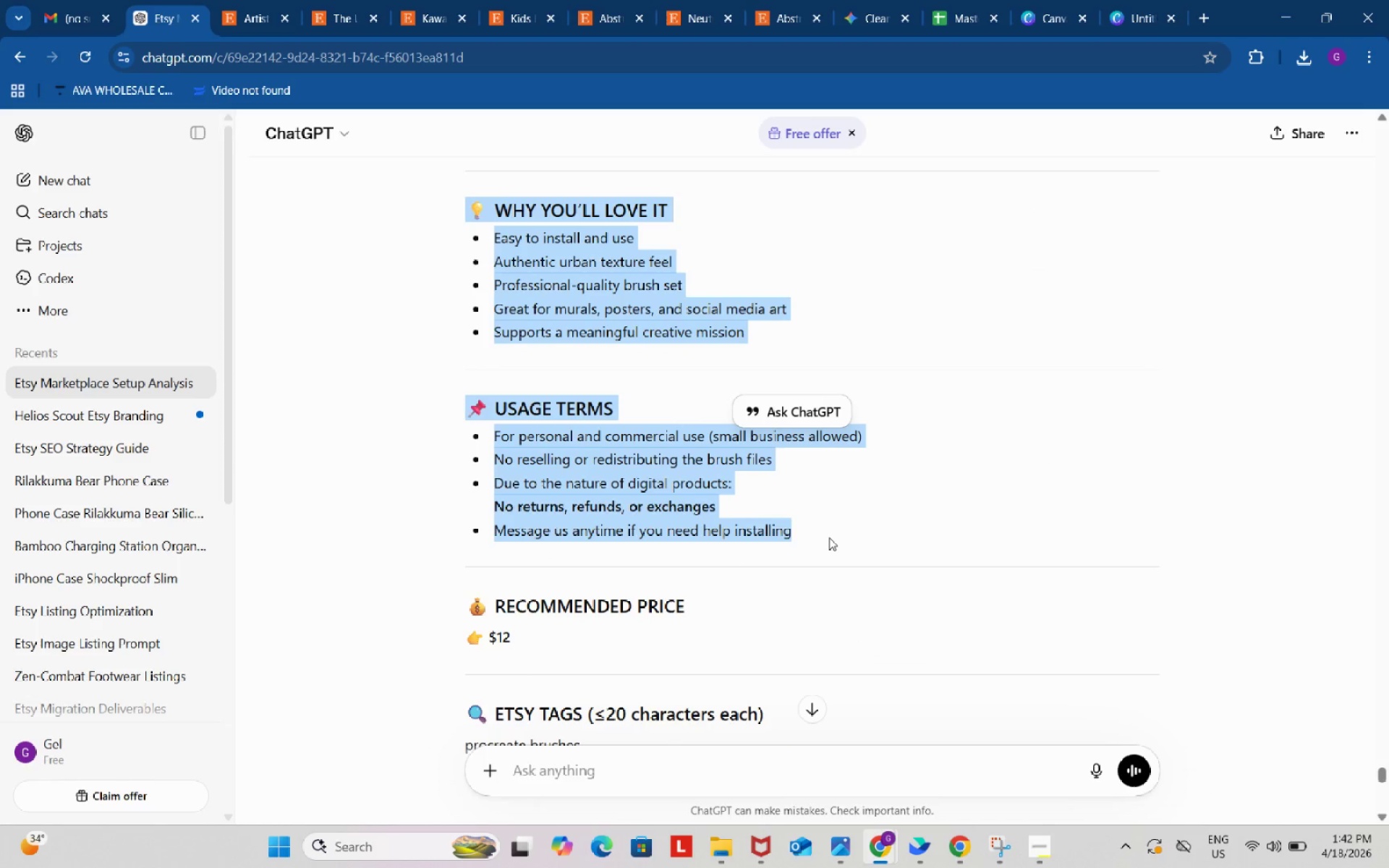 
key(Control+ControlLeft)
 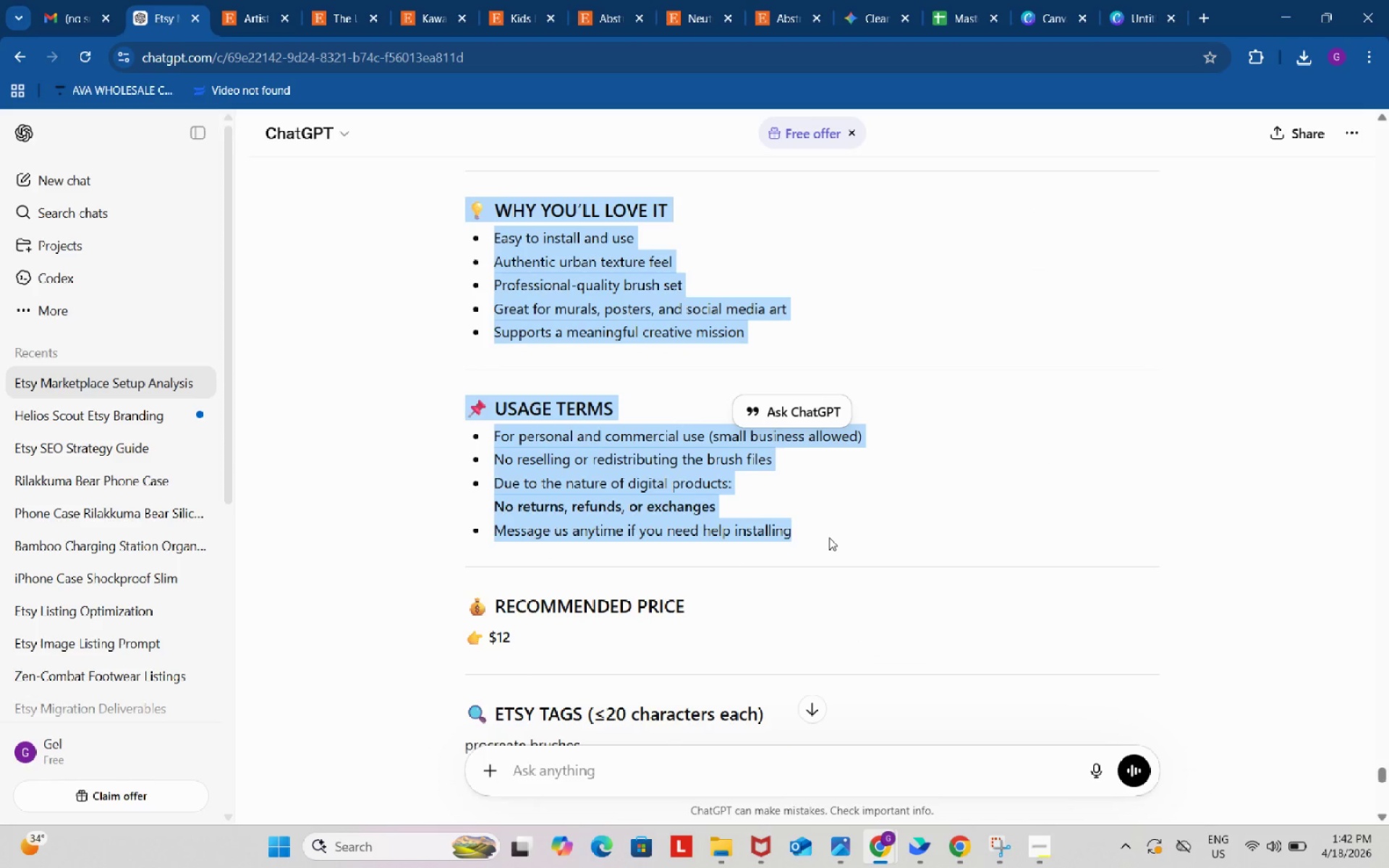 
key(Control+C)
 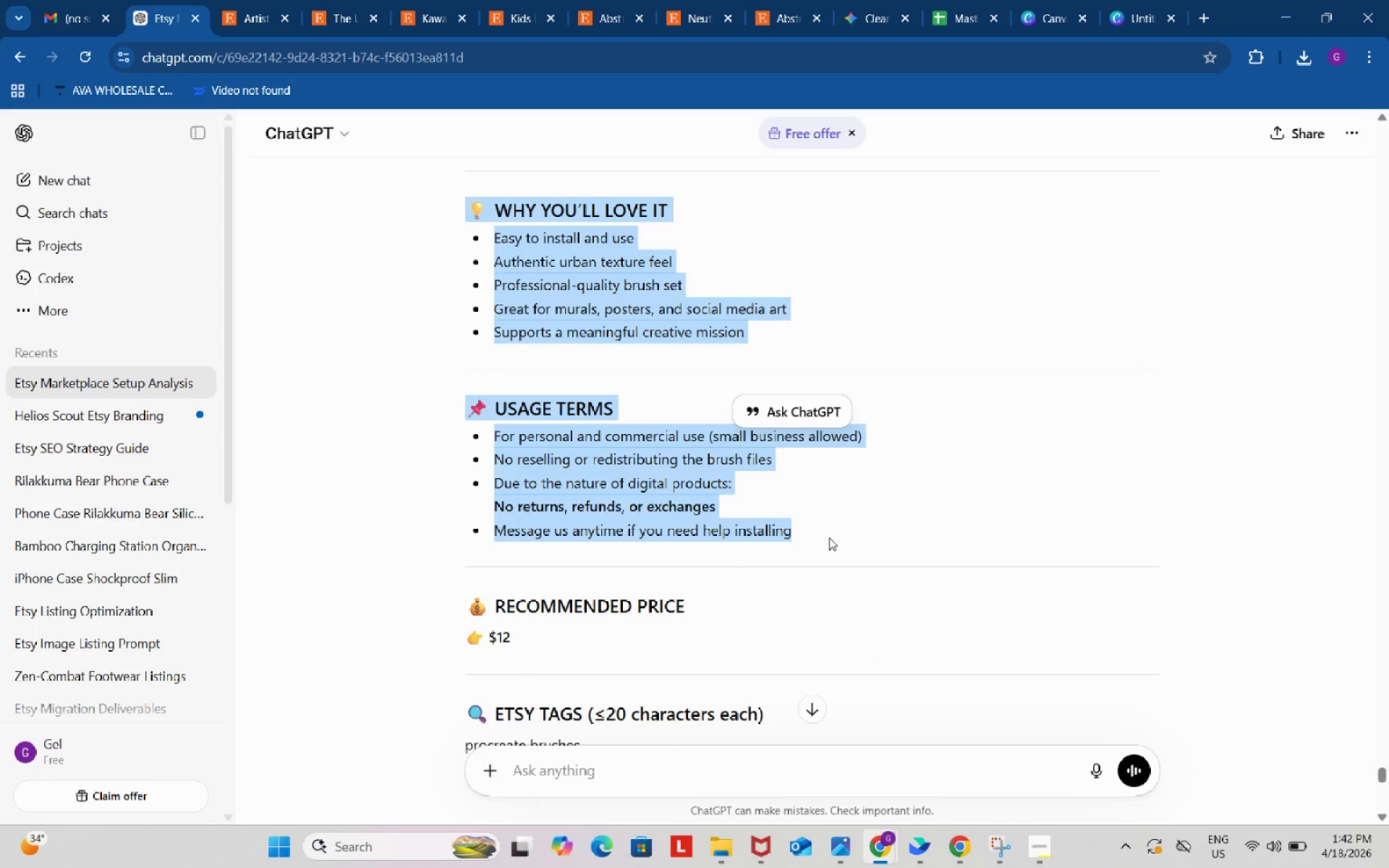 
key(Control+ControlLeft)
 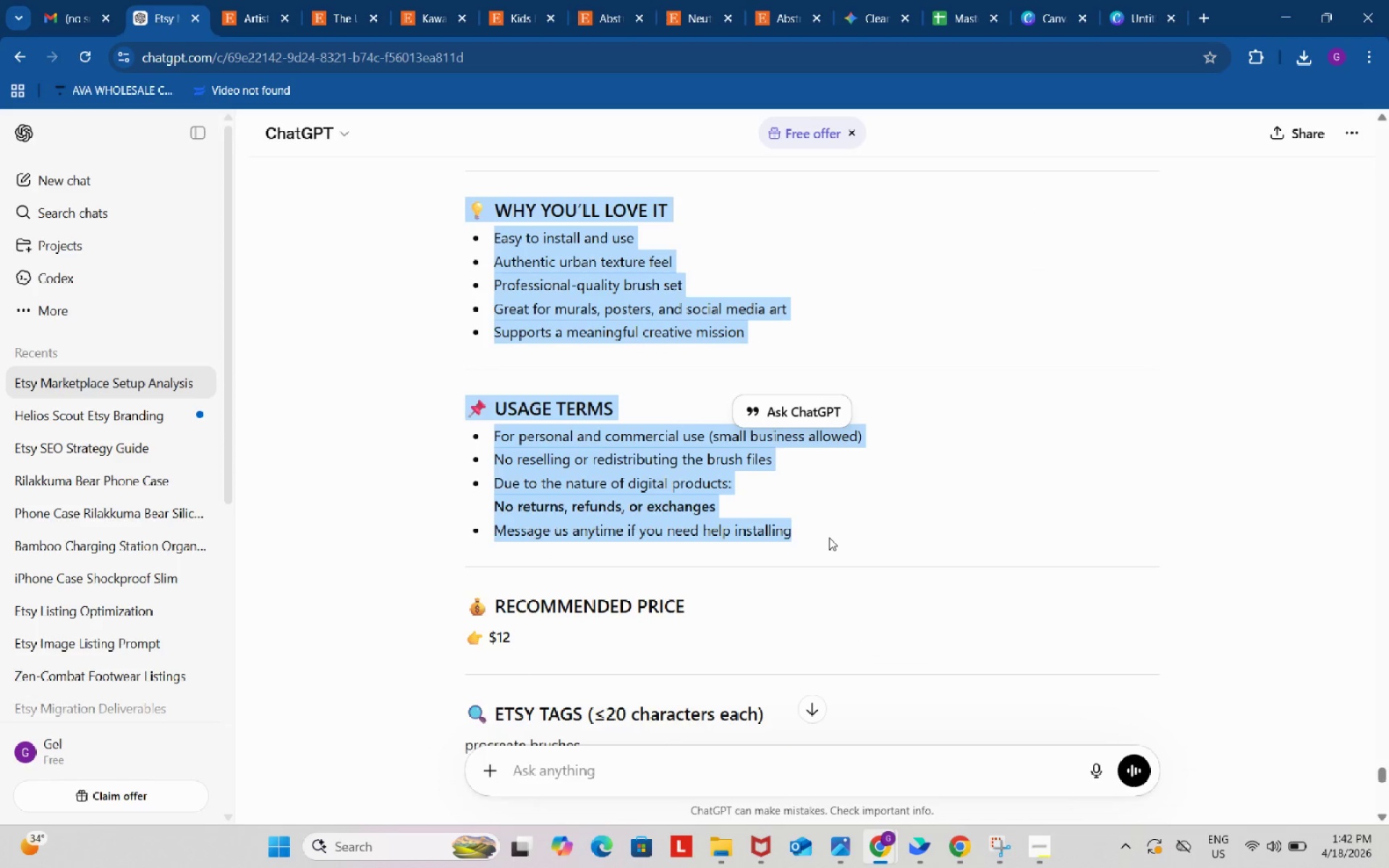 
key(Control+C)
 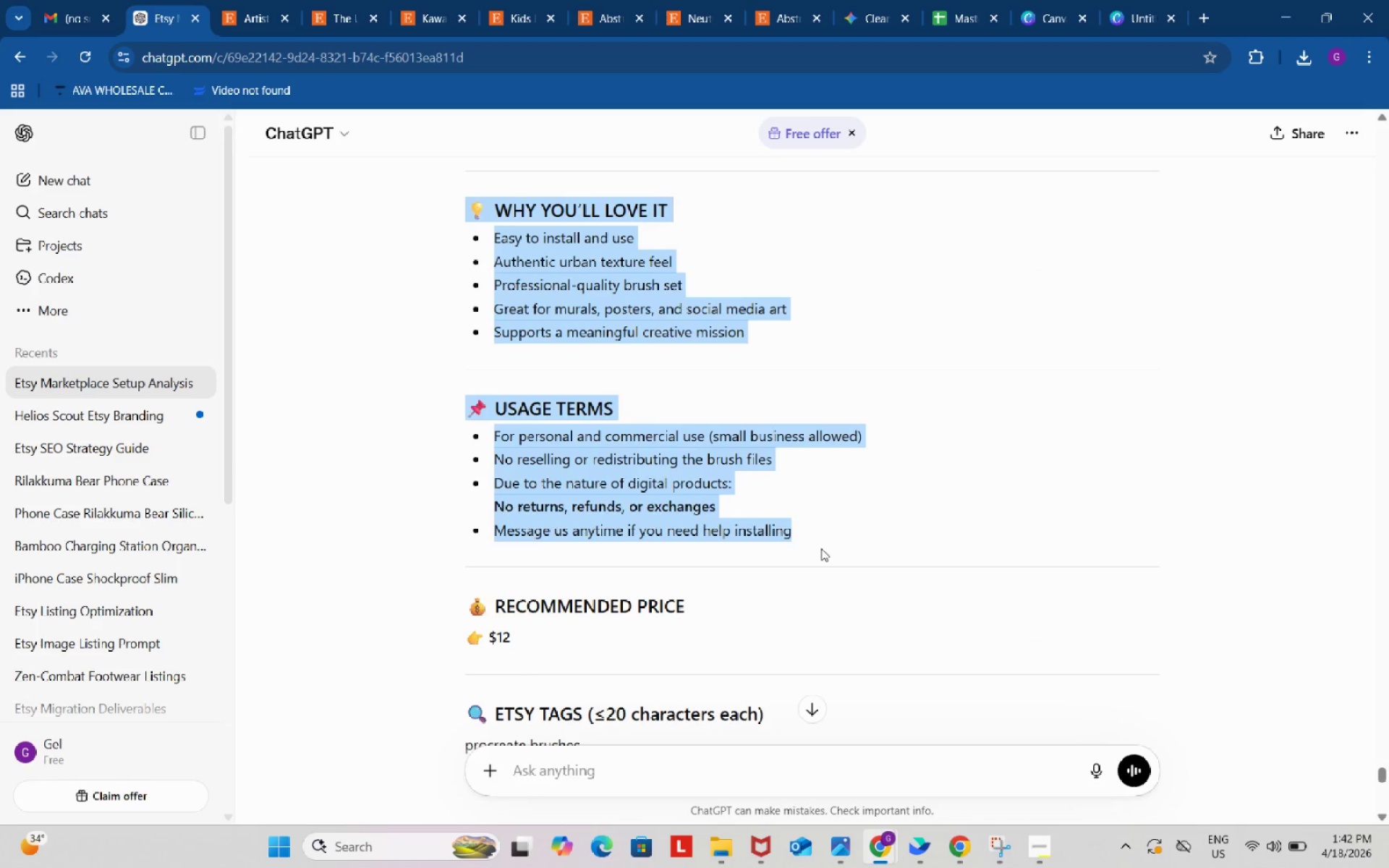 
scroll: coordinate [817, 553], scroll_direction: up, amount: 5.0
 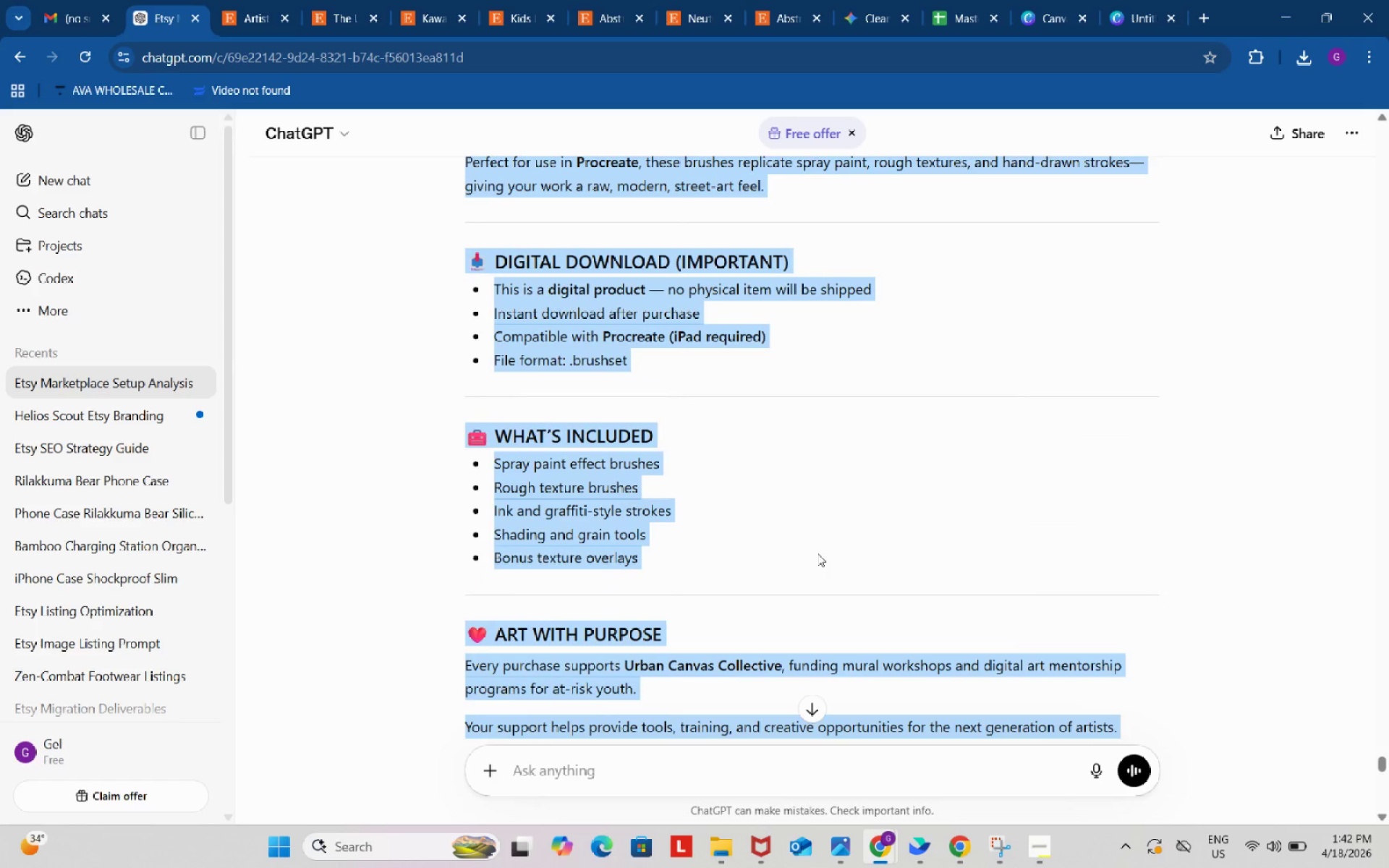 
scroll: coordinate [464, 618], scroll_direction: down, amount: 8.0
 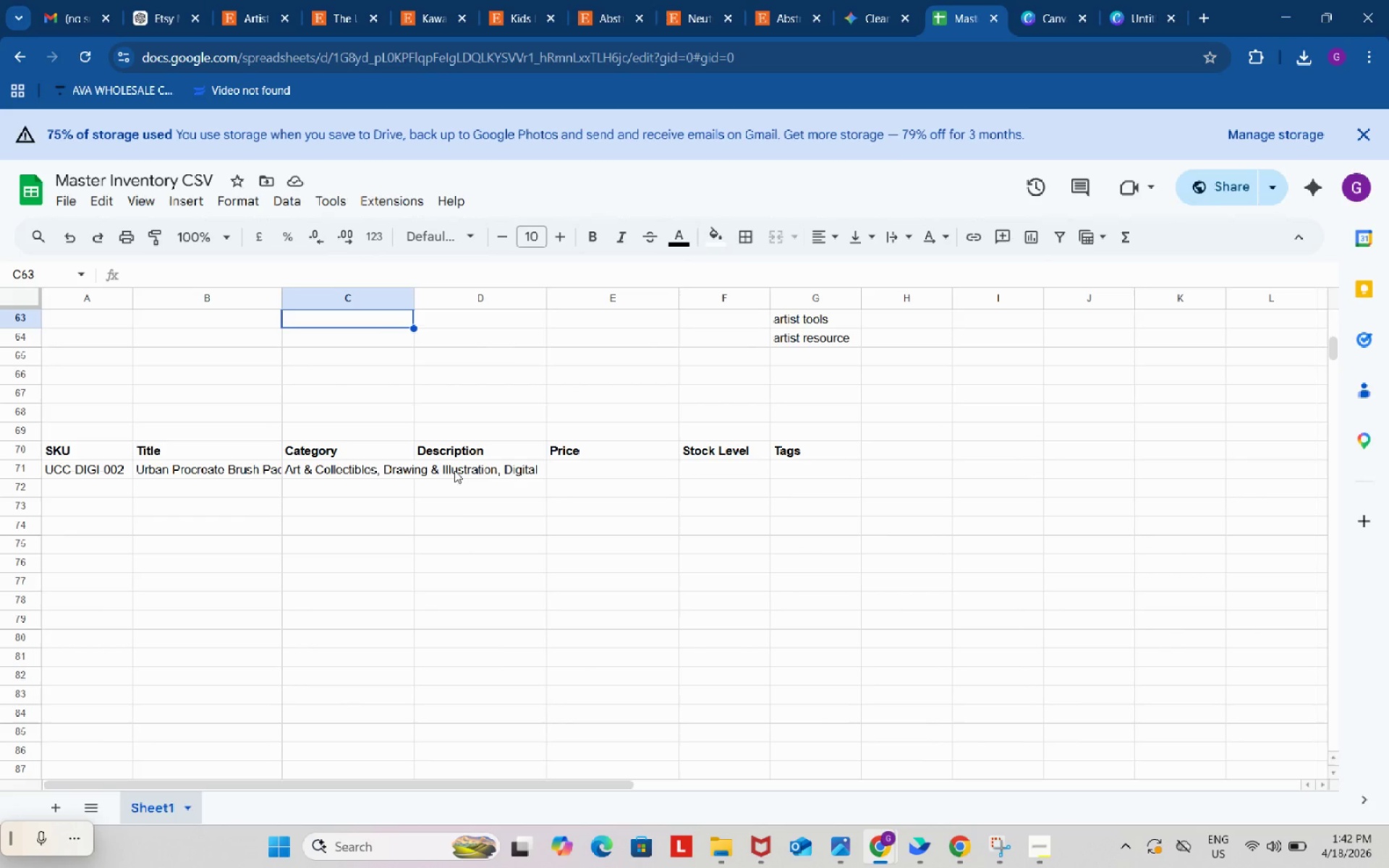 
left_click_drag(start_coordinate=[476, 470], to_coordinate=[509, 602])
 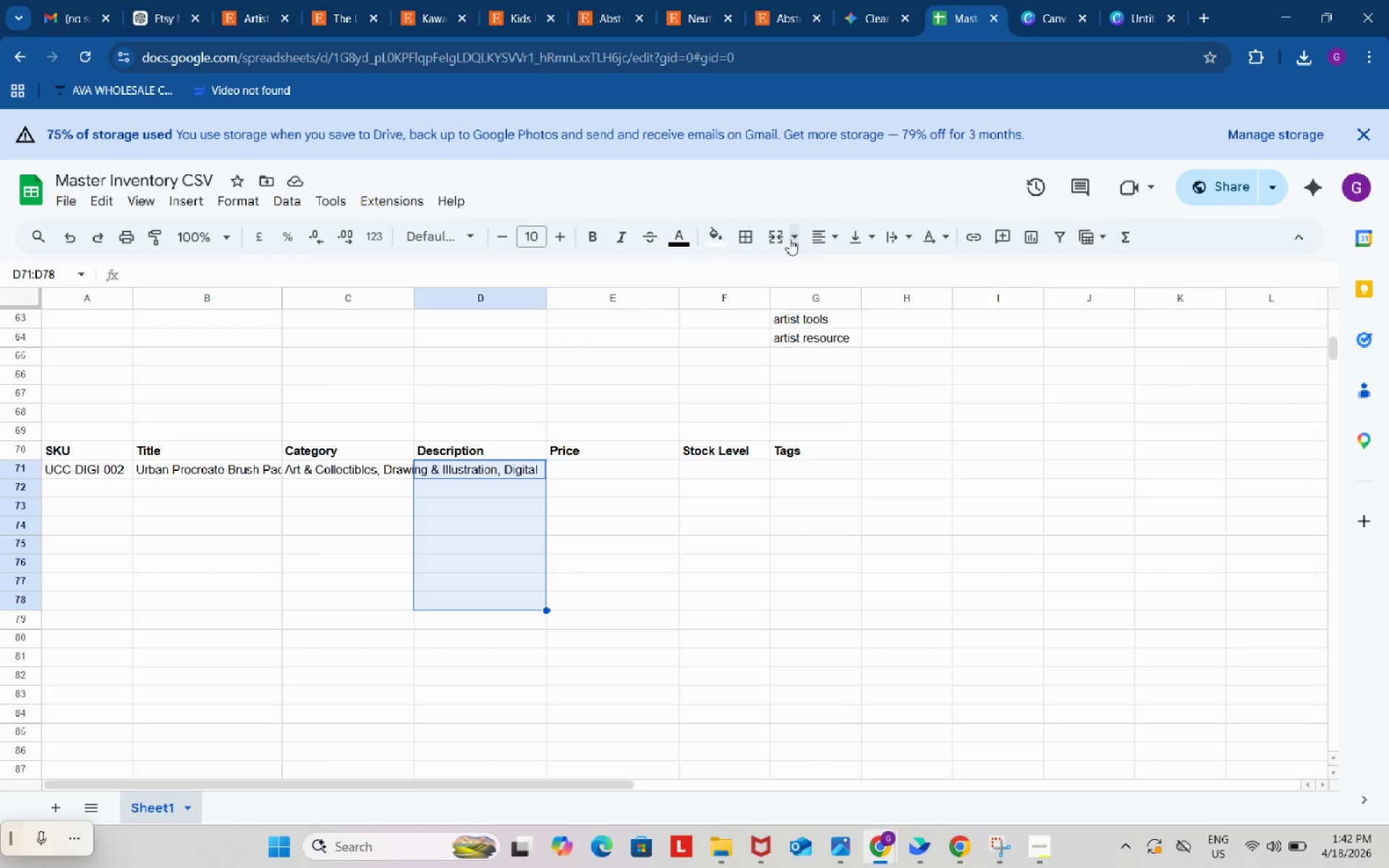 
left_click([778, 235])
 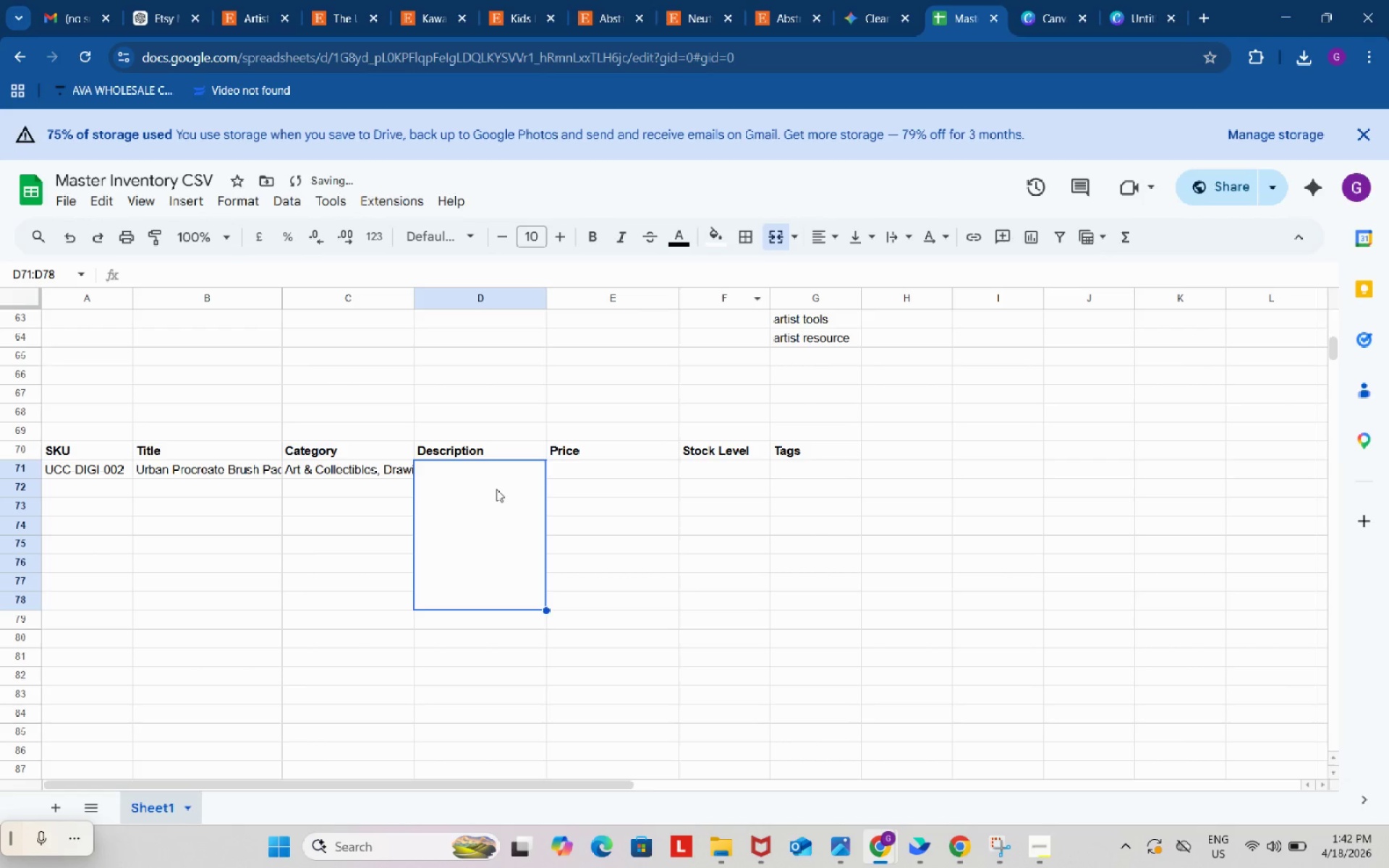 
double_click([496, 489])
 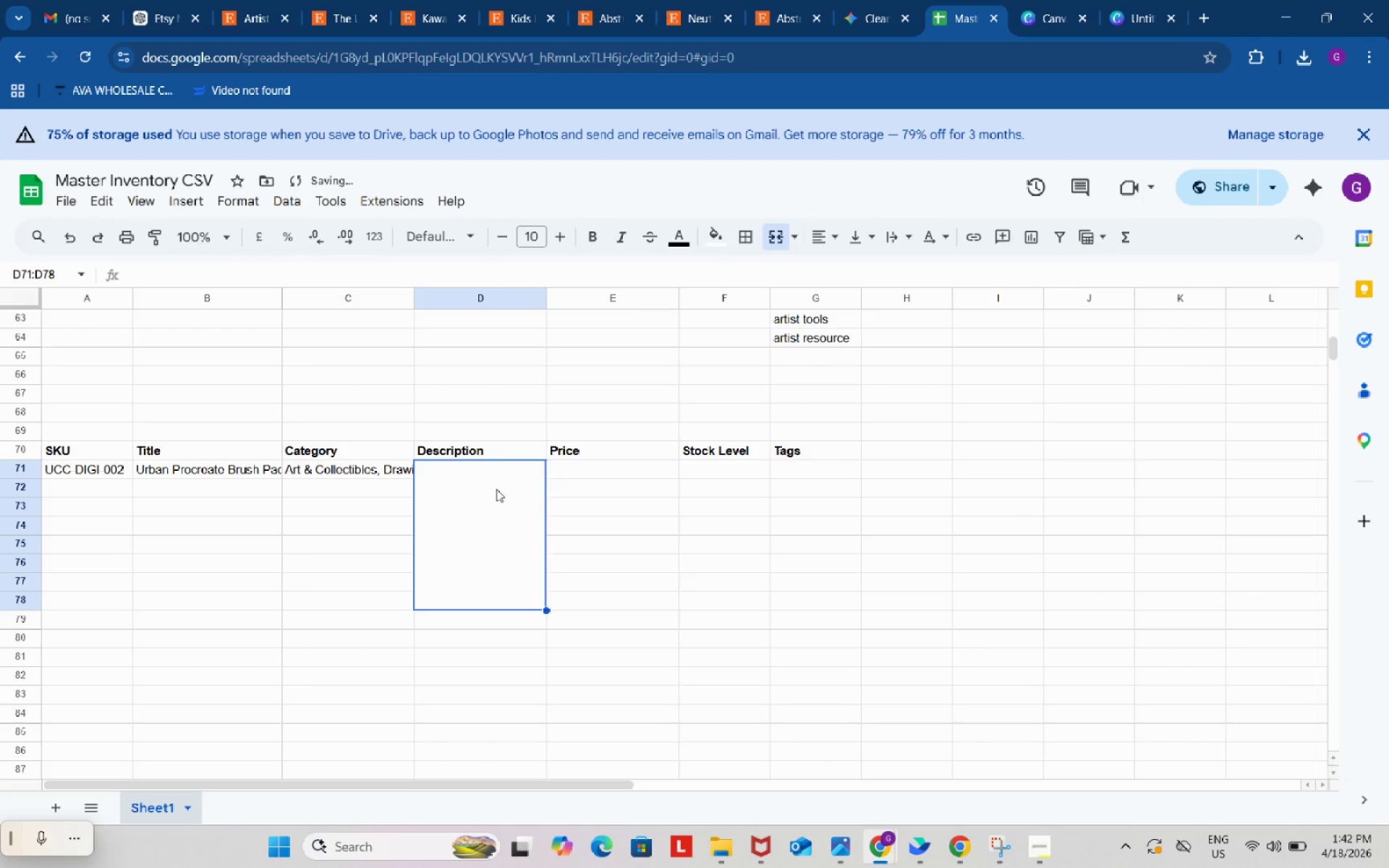 
key(Control+ControlLeft)
 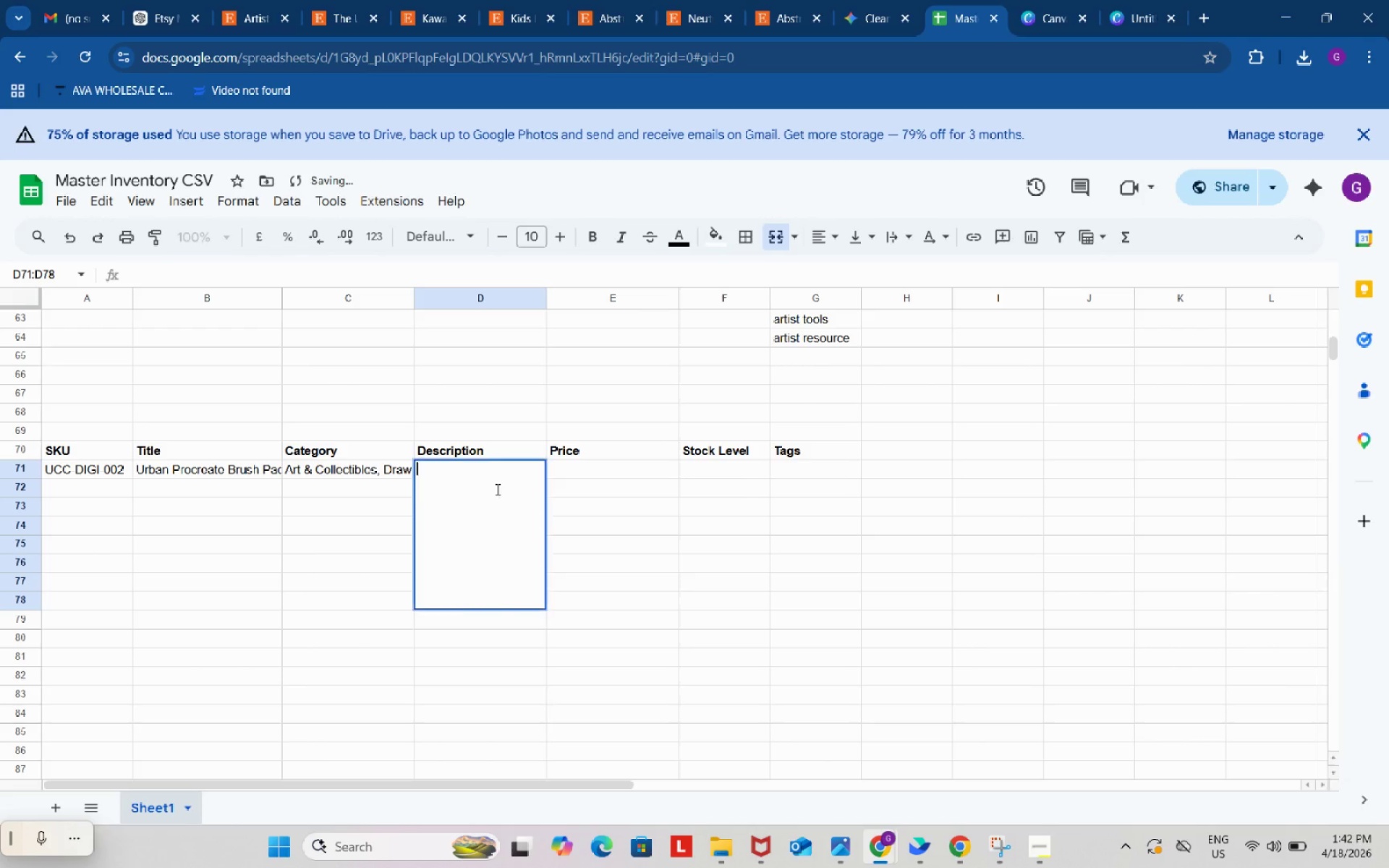 
key(Control+V)
 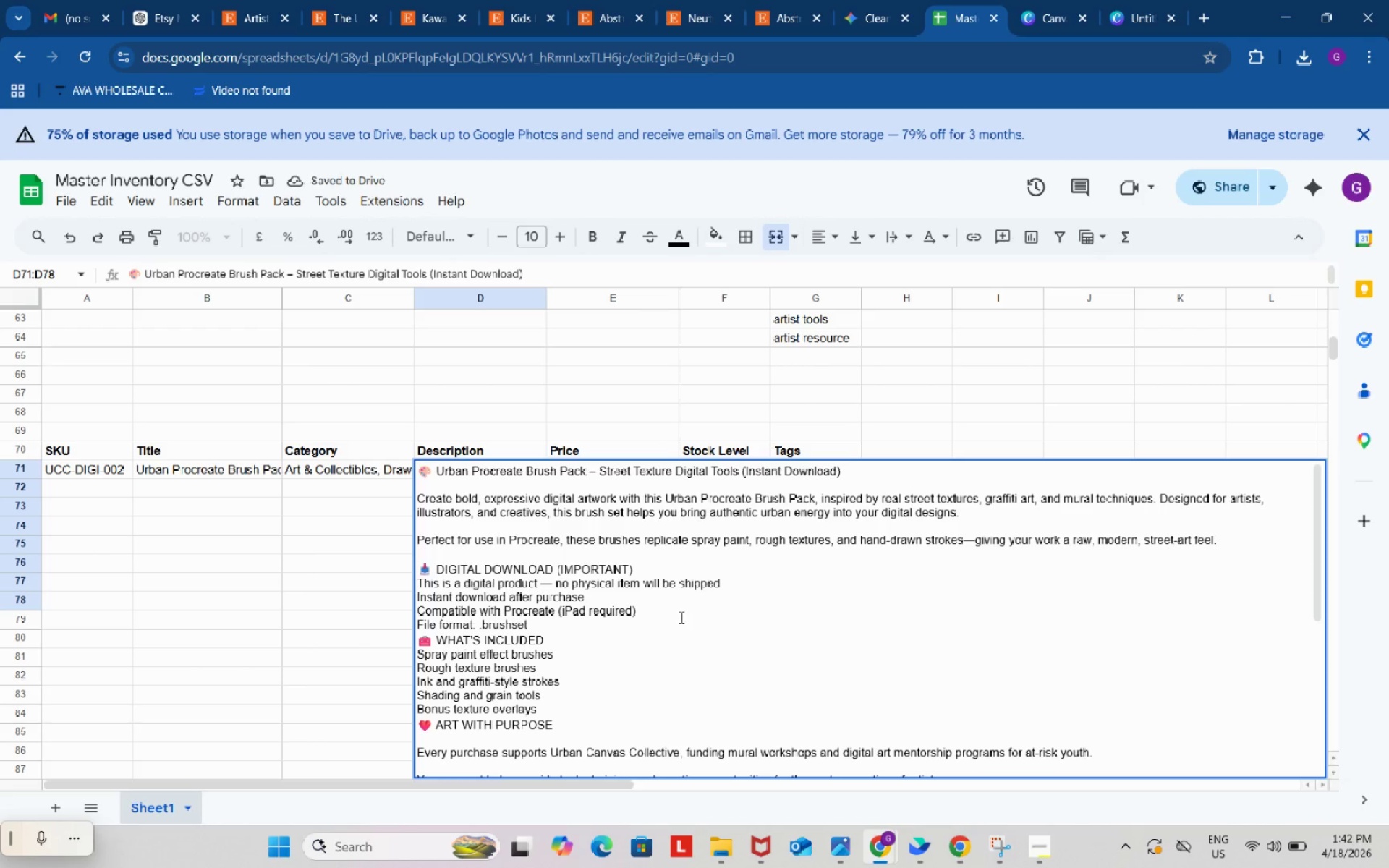 
left_click([607, 624])
 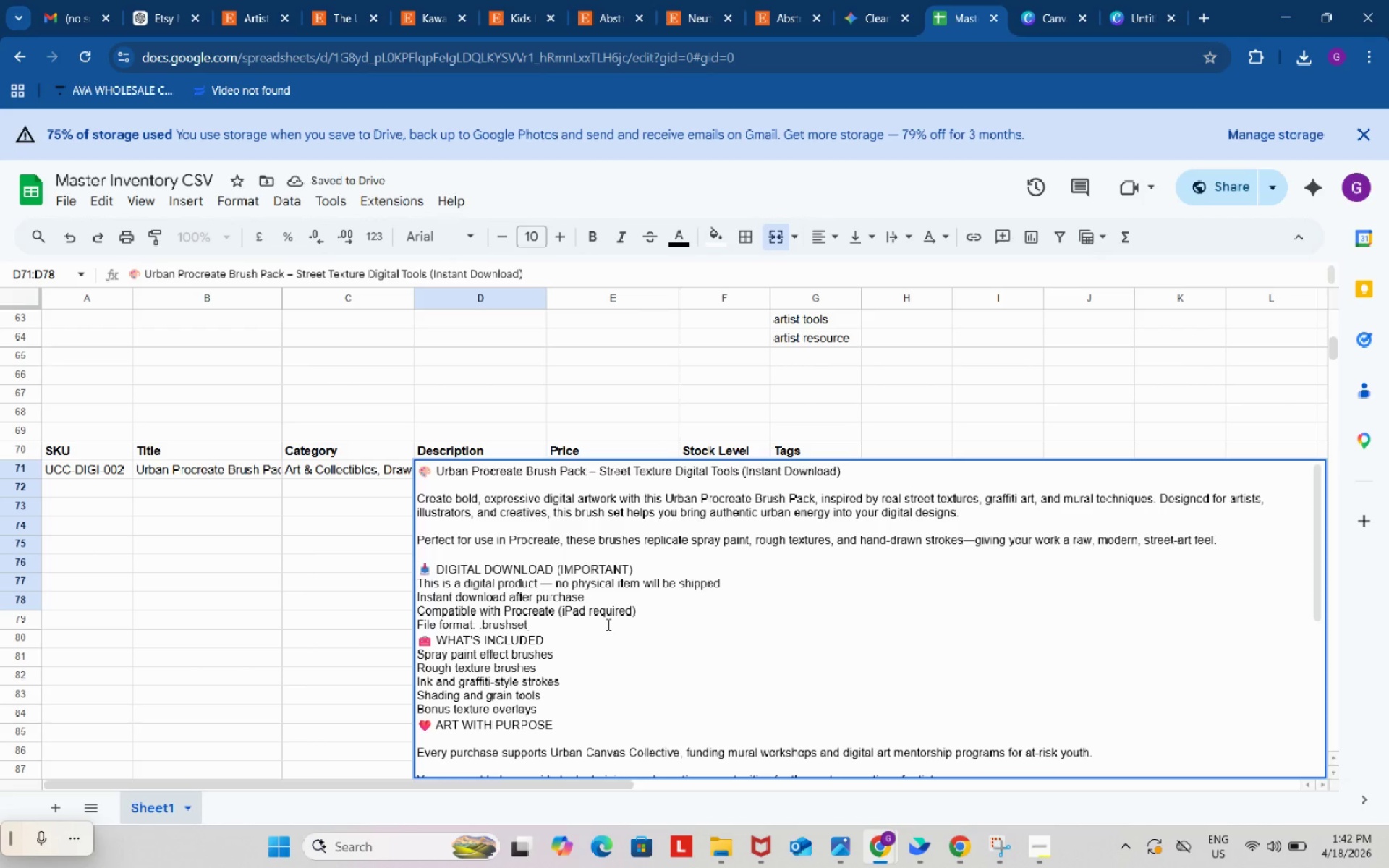 
key(Alt+Control+AltLeft)
 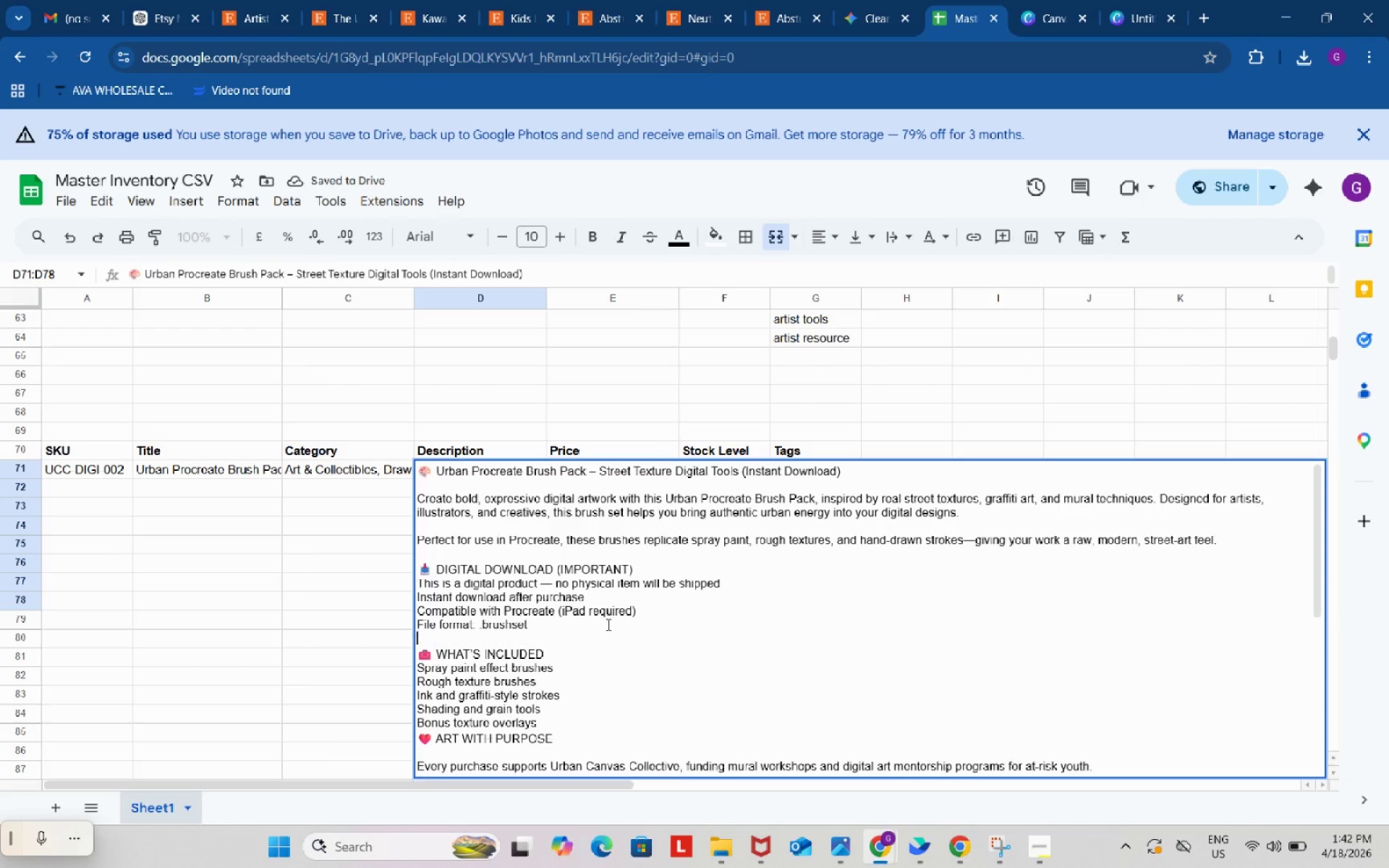 
key(Alt+Control+Enter)
 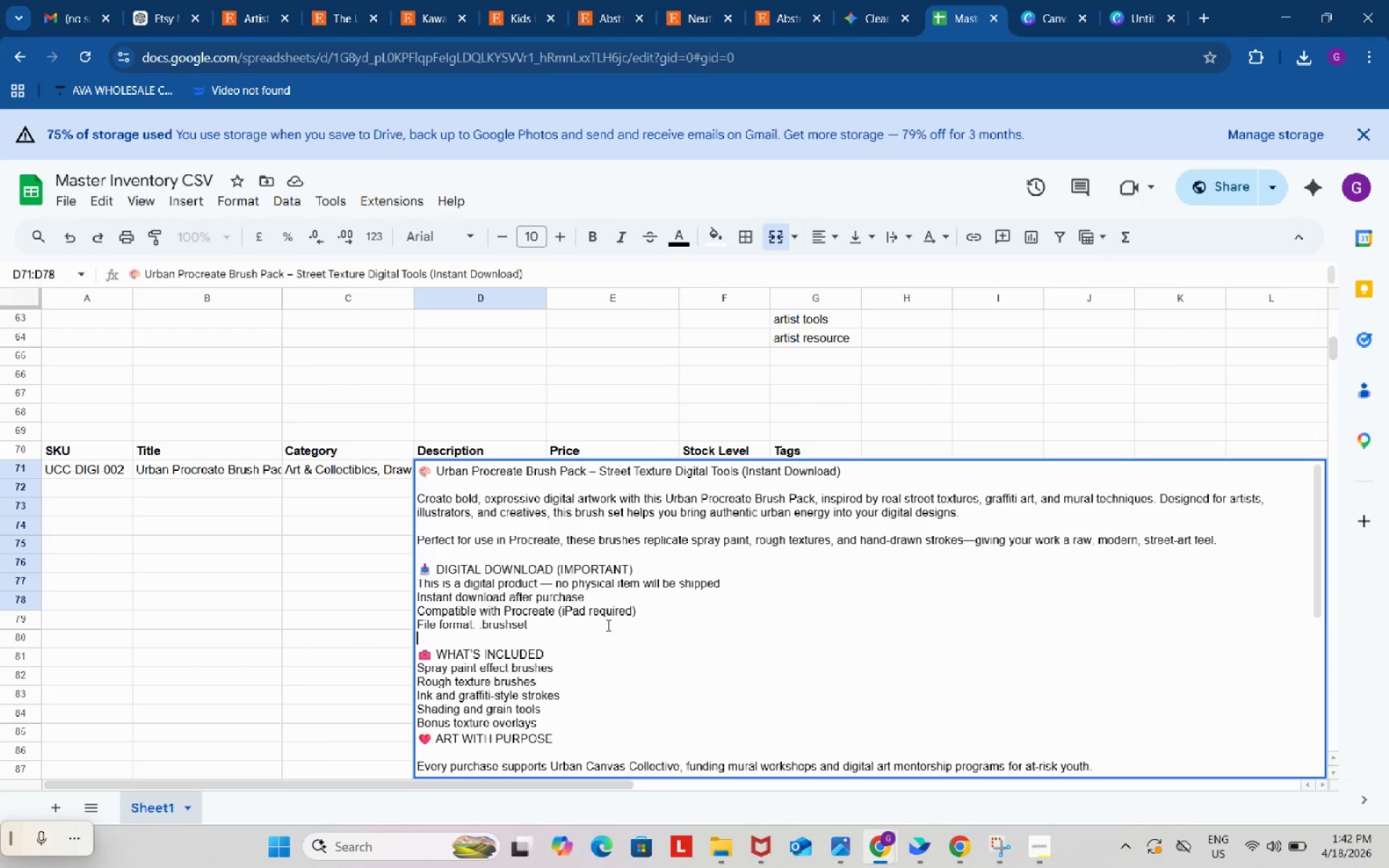 
scroll: coordinate [607, 625], scroll_direction: down, amount: 1.0
 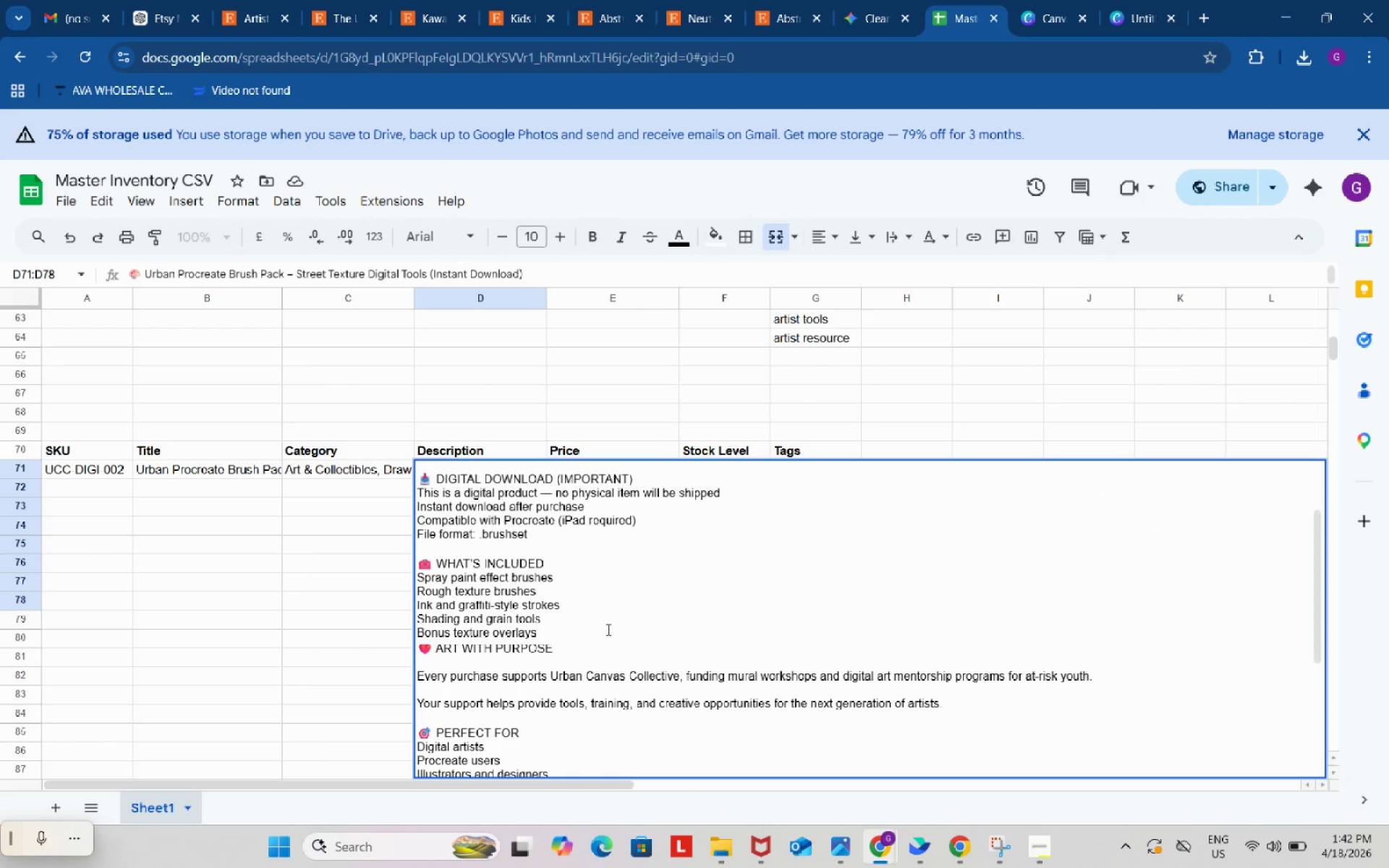 
left_click([607, 629])
 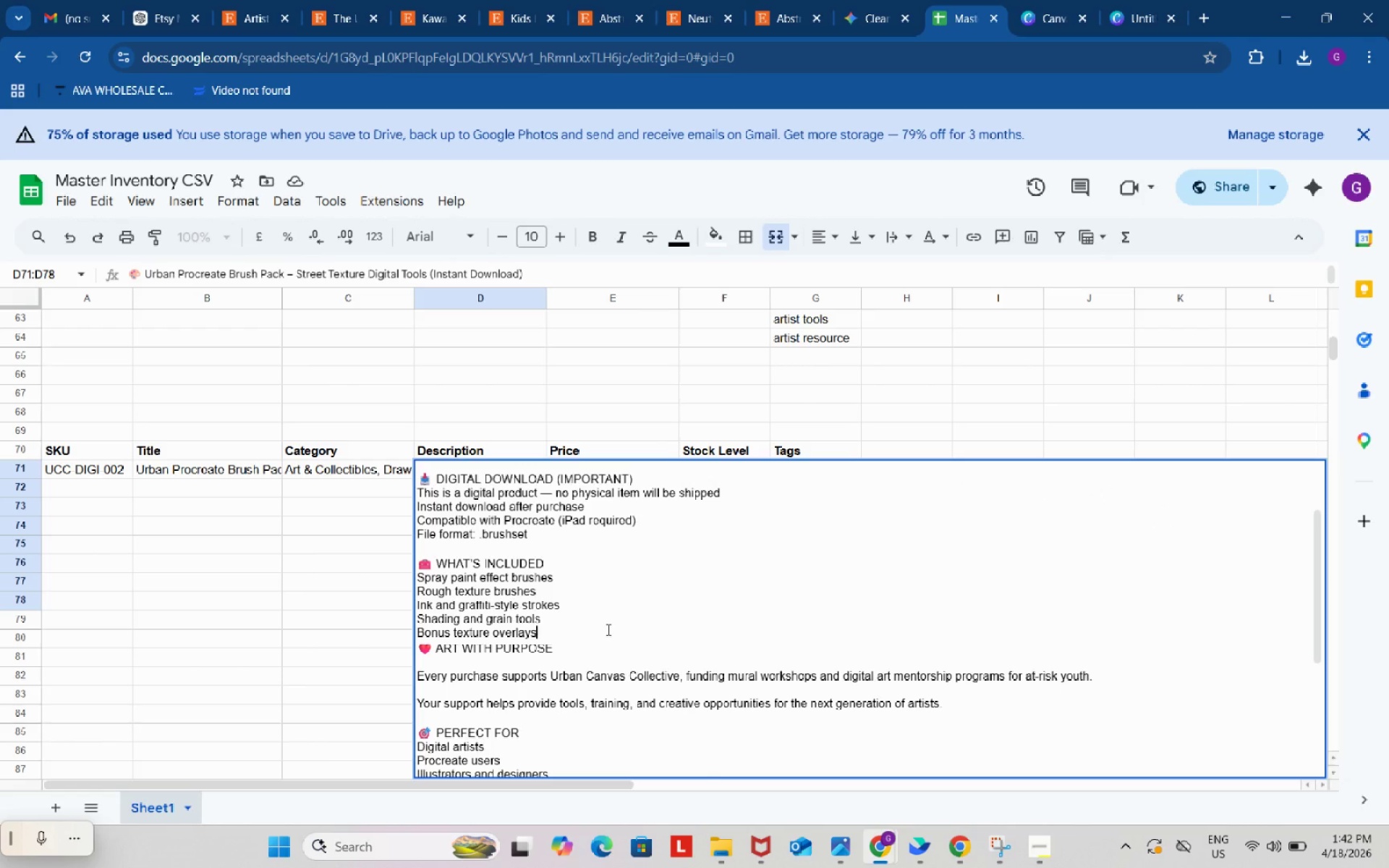 
key(Alt+Control+AltLeft)
 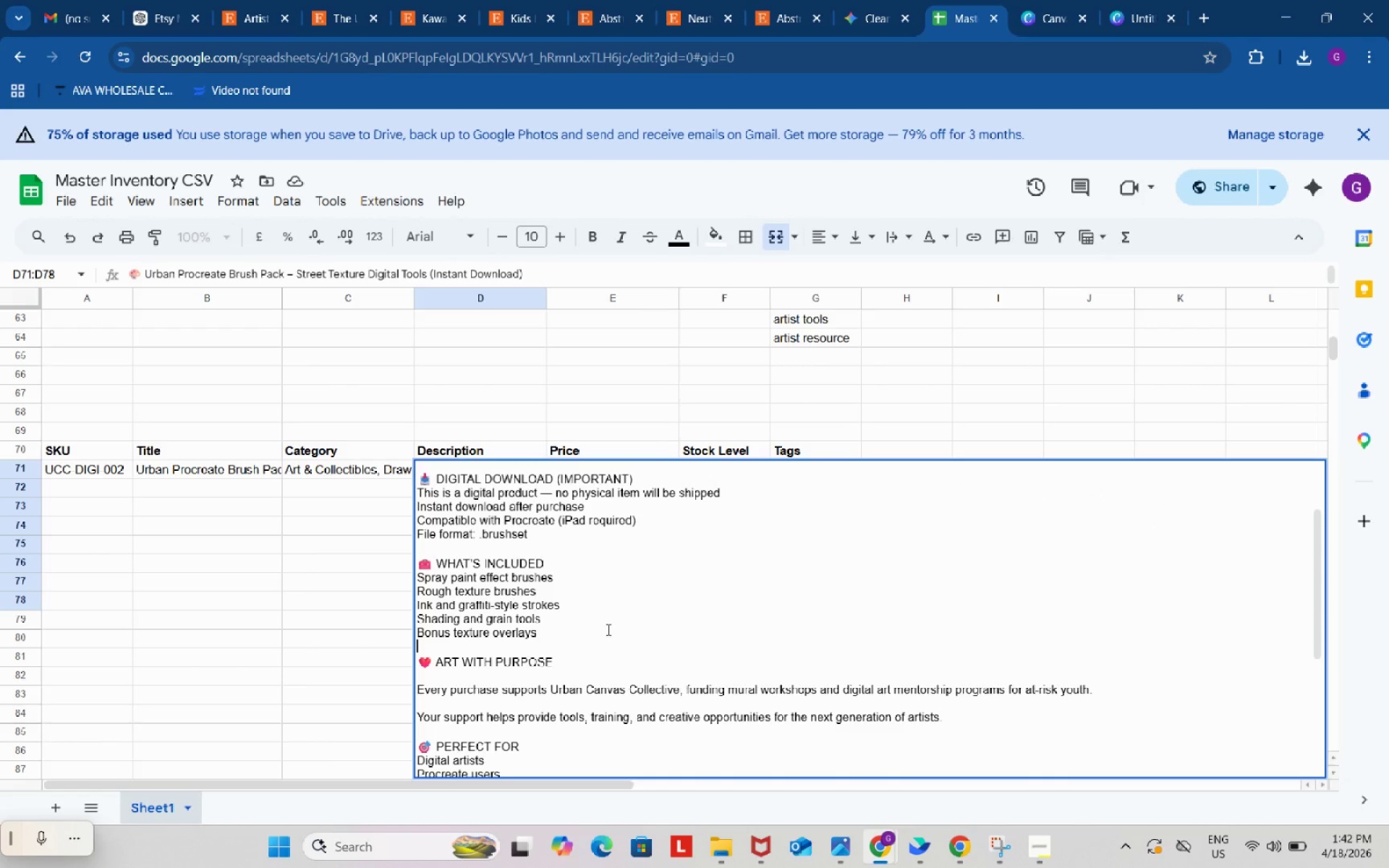 
key(Alt+Control+Enter)
 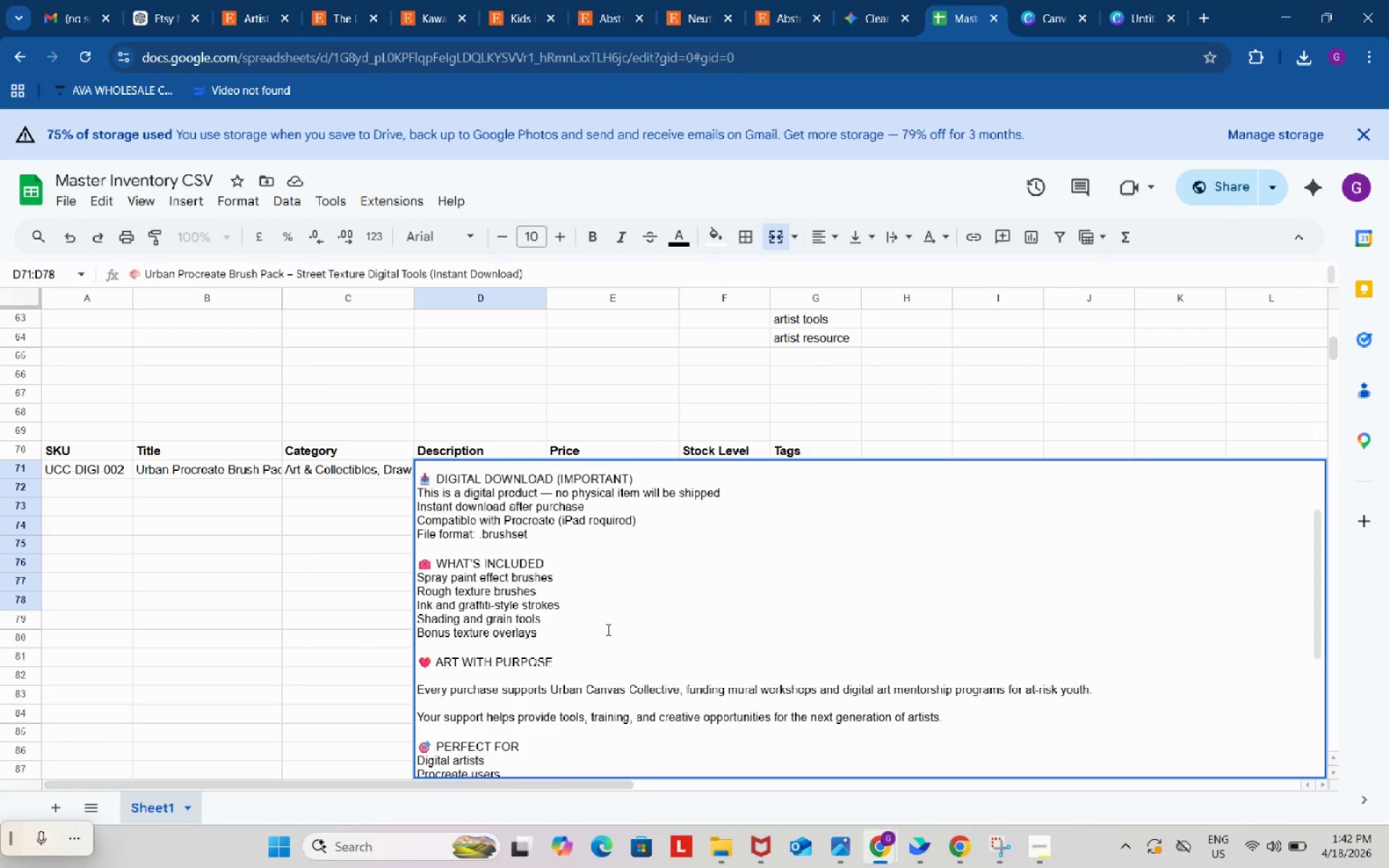 
scroll: coordinate [607, 629], scroll_direction: down, amount: 3.0
 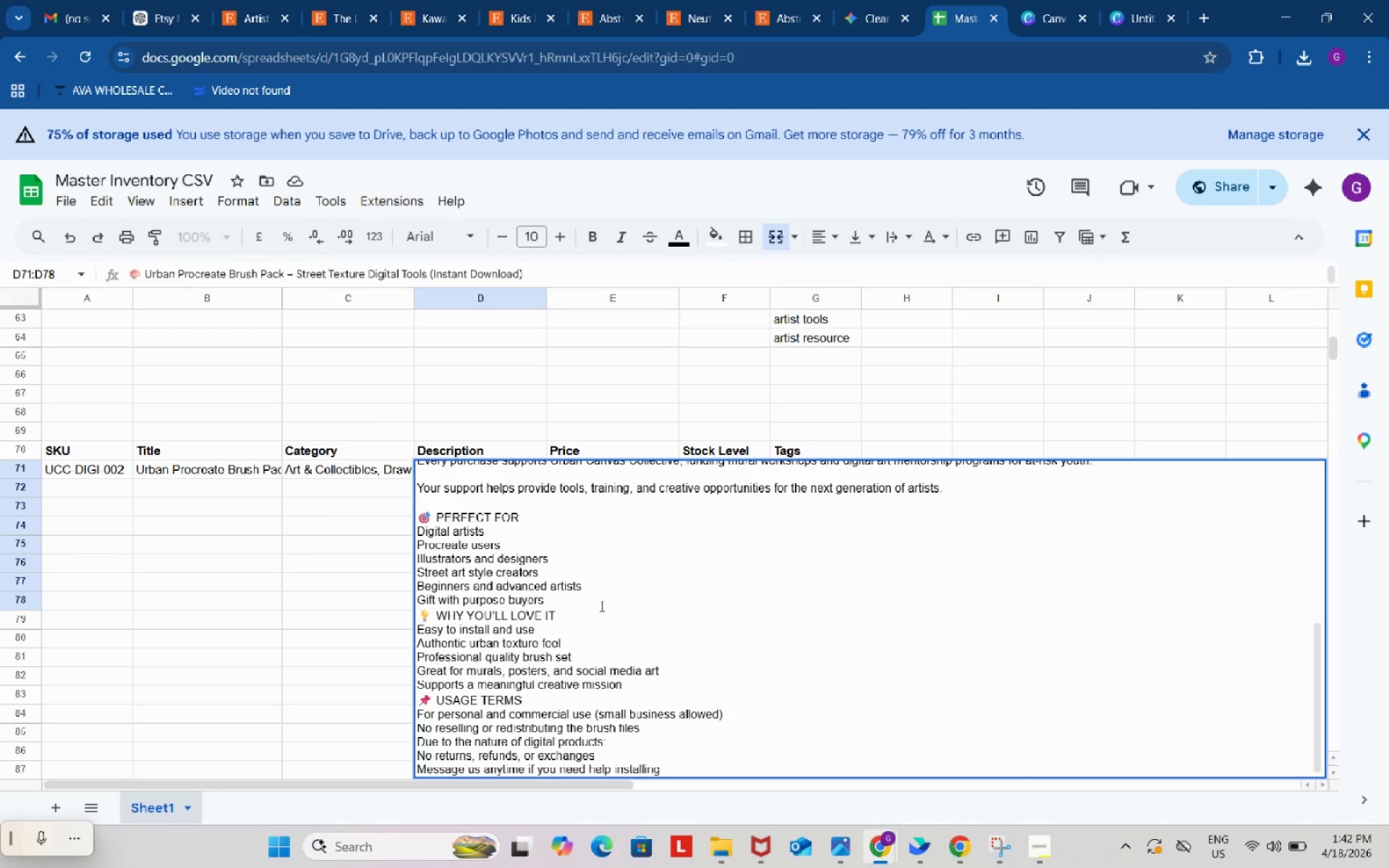 
left_click([598, 600])
 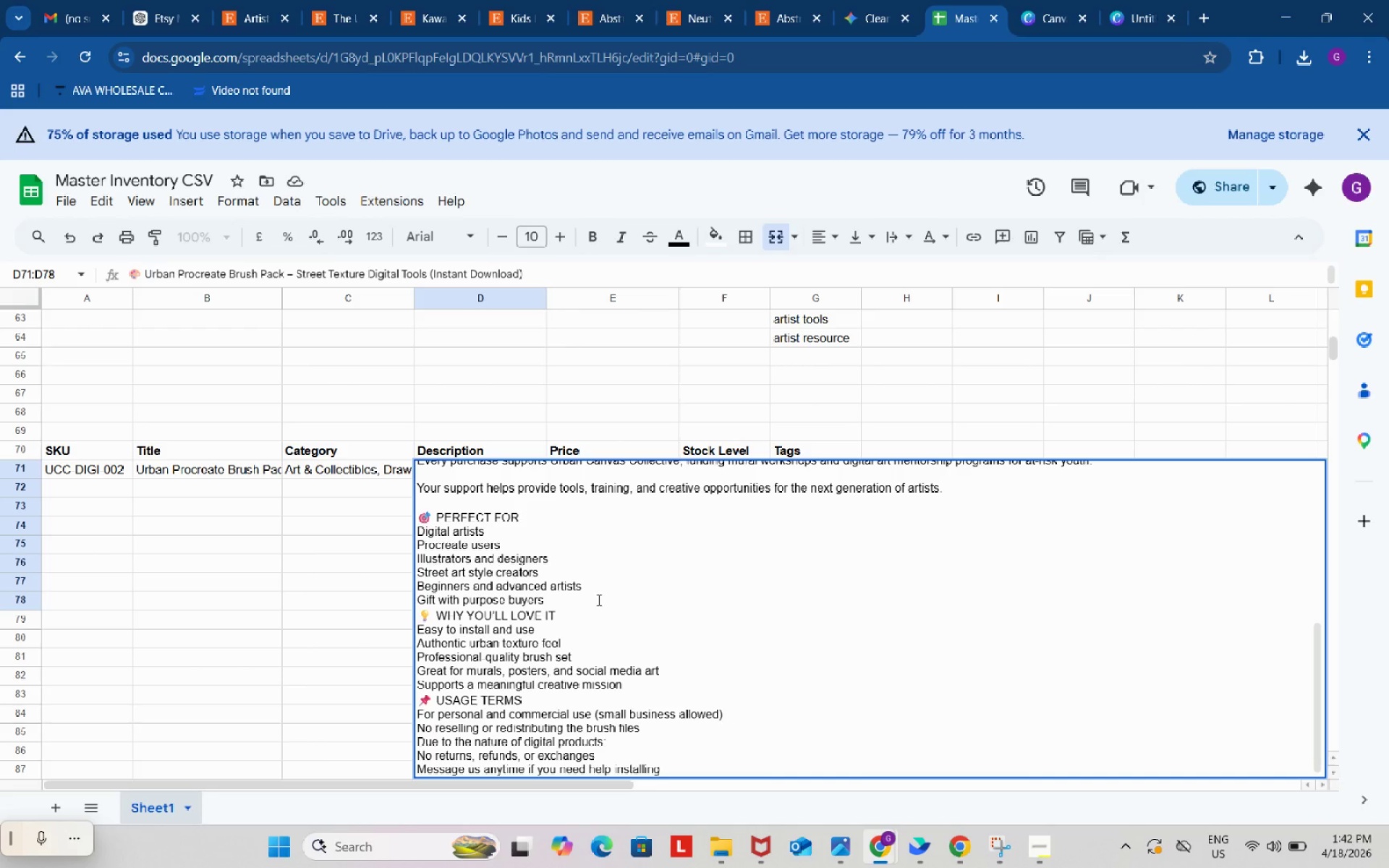 
key(Alt+Control+AltLeft)
 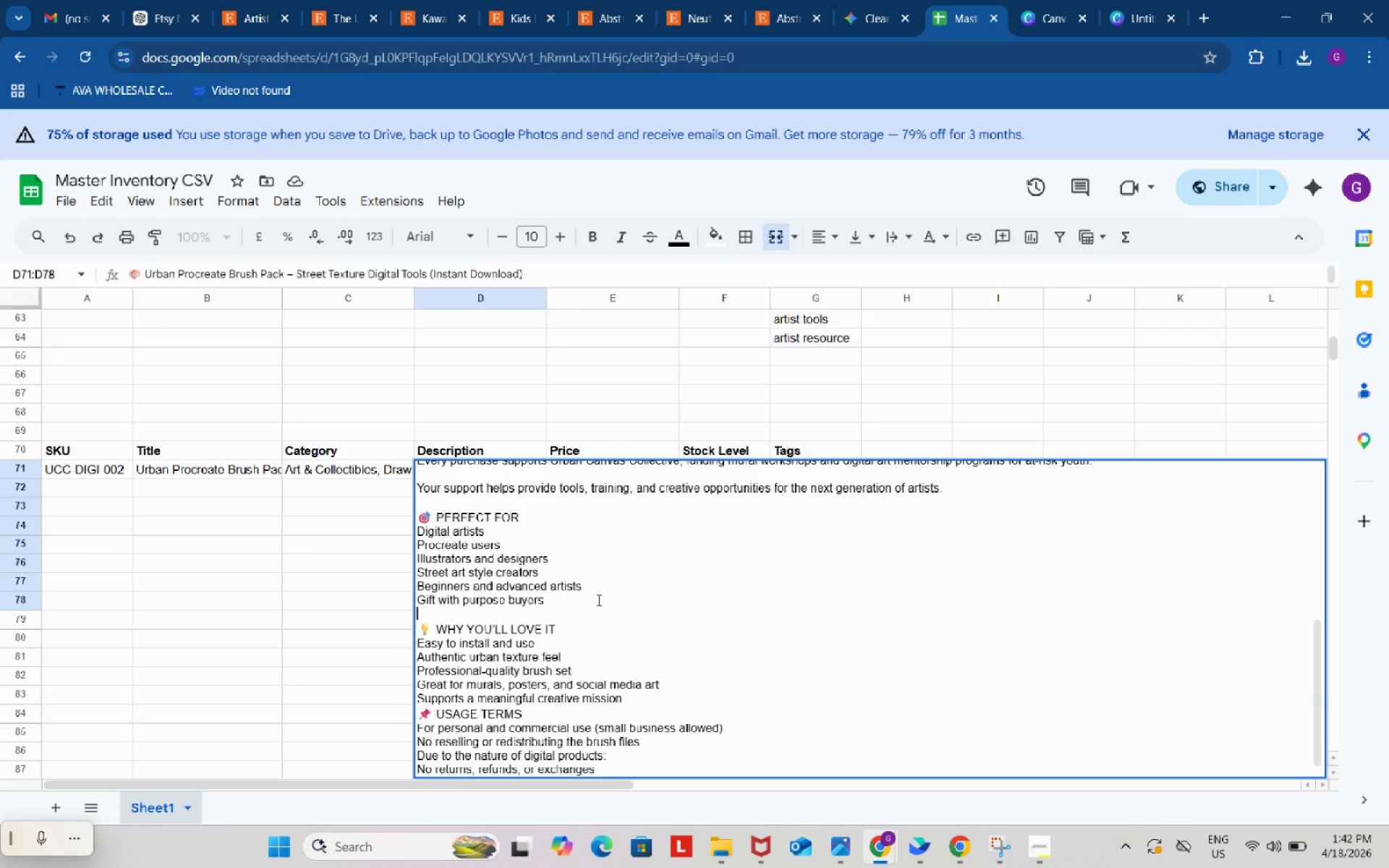 
key(Alt+Control+Enter)
 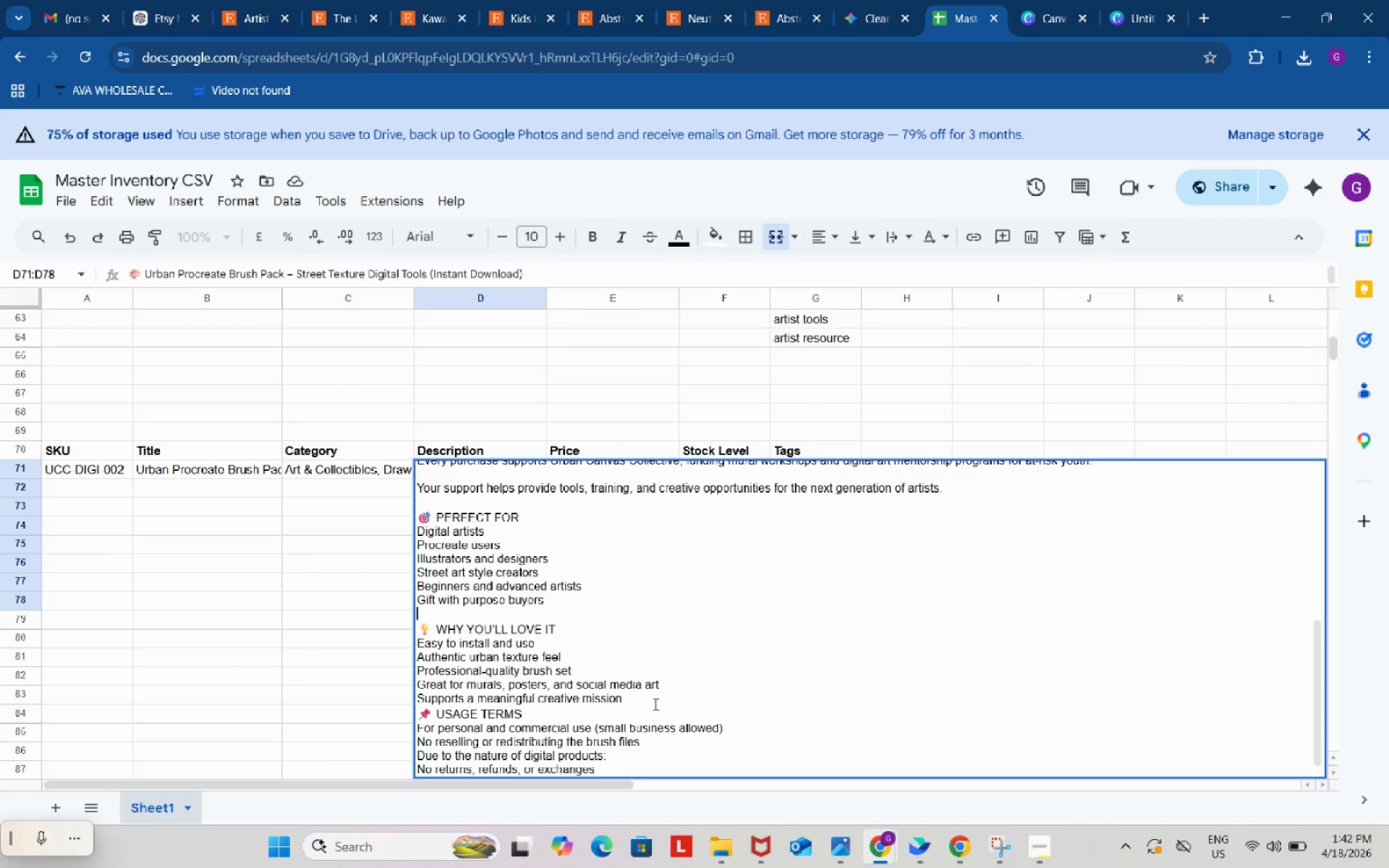 
key(Alt+Control+AltLeft)
 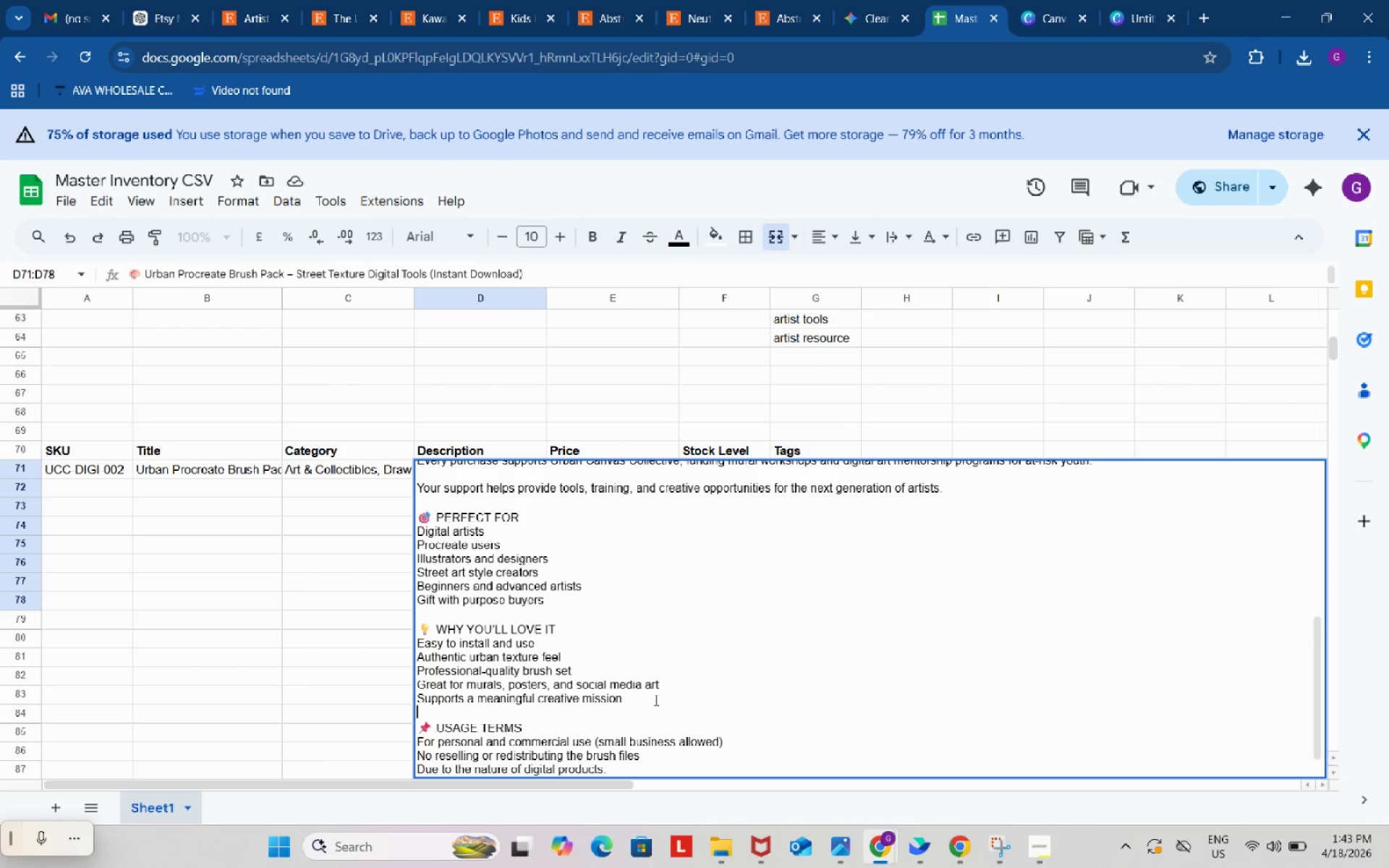 
key(Alt+Control+Enter)
 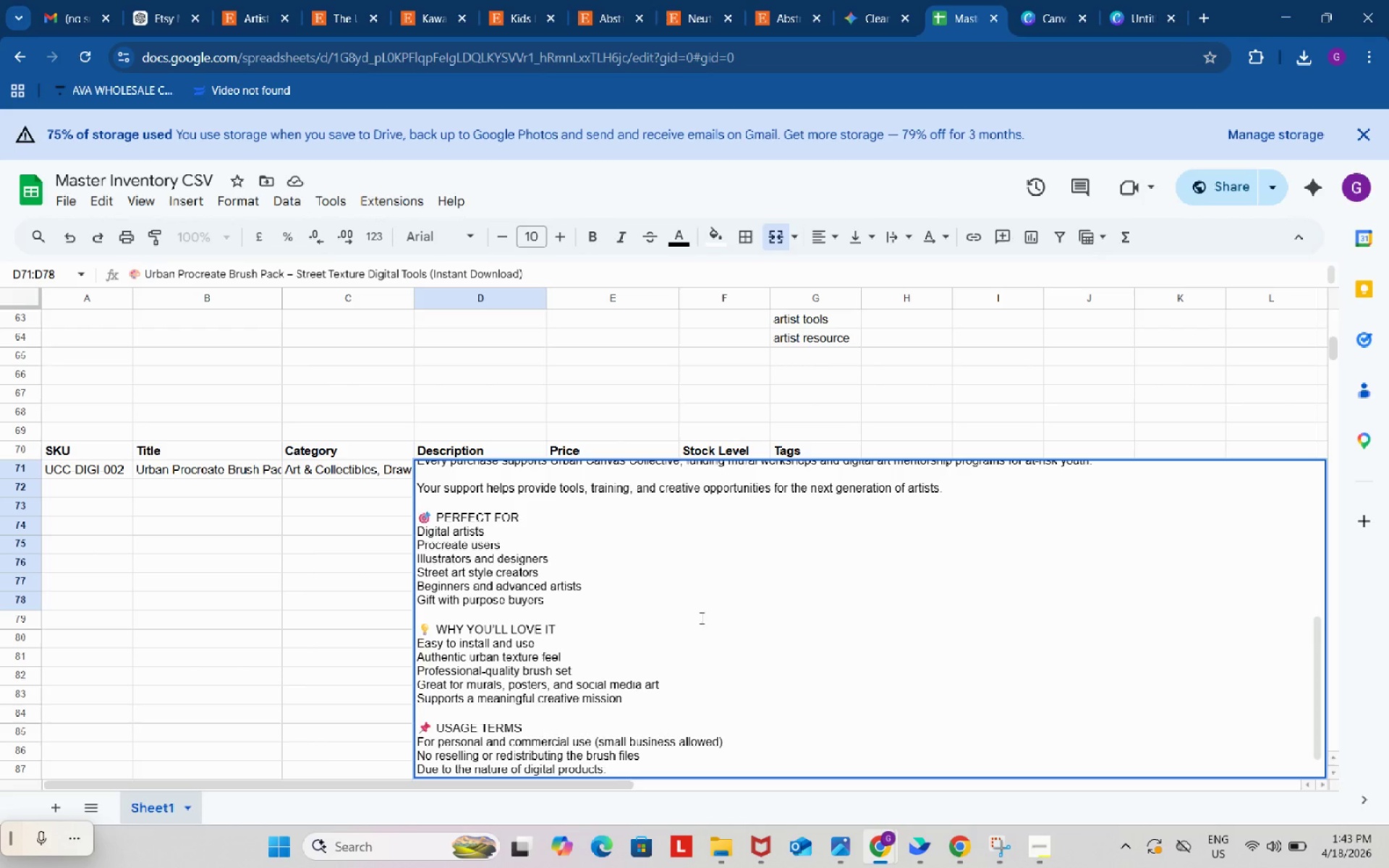 
scroll: coordinate [667, 719], scroll_direction: down, amount: 8.0
 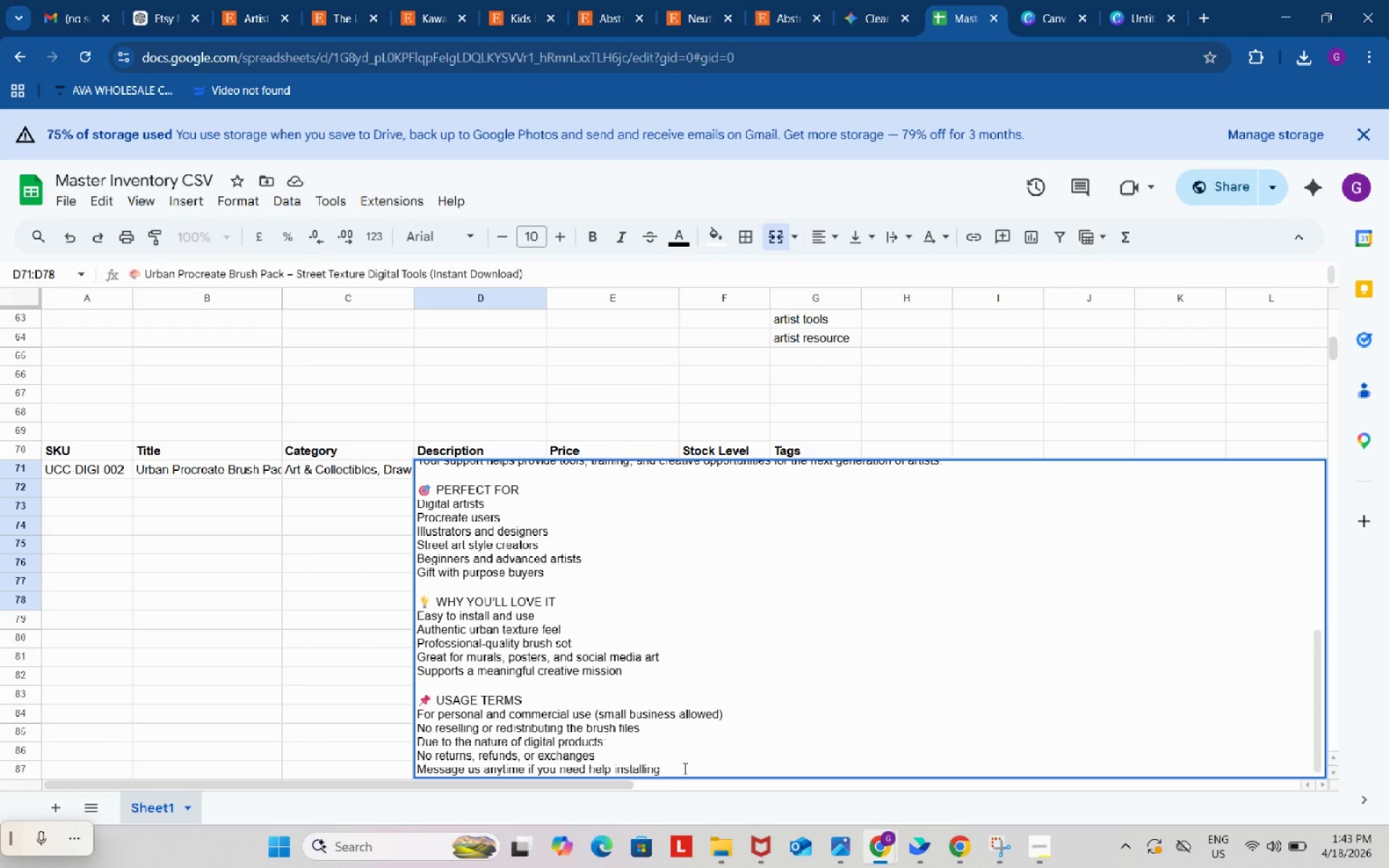 
left_click([328, 608])
 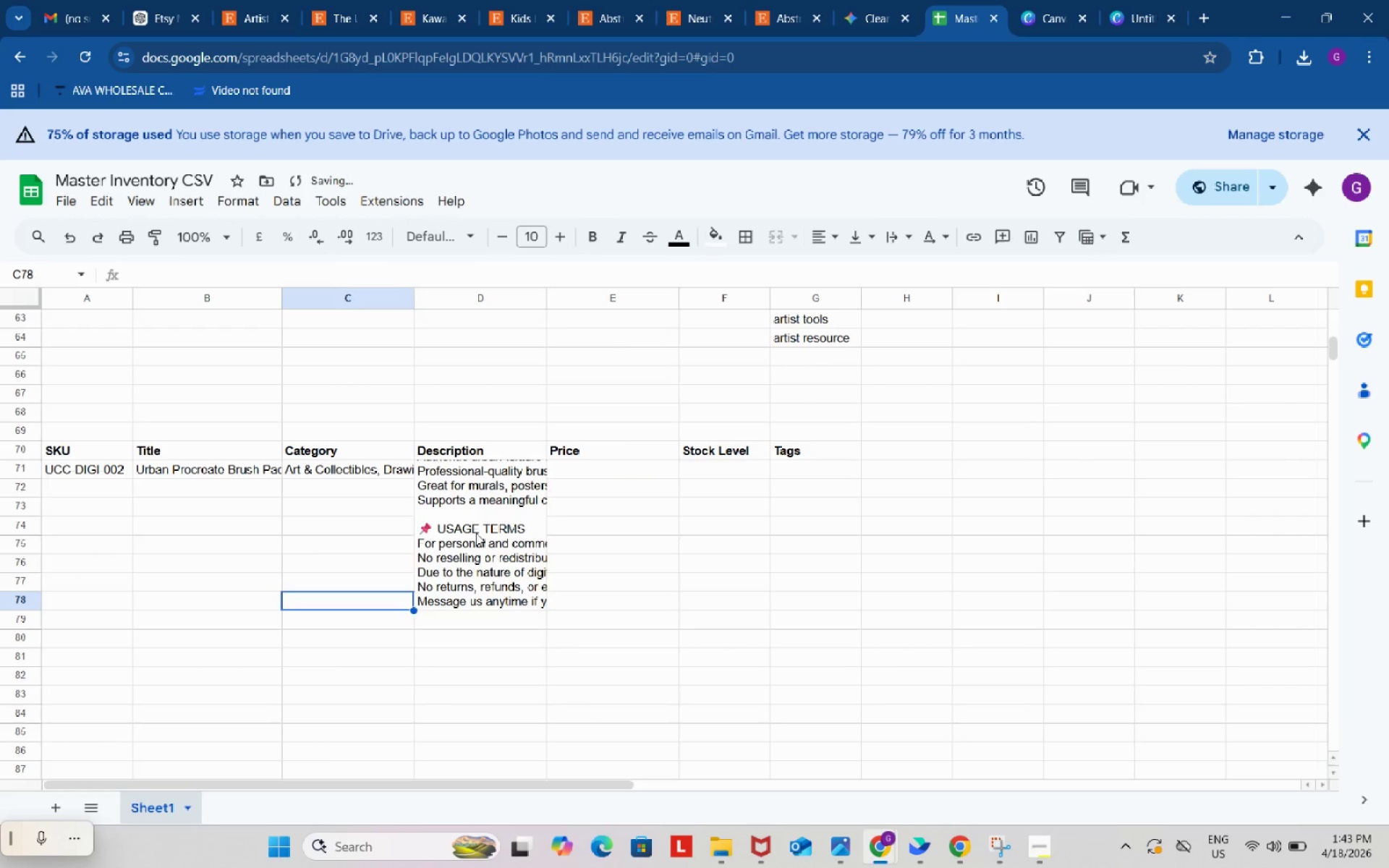 
double_click([477, 532])
 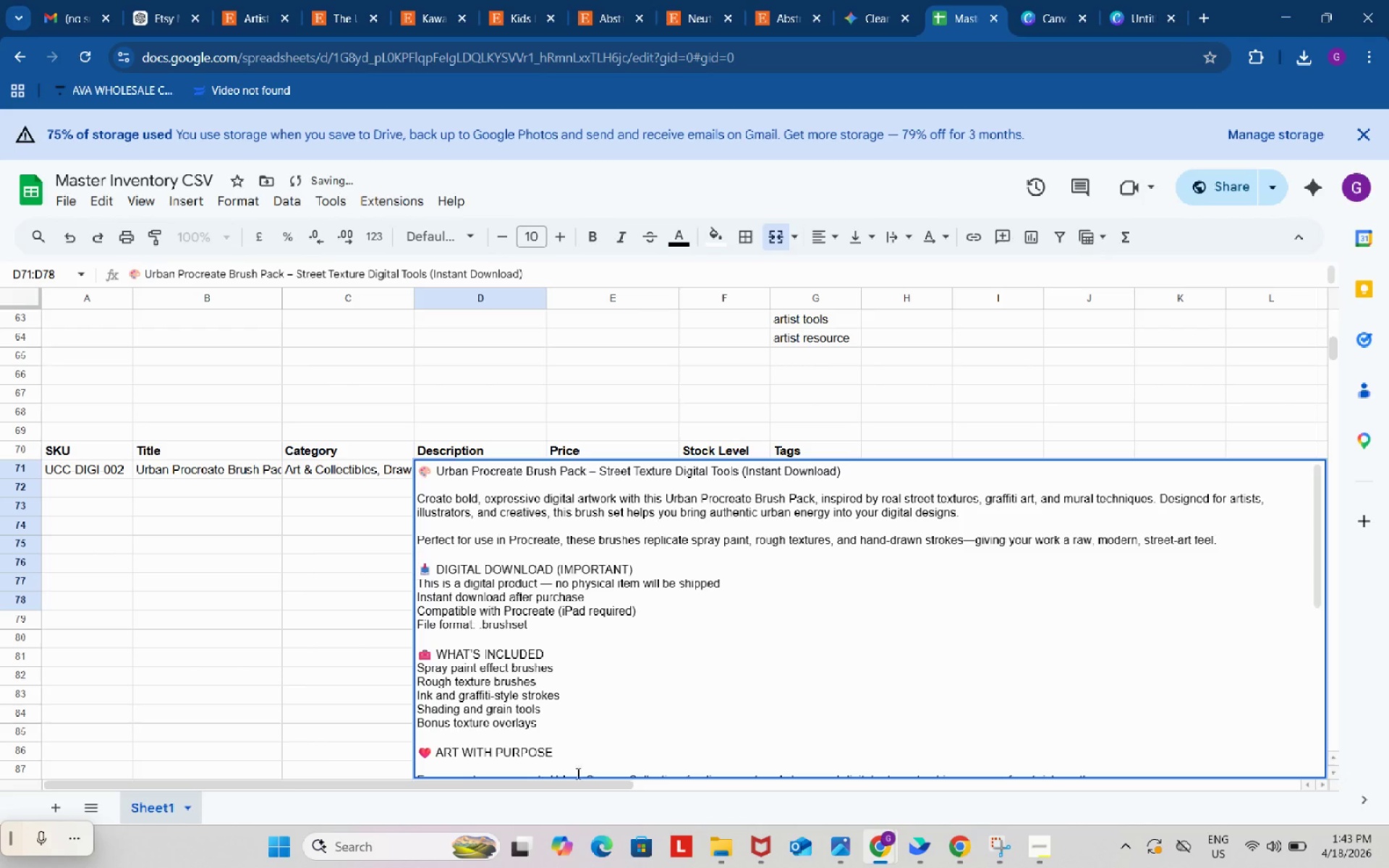 
scroll: coordinate [579, 723], scroll_direction: down, amount: 7.0
 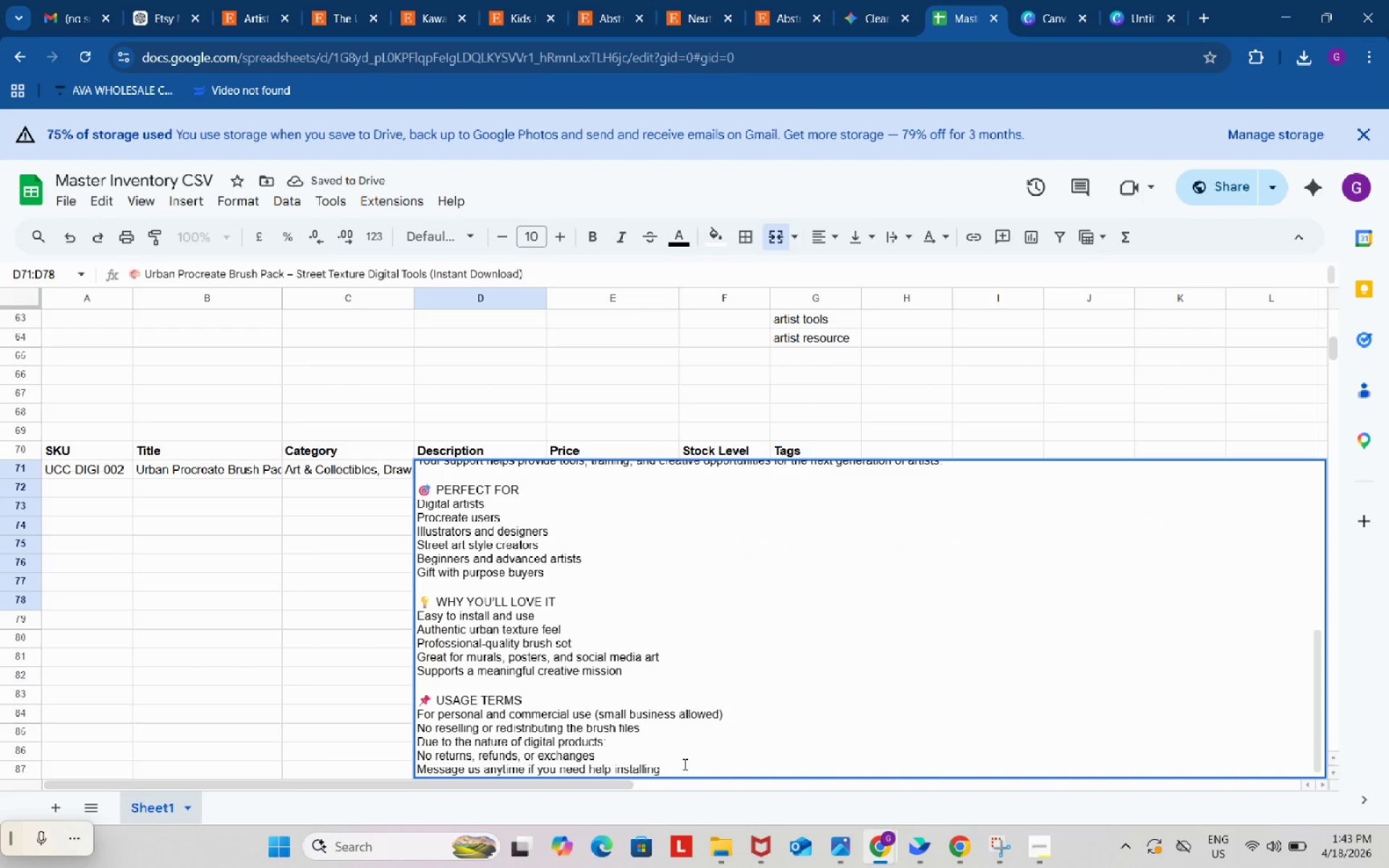 
left_click_drag(start_coordinate=[688, 764], to_coordinate=[403, 765])
 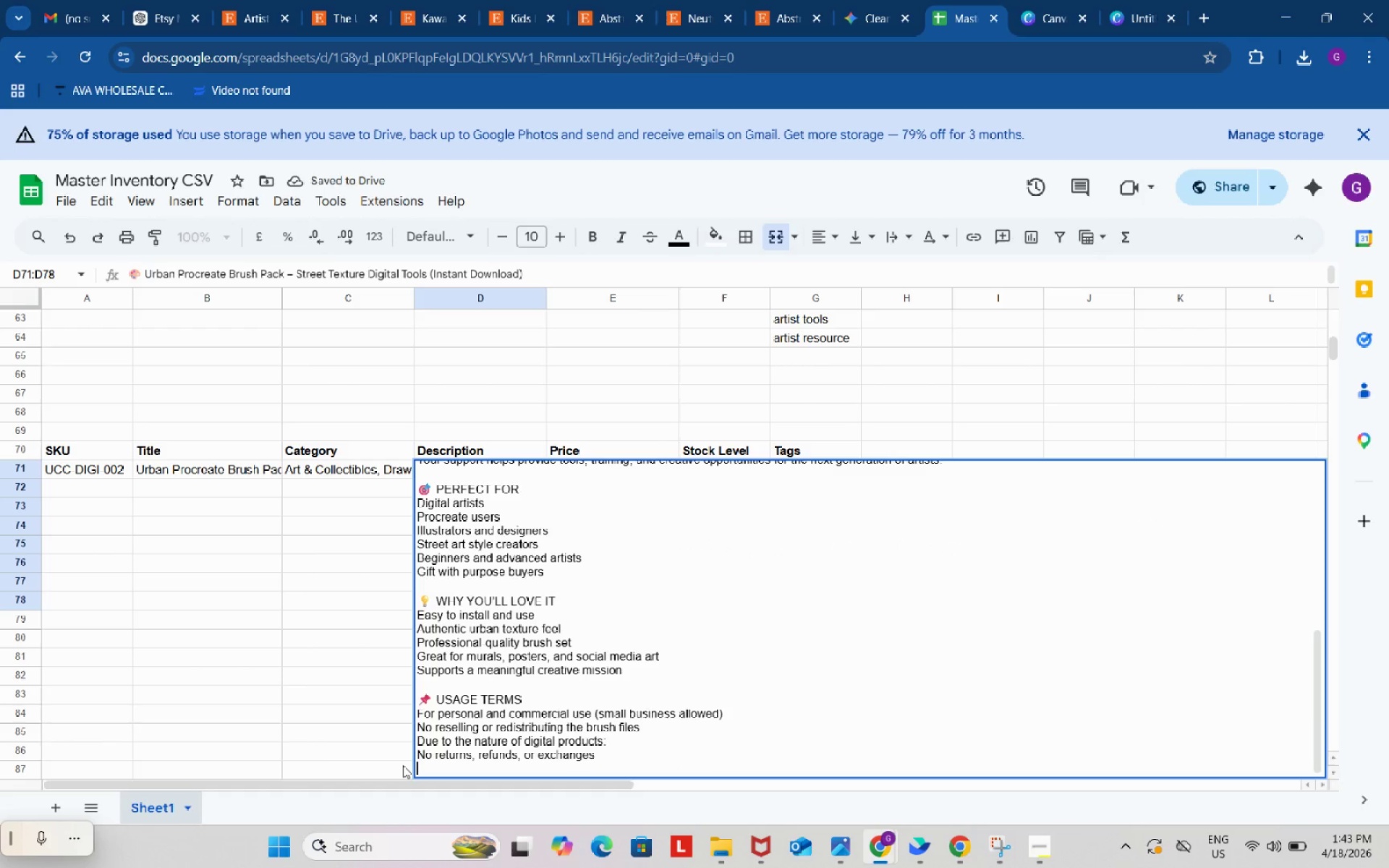 
key(Backspace)
 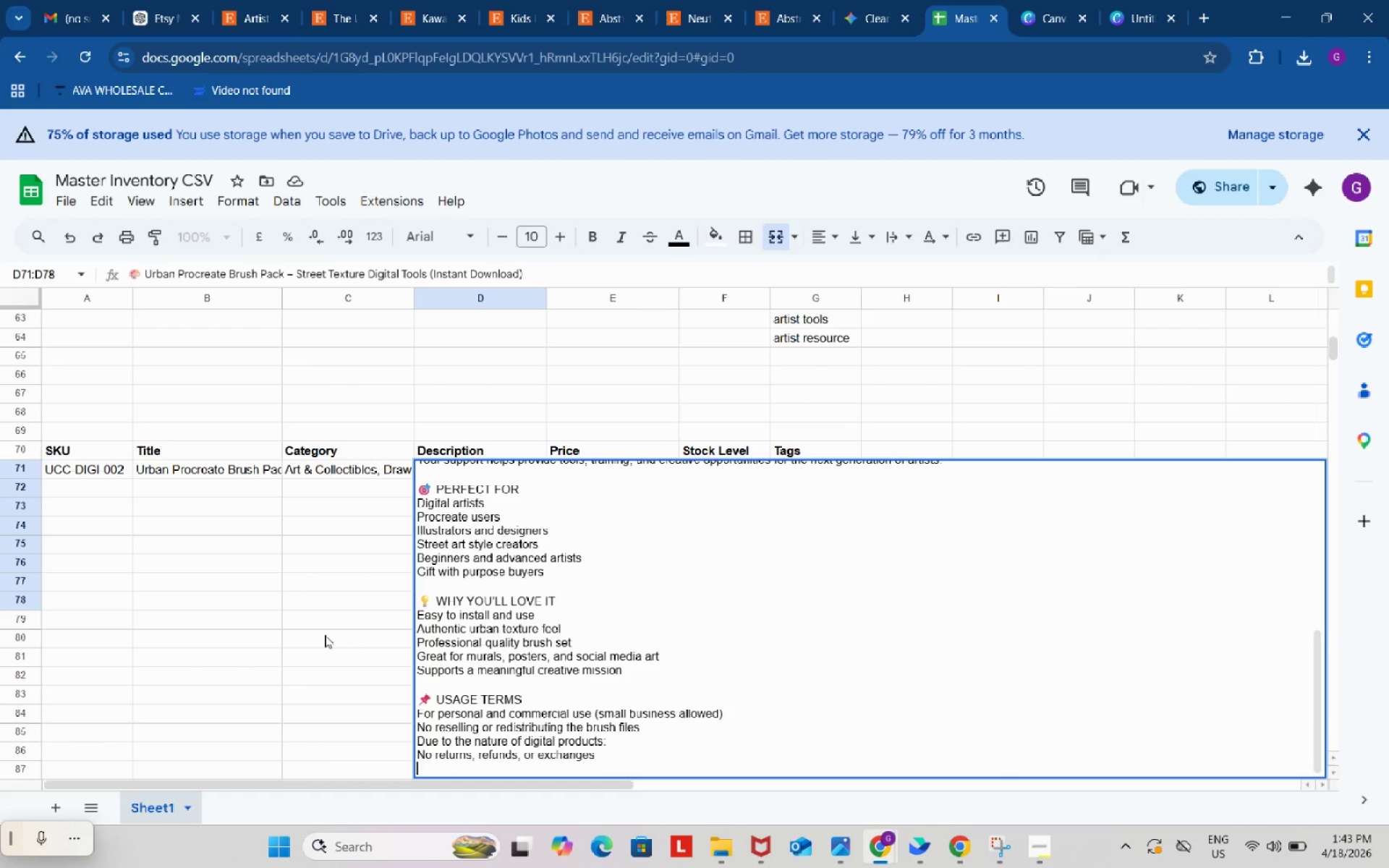 
left_click([325, 635])
 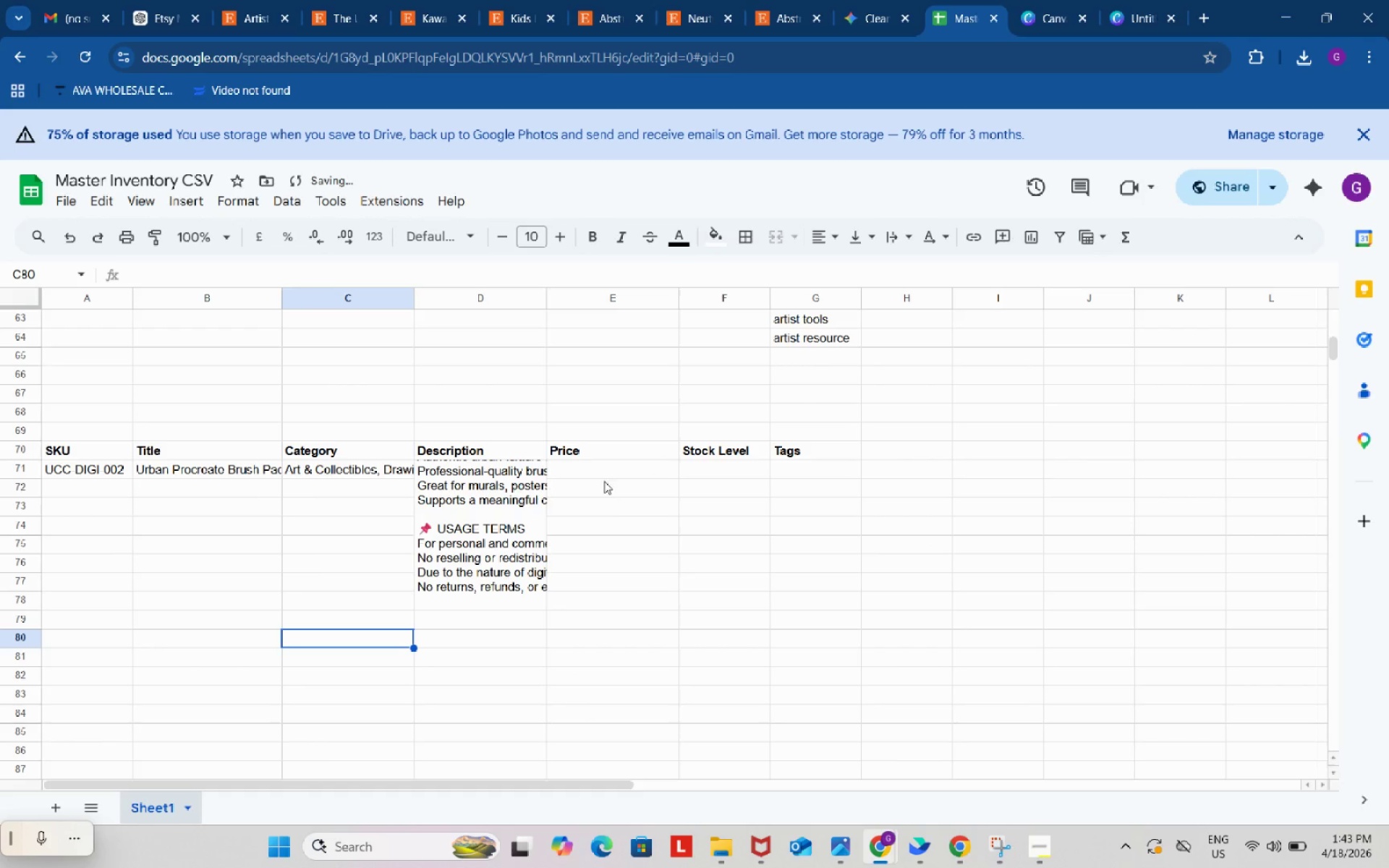 
double_click([603, 473])
 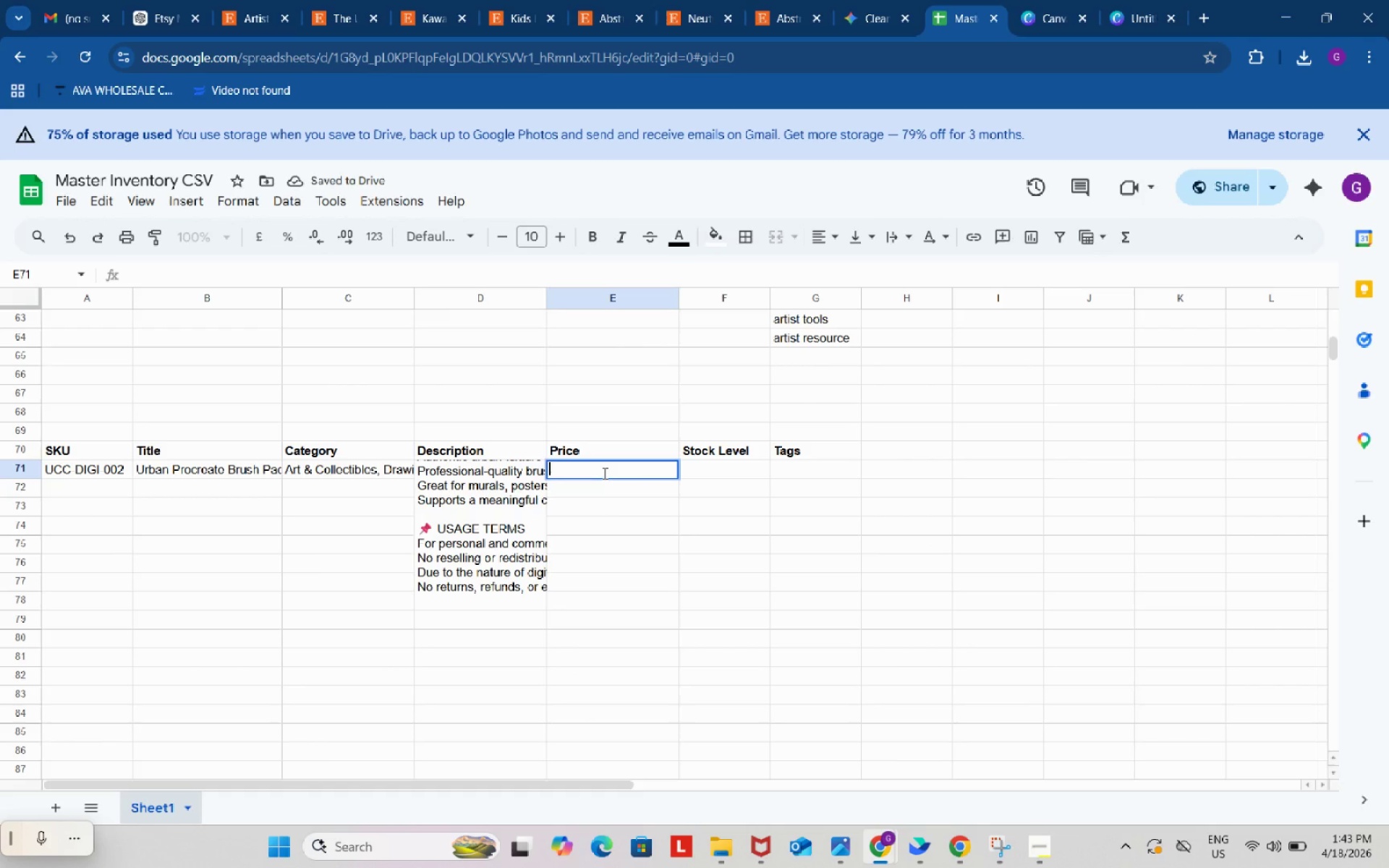 
key(Shift+ShiftRight)
 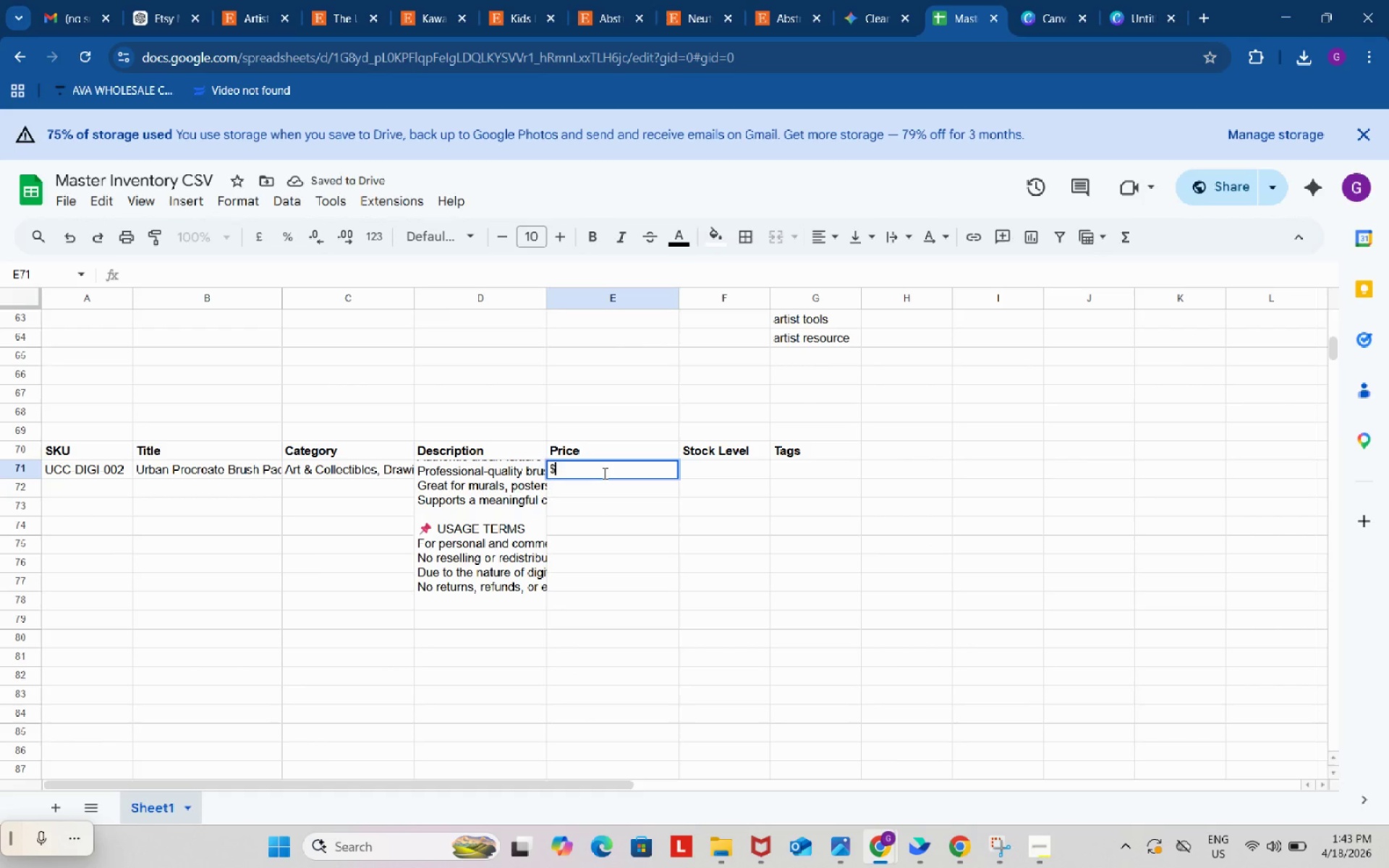 
key(Shift+4)
 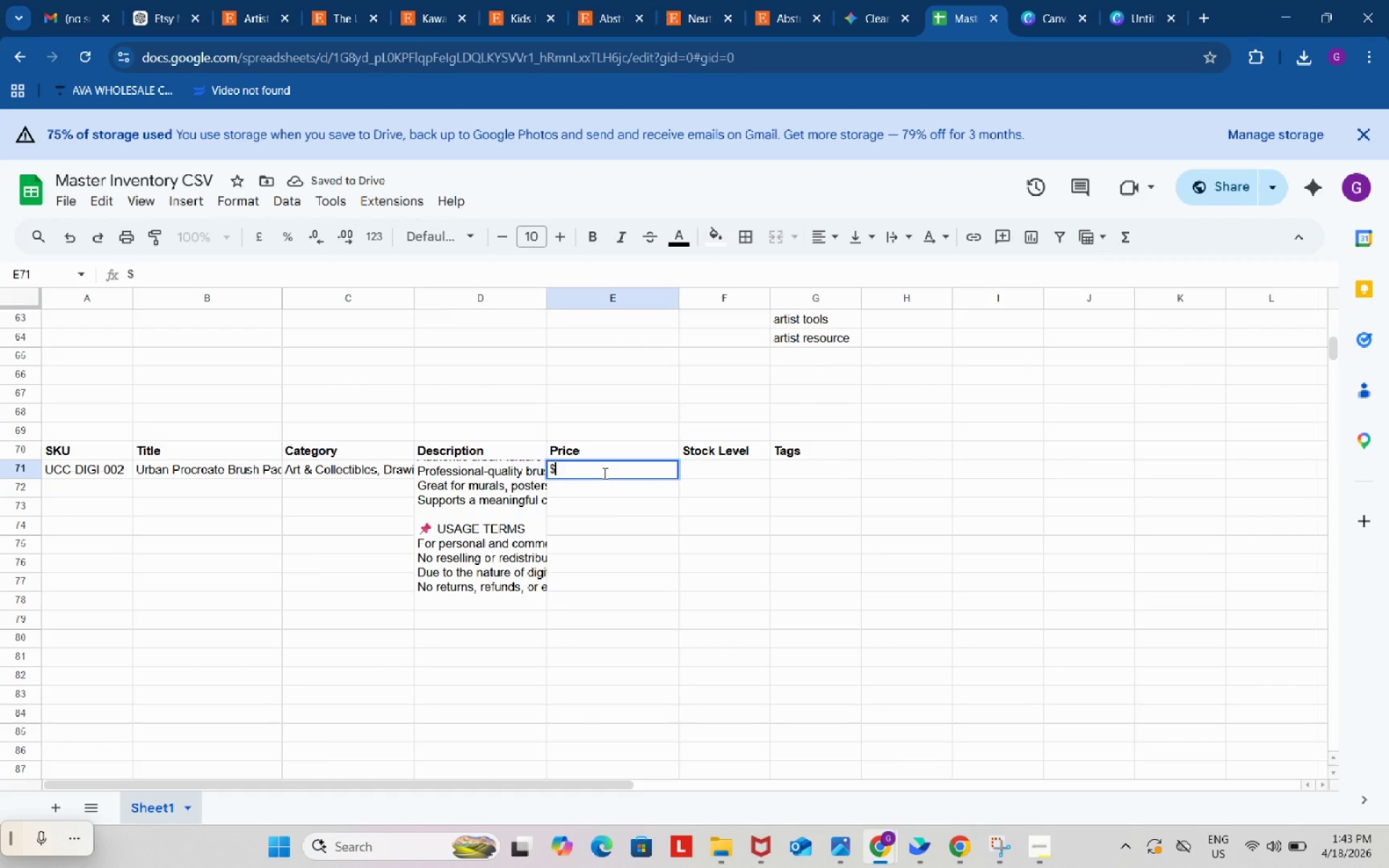 
key(Numpad1)
 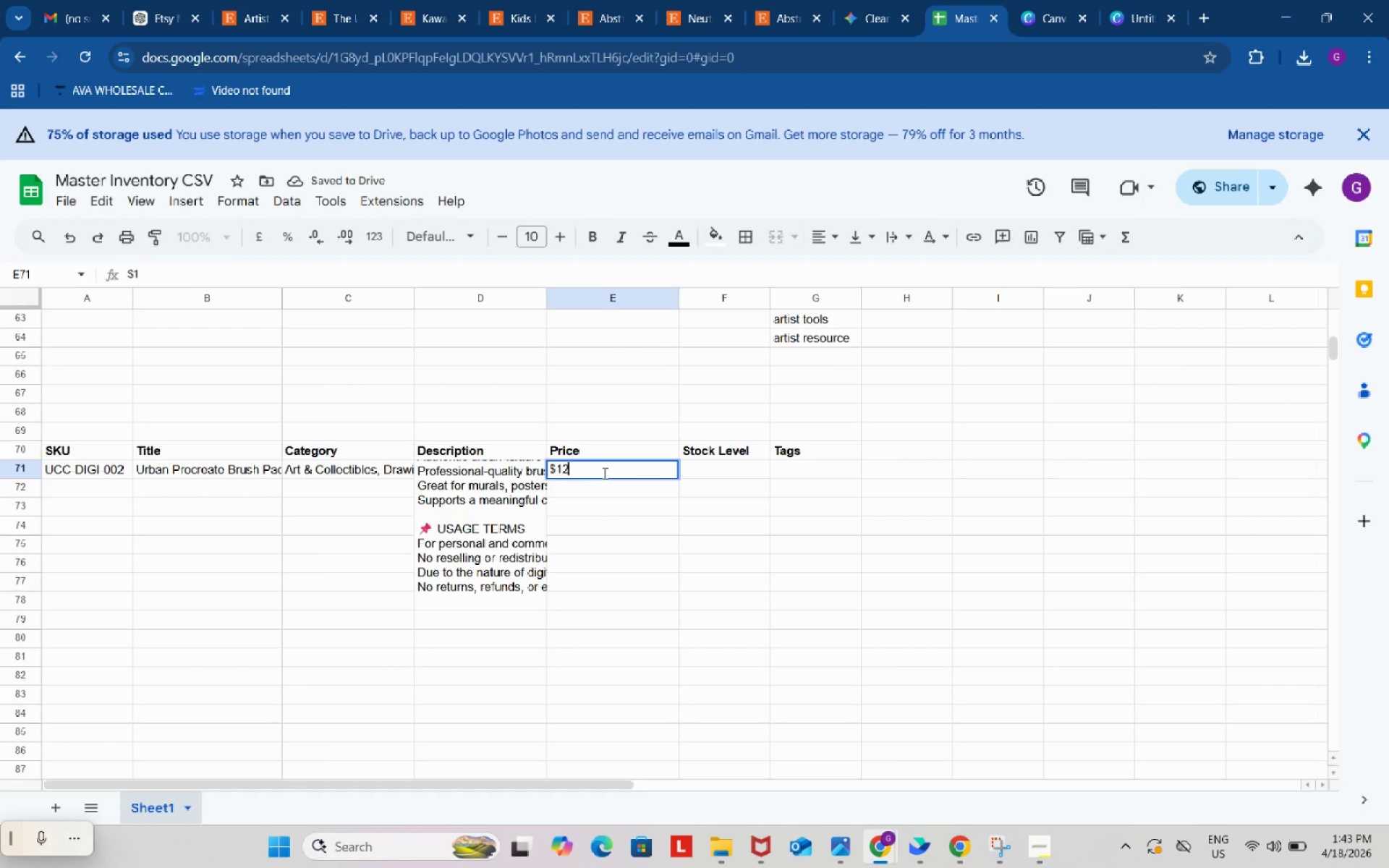 
key(Numpad2)
 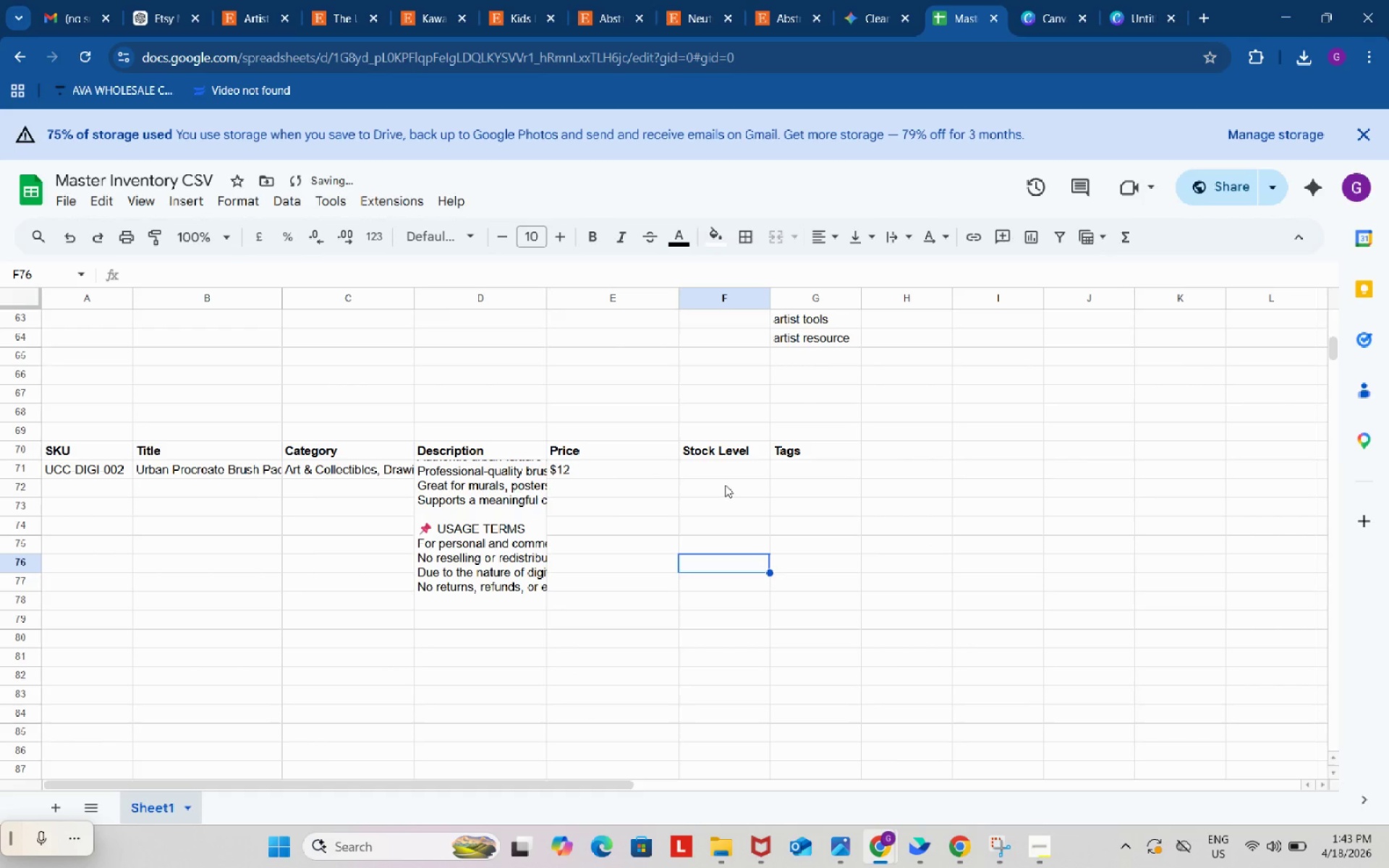 
left_click([725, 477])
 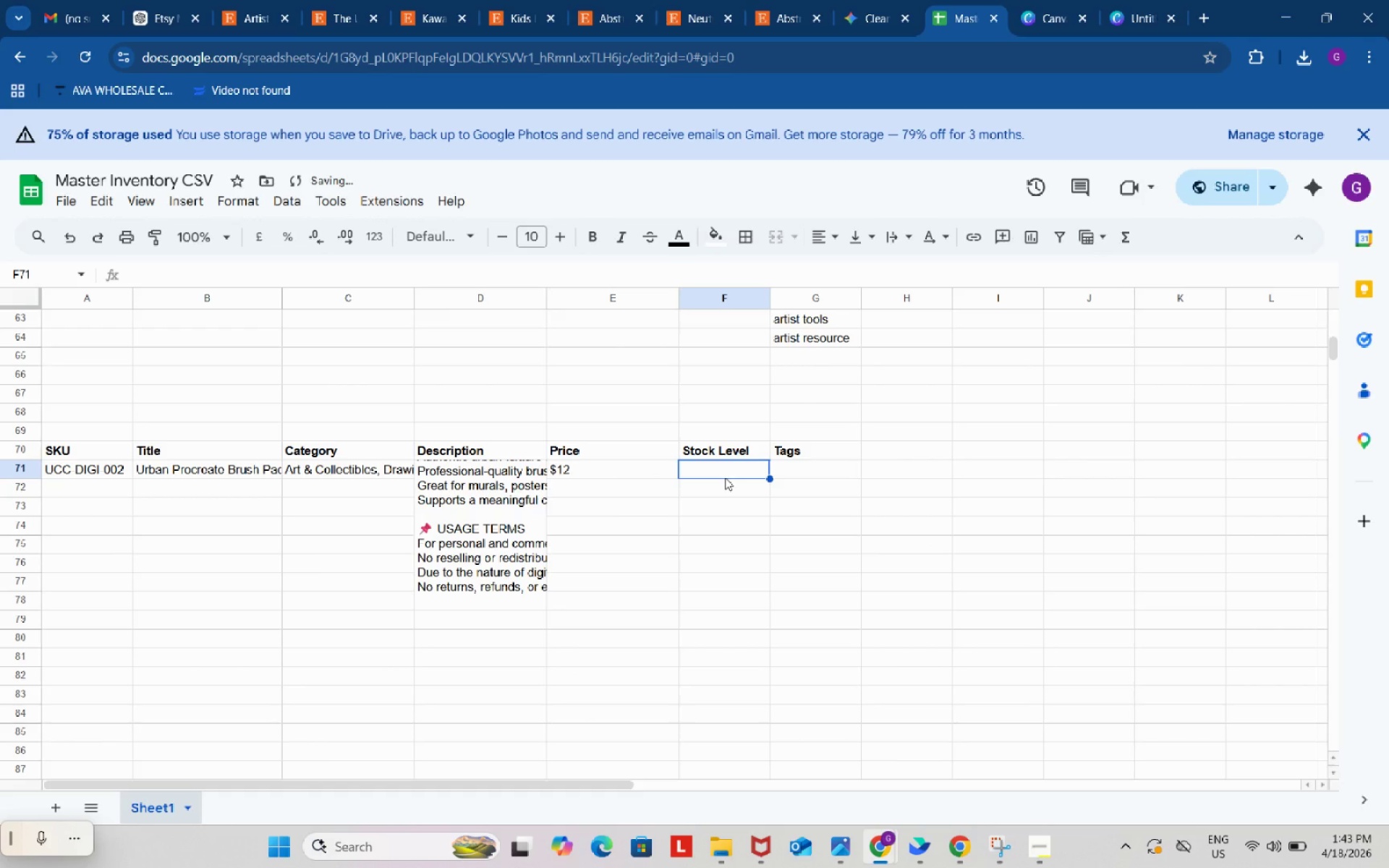 
key(Numpad9)
 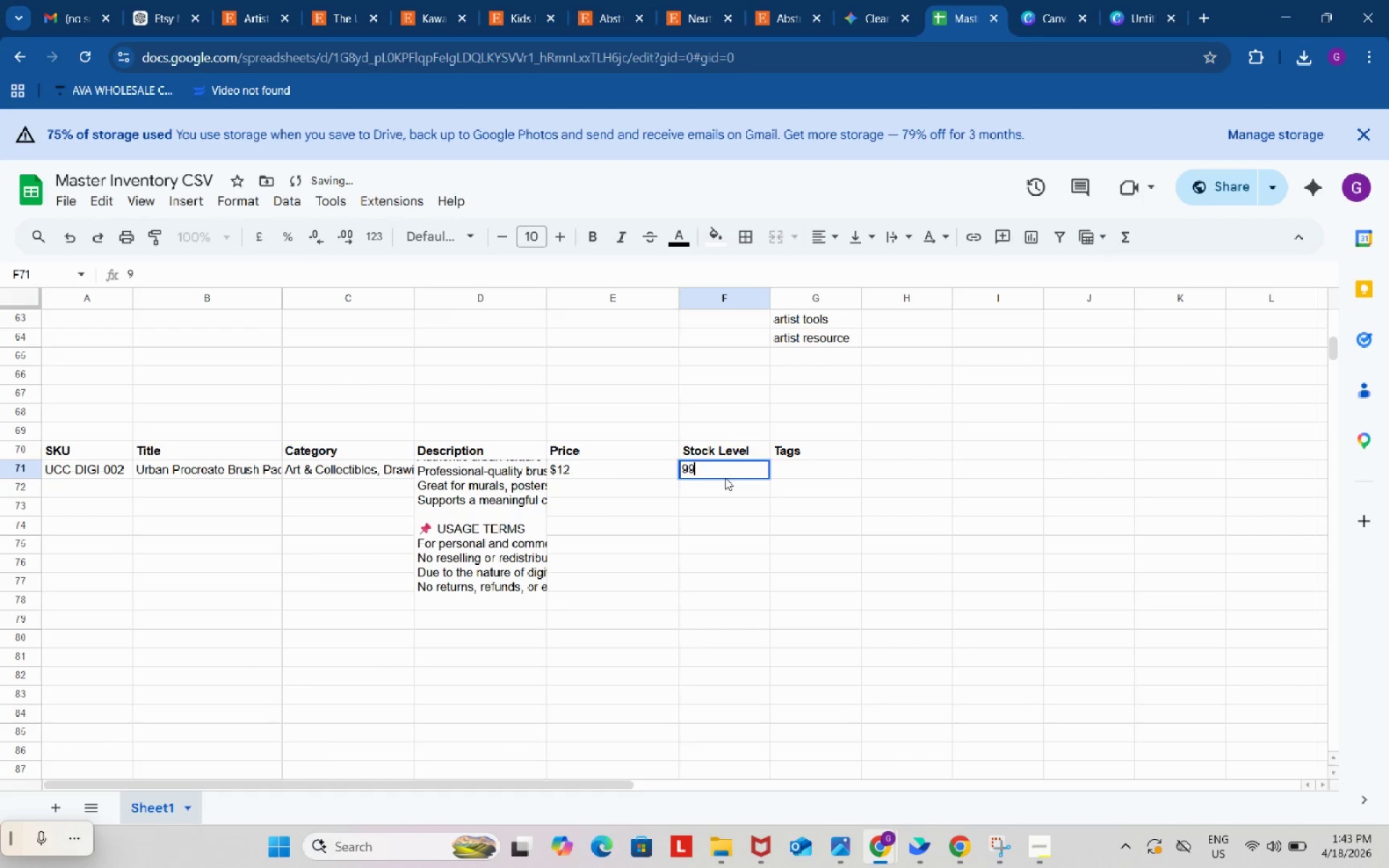 
key(Numpad9)
 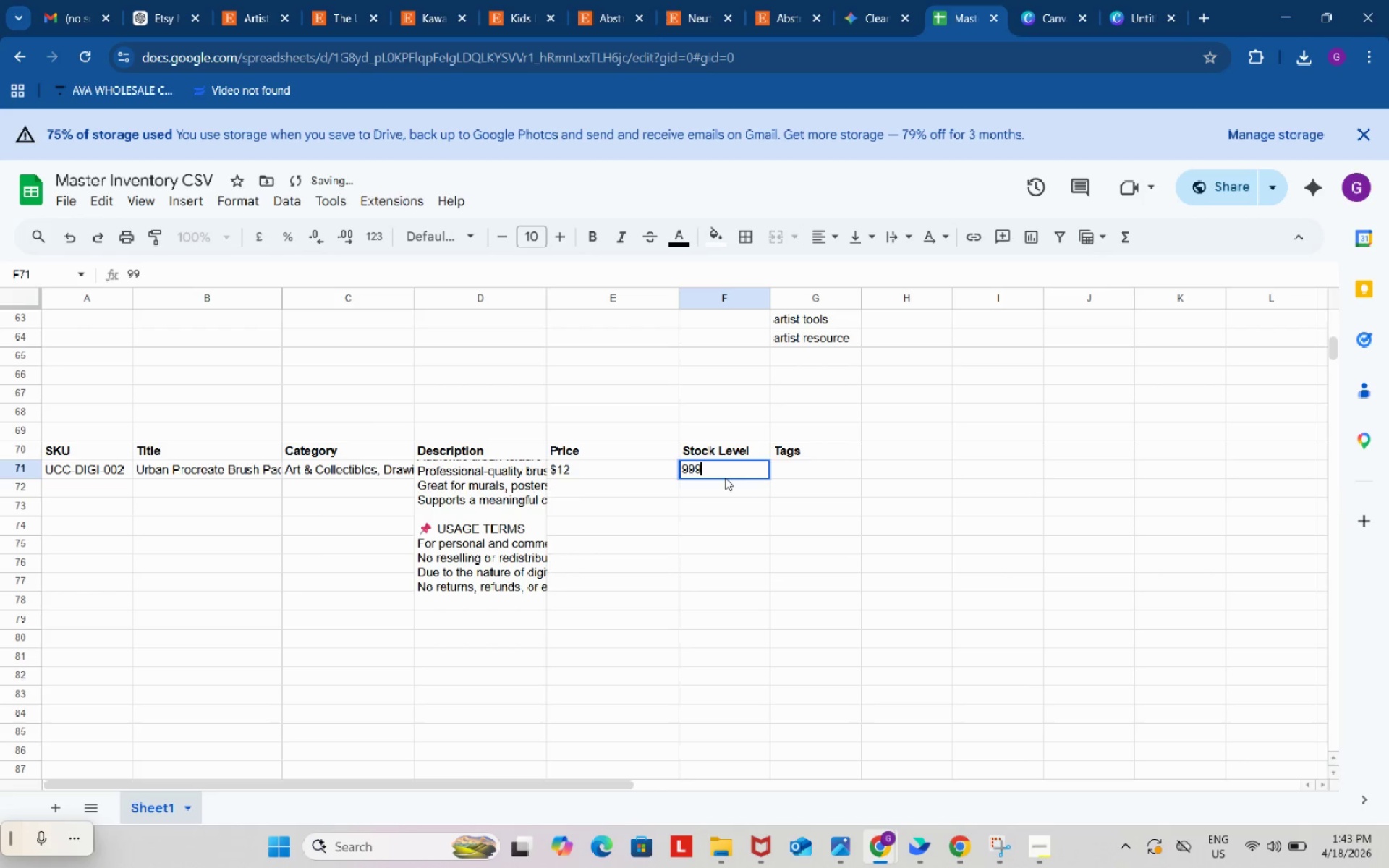 
key(Numpad9)
 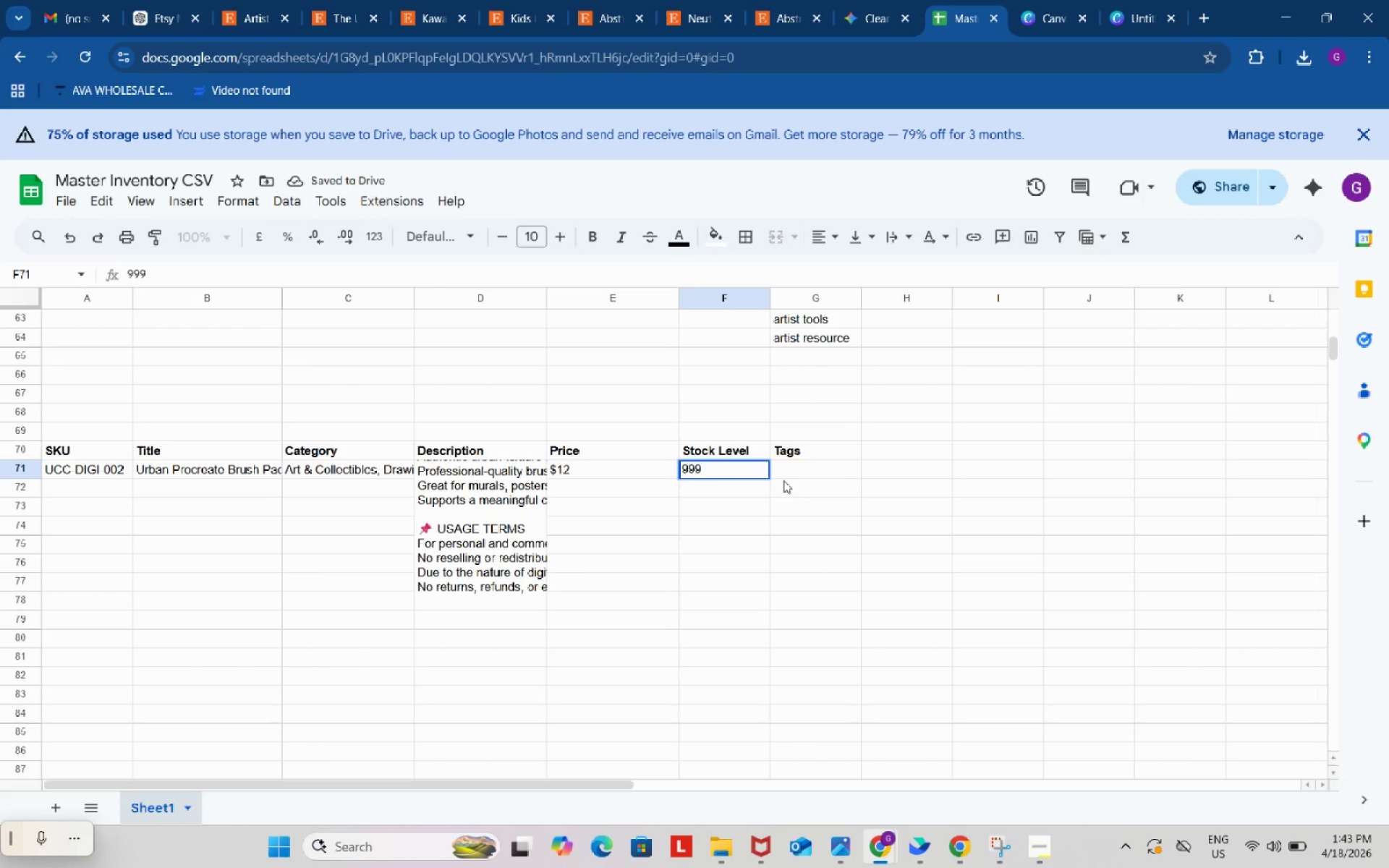 
left_click([820, 495])
 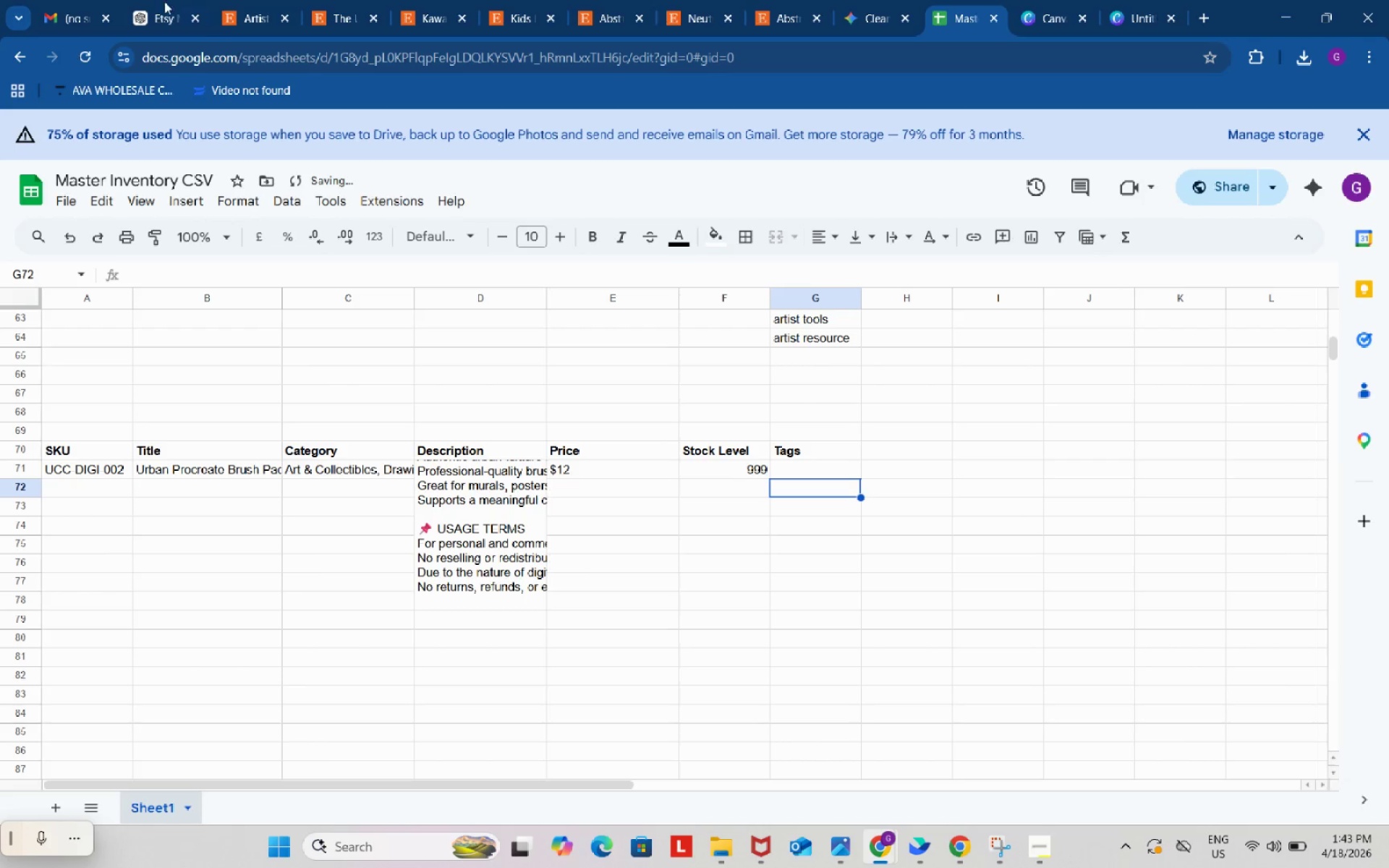 
left_click([163, 0])
 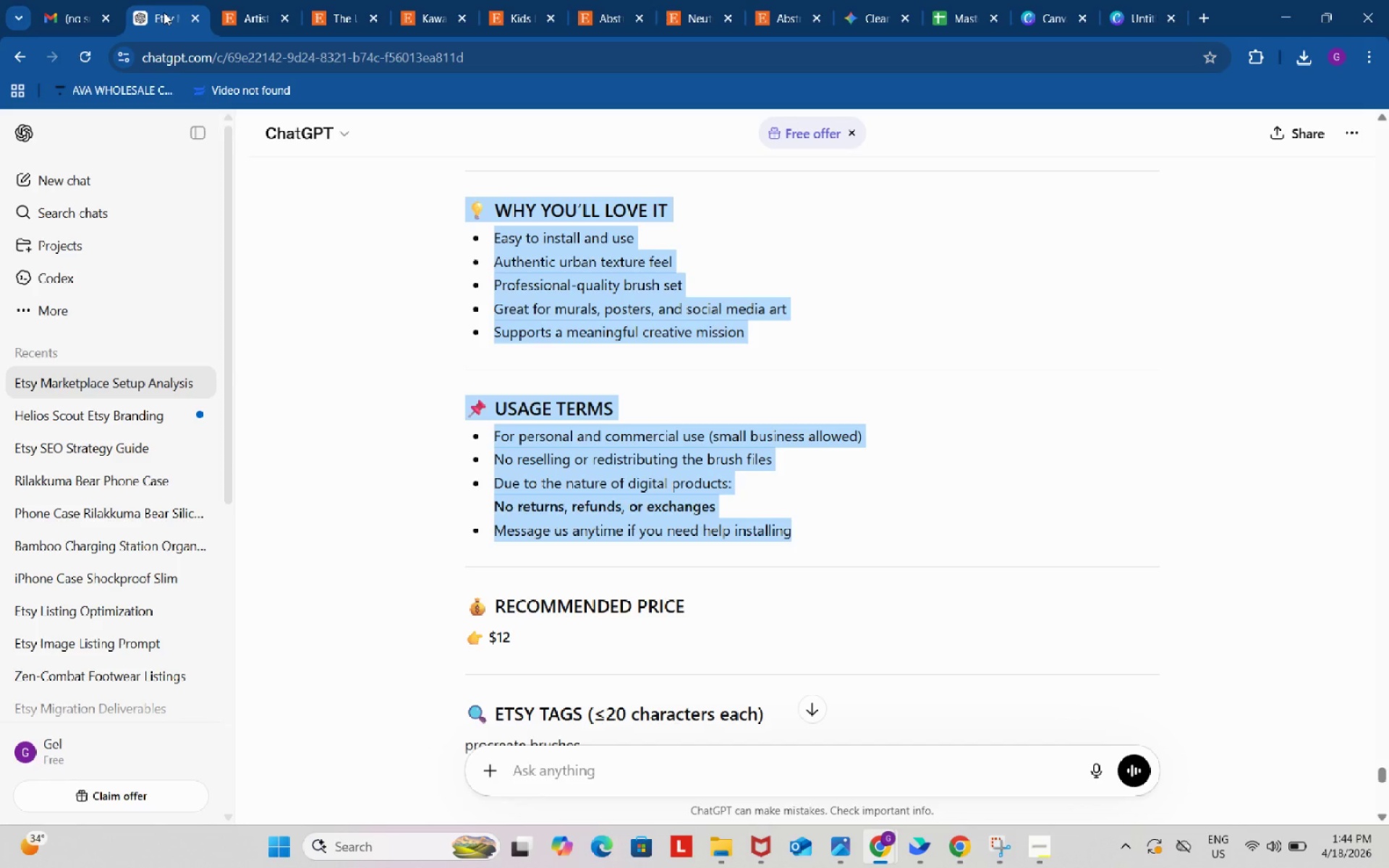 
wait(52.75)
 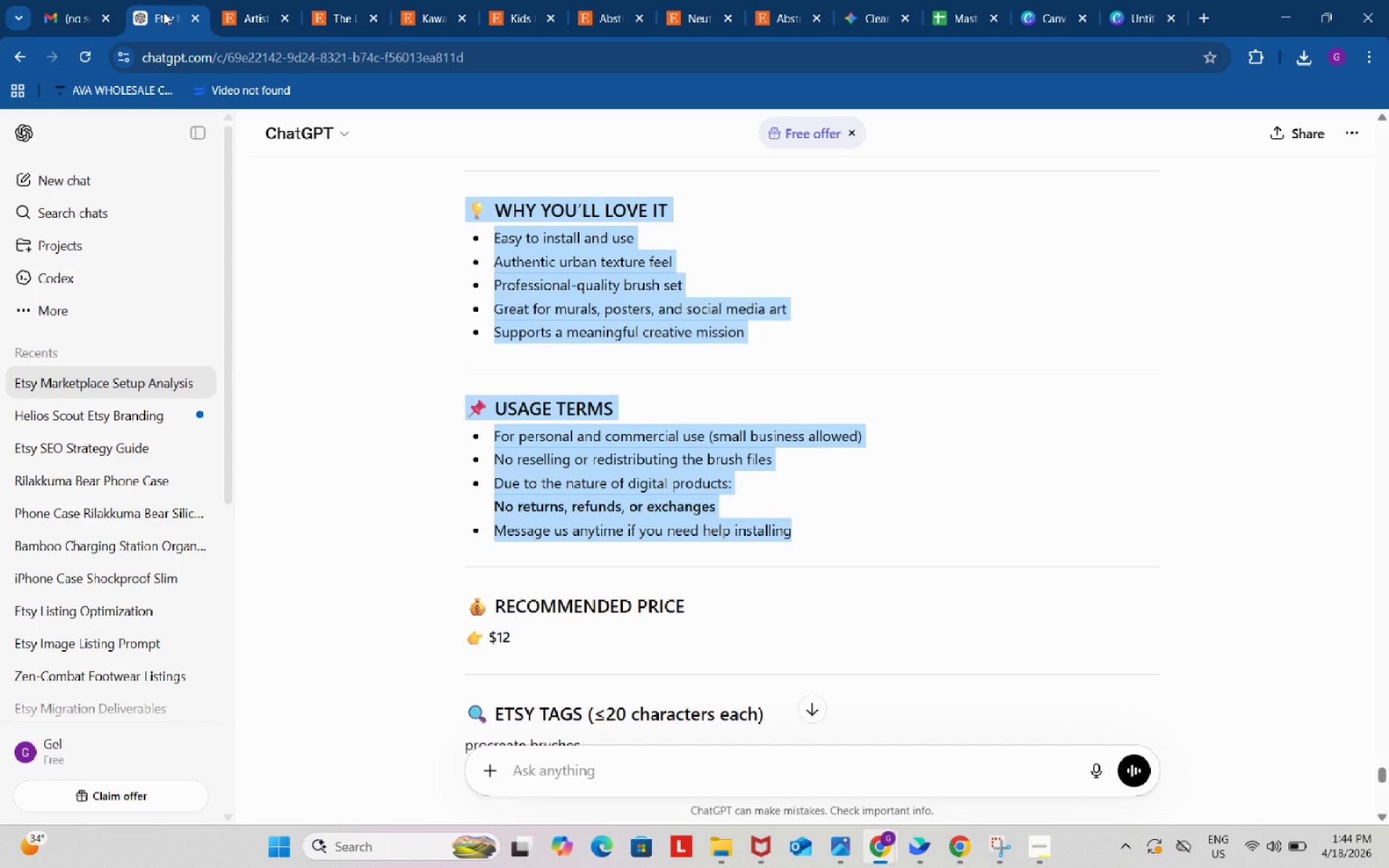 
scroll: coordinate [645, 473], scroll_direction: down, amount: 5.0
 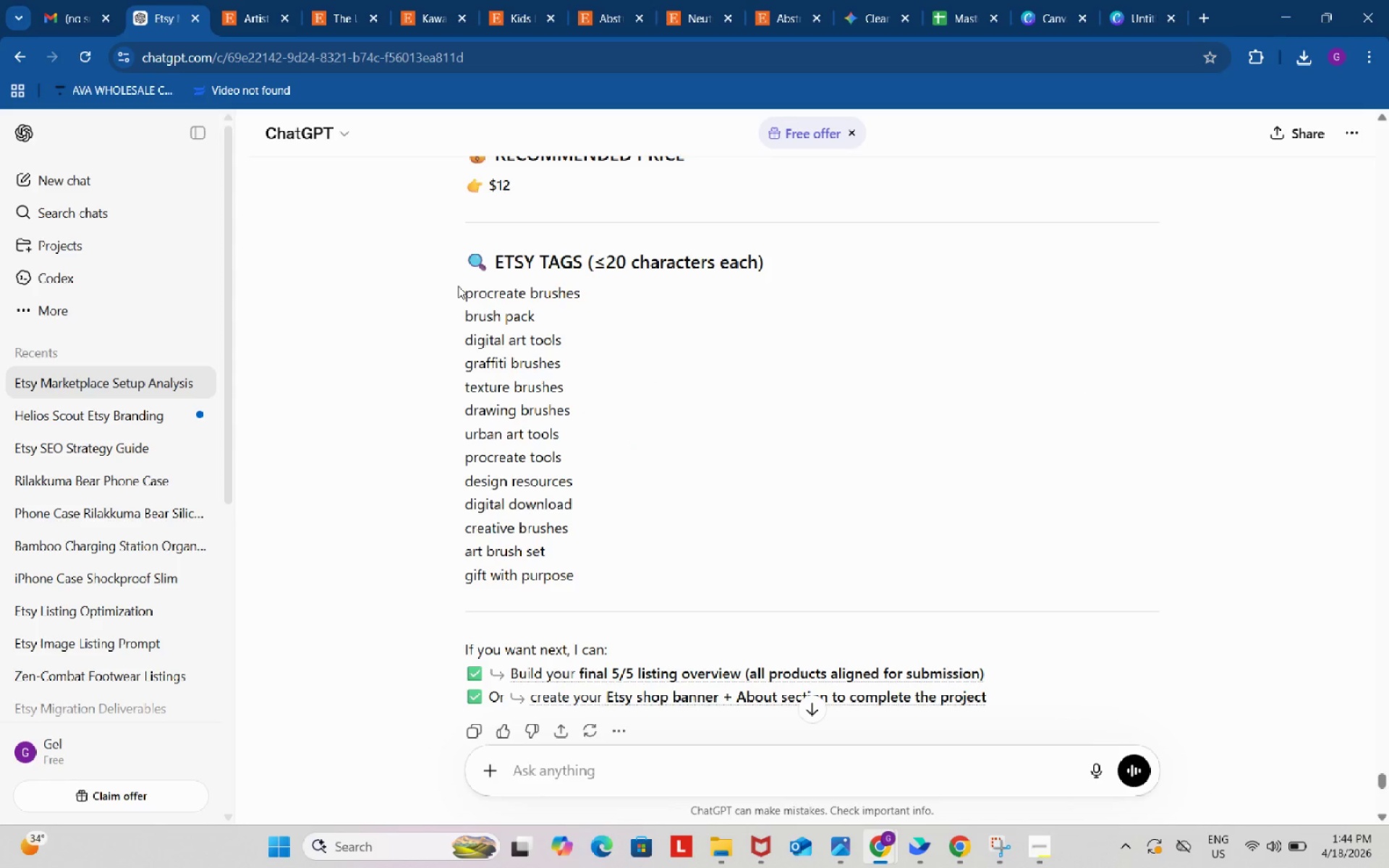 
left_click_drag(start_coordinate=[458, 287], to_coordinate=[602, 296])
 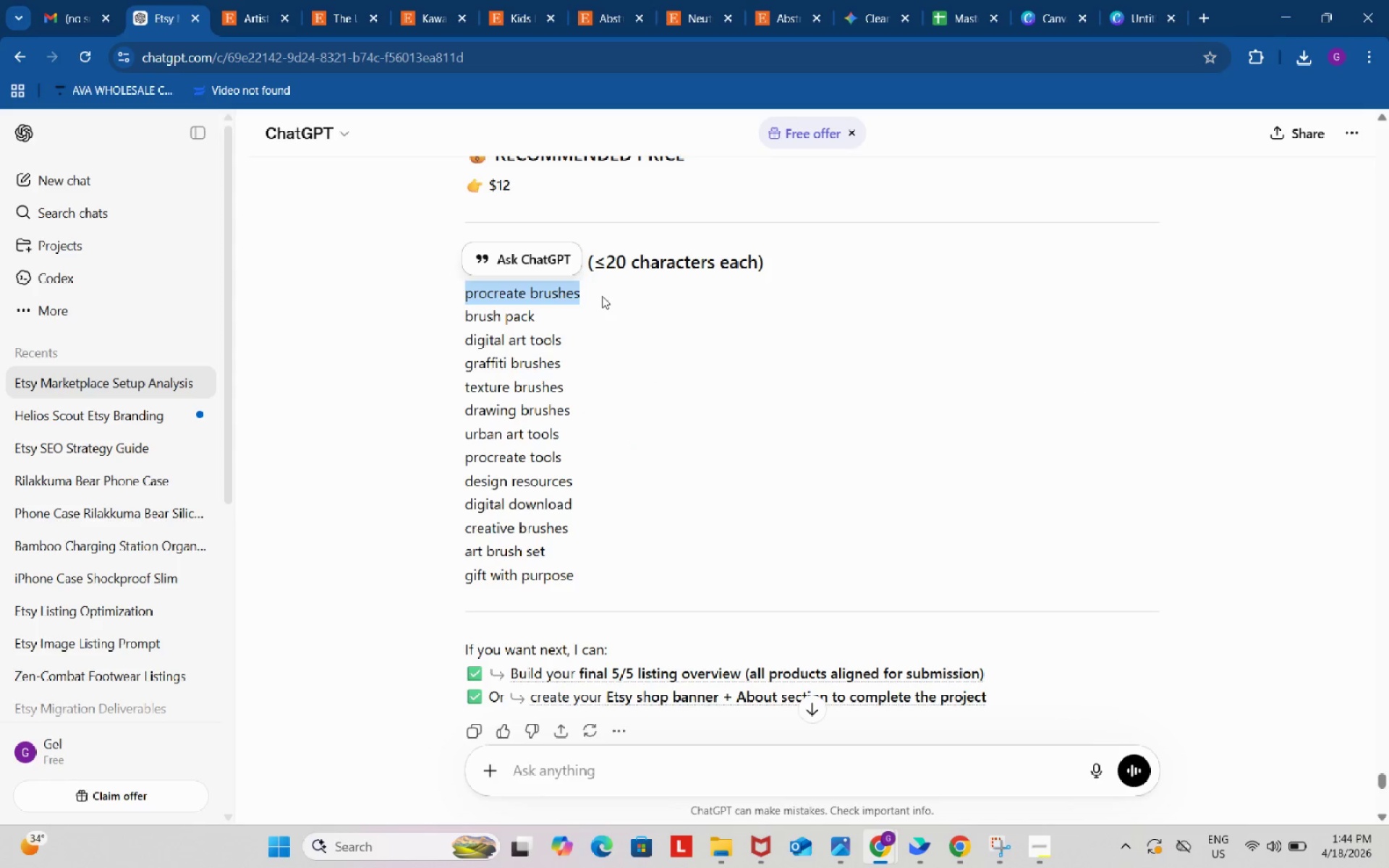 
key(Control+C)
 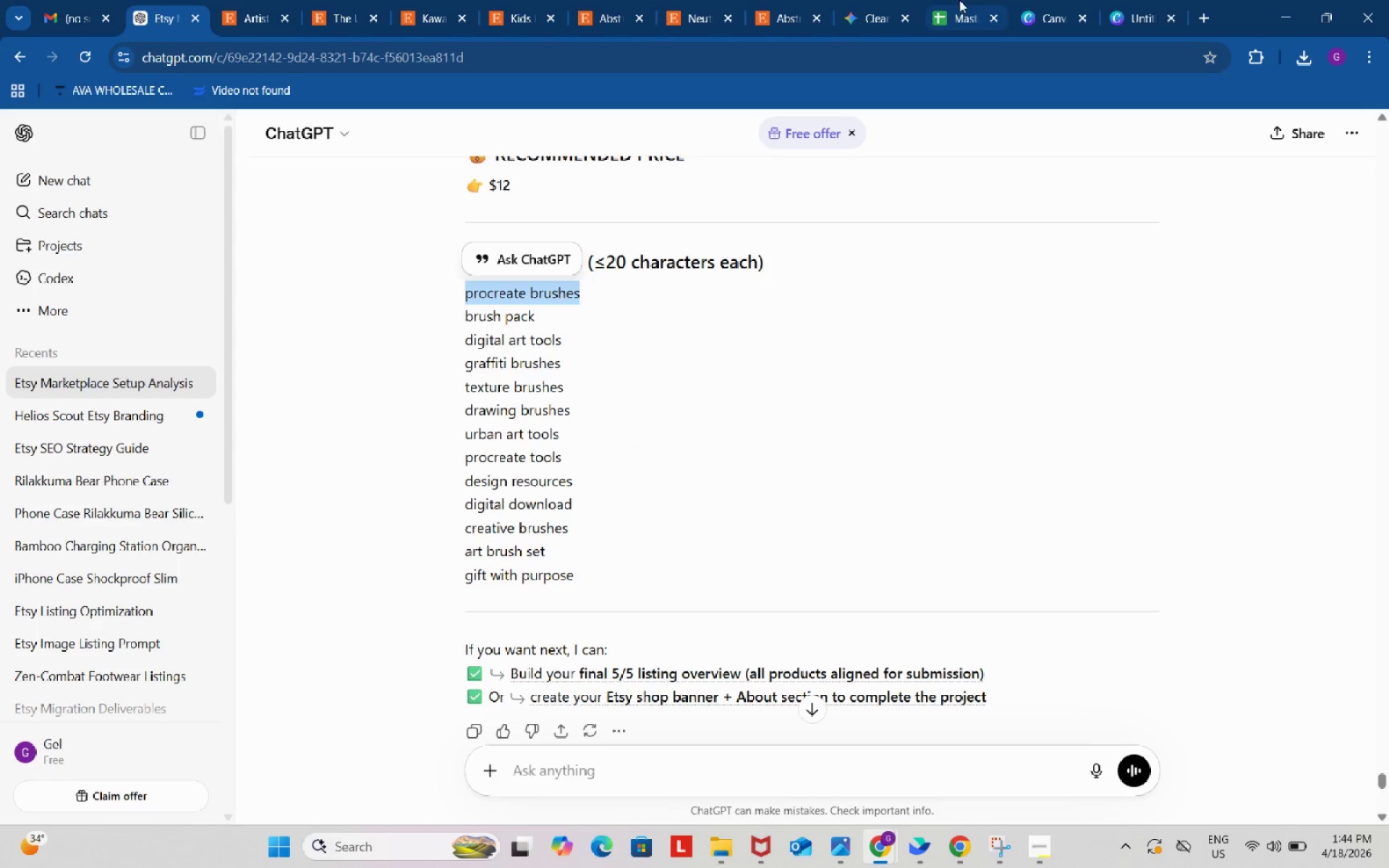 
left_click([961, 0])
 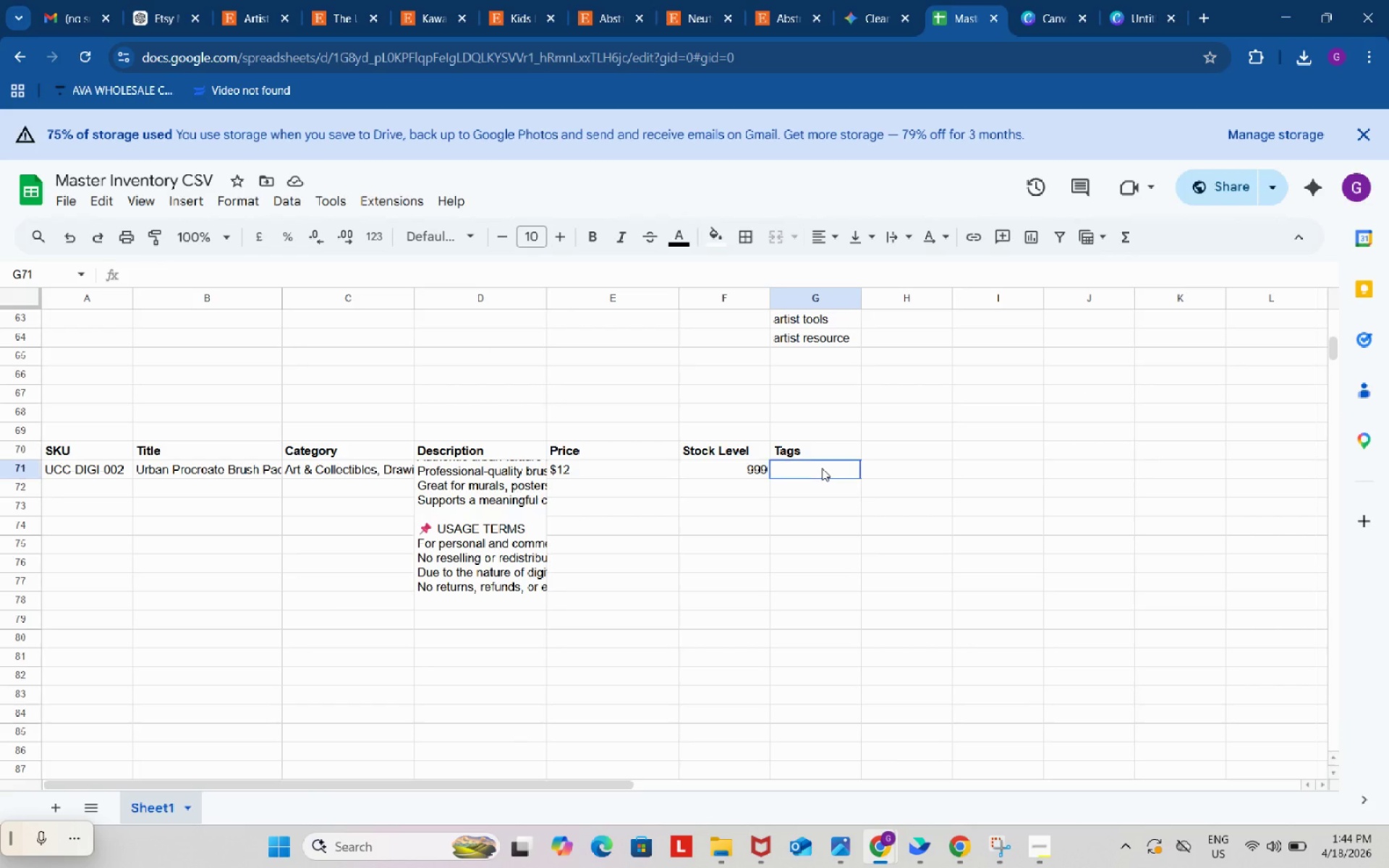 
double_click([822, 468])
 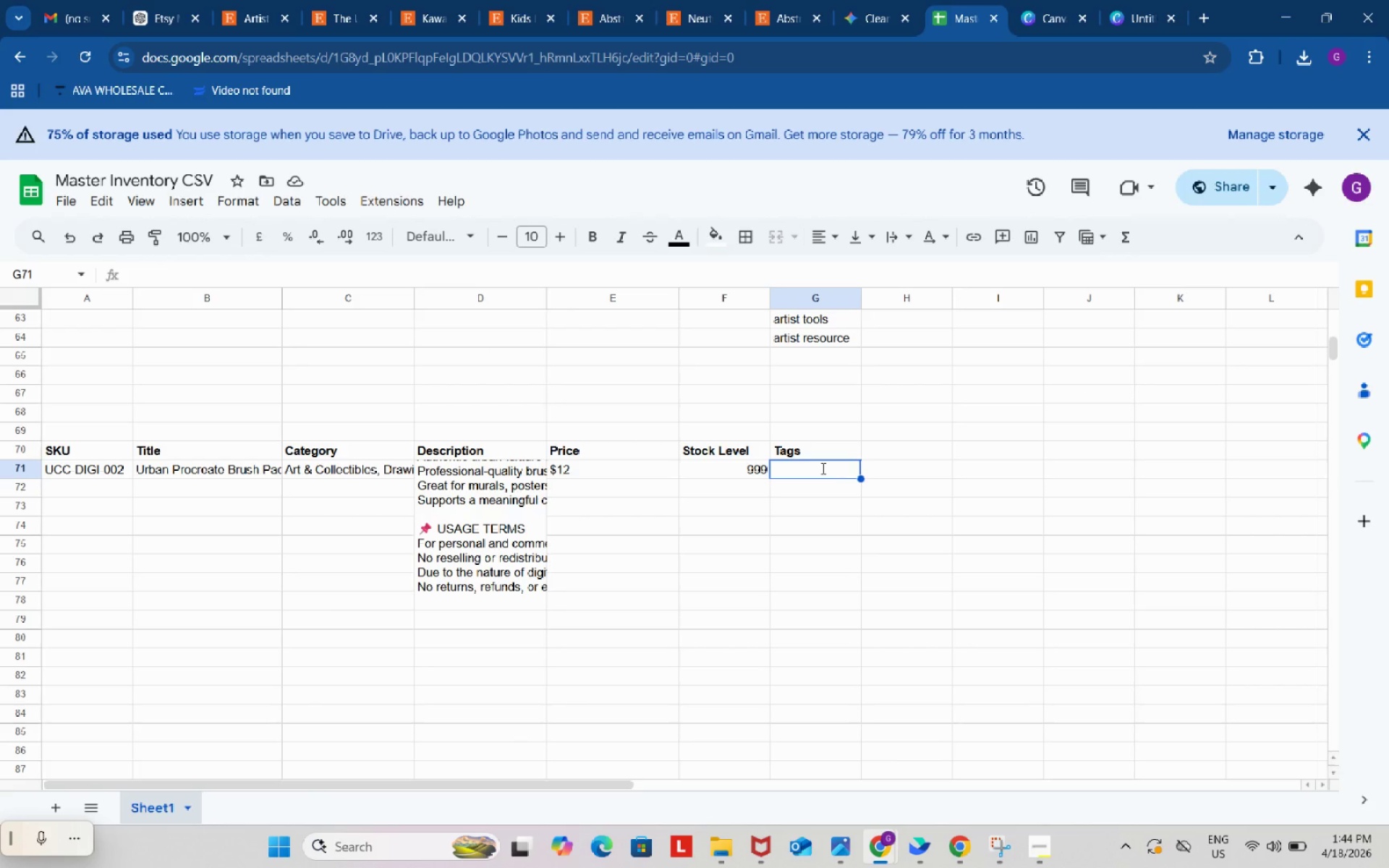 
key(Control+ControlLeft)
 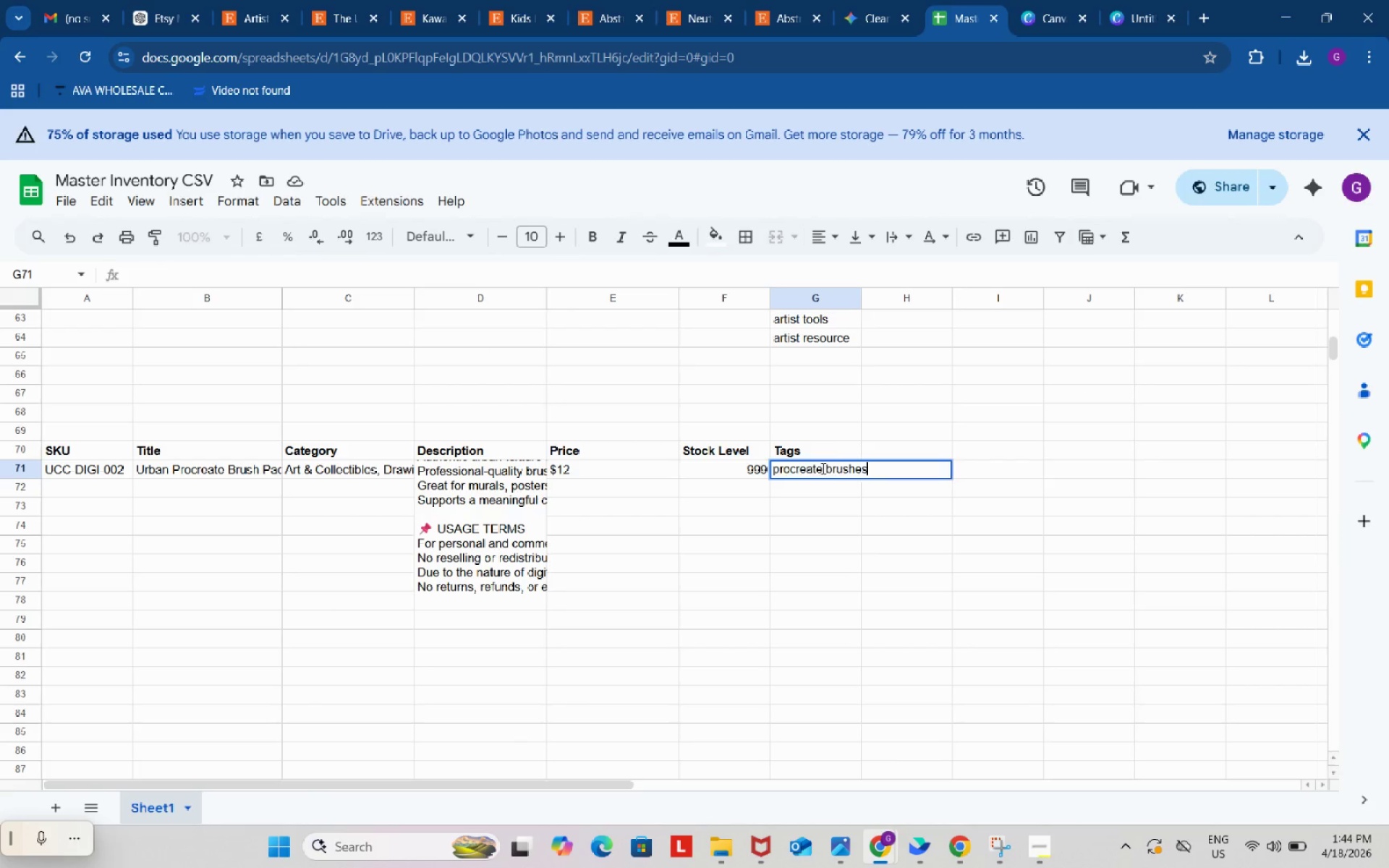 
key(Control+V)
 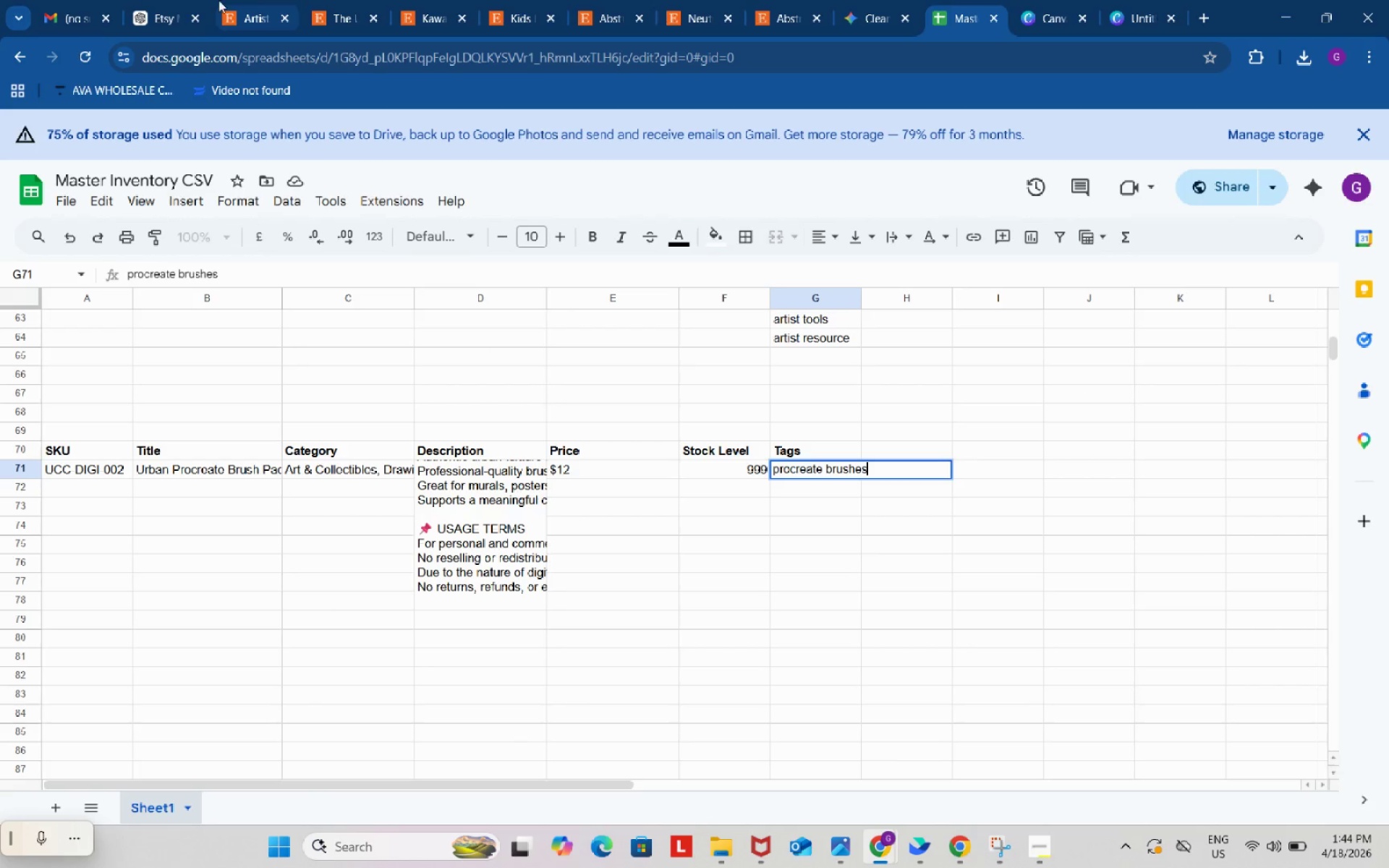 
left_click([163, 0])
 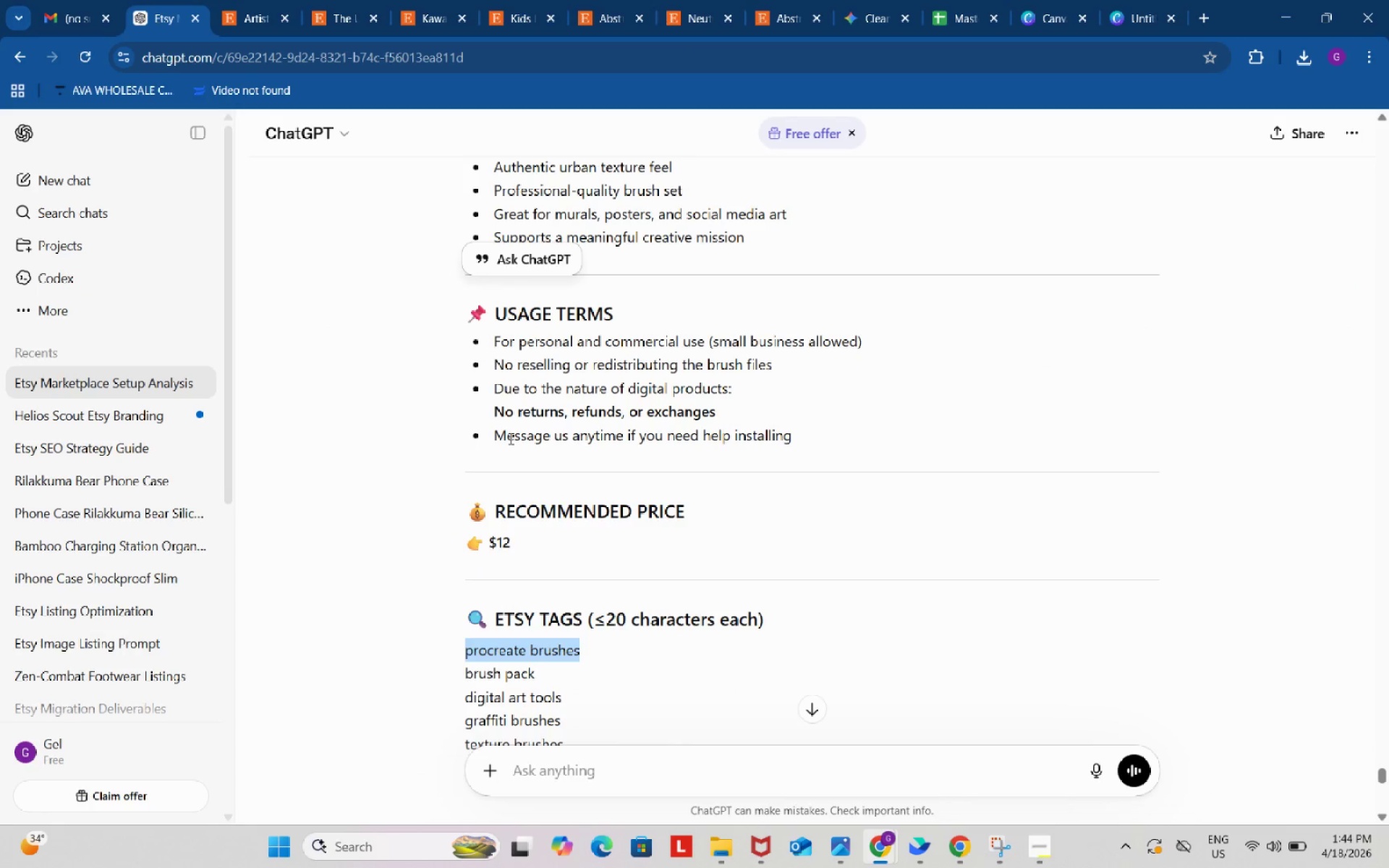 
scroll: coordinate [519, 579], scroll_direction: down, amount: 3.0
 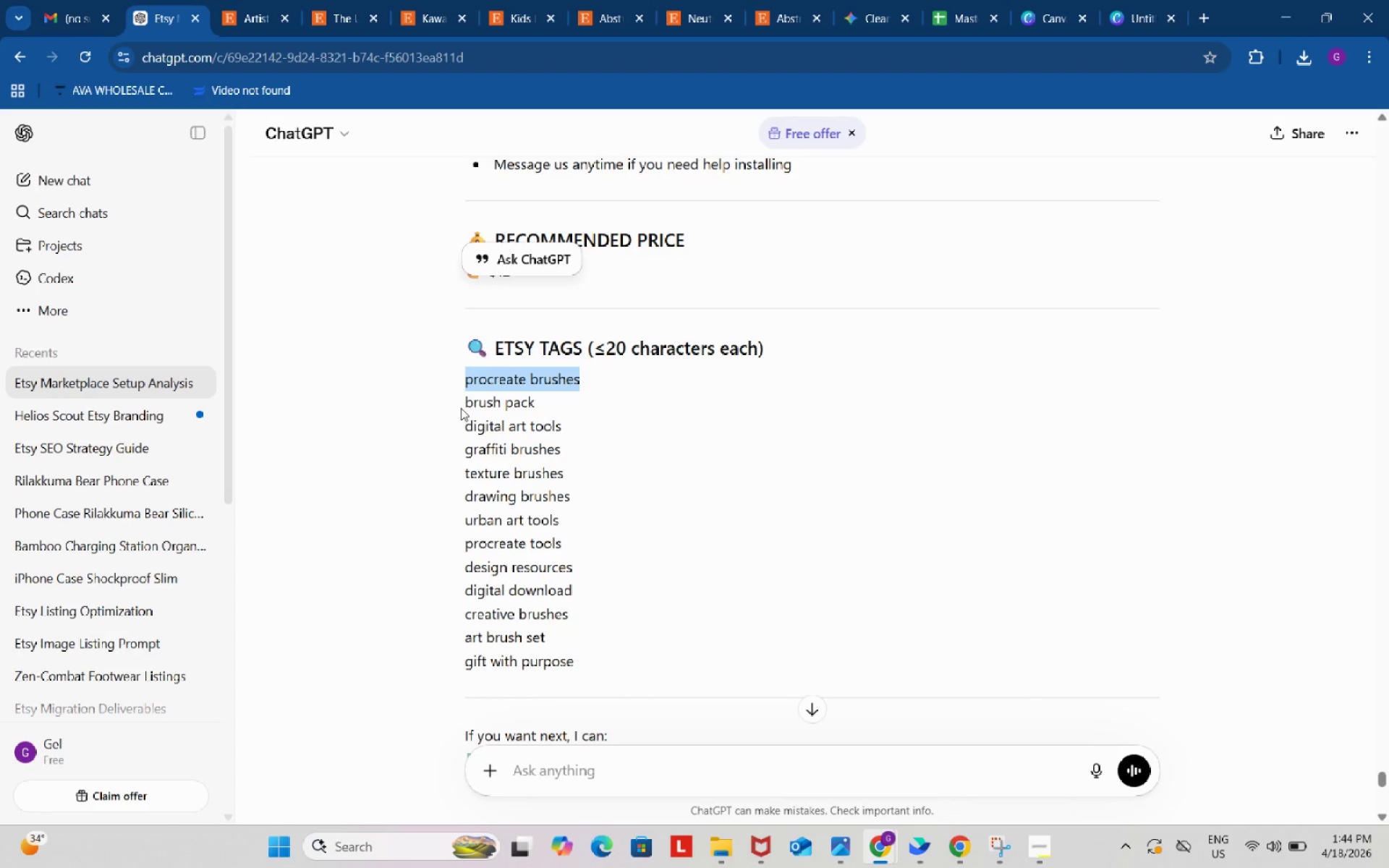 
left_click_drag(start_coordinate=[462, 407], to_coordinate=[540, 407])
 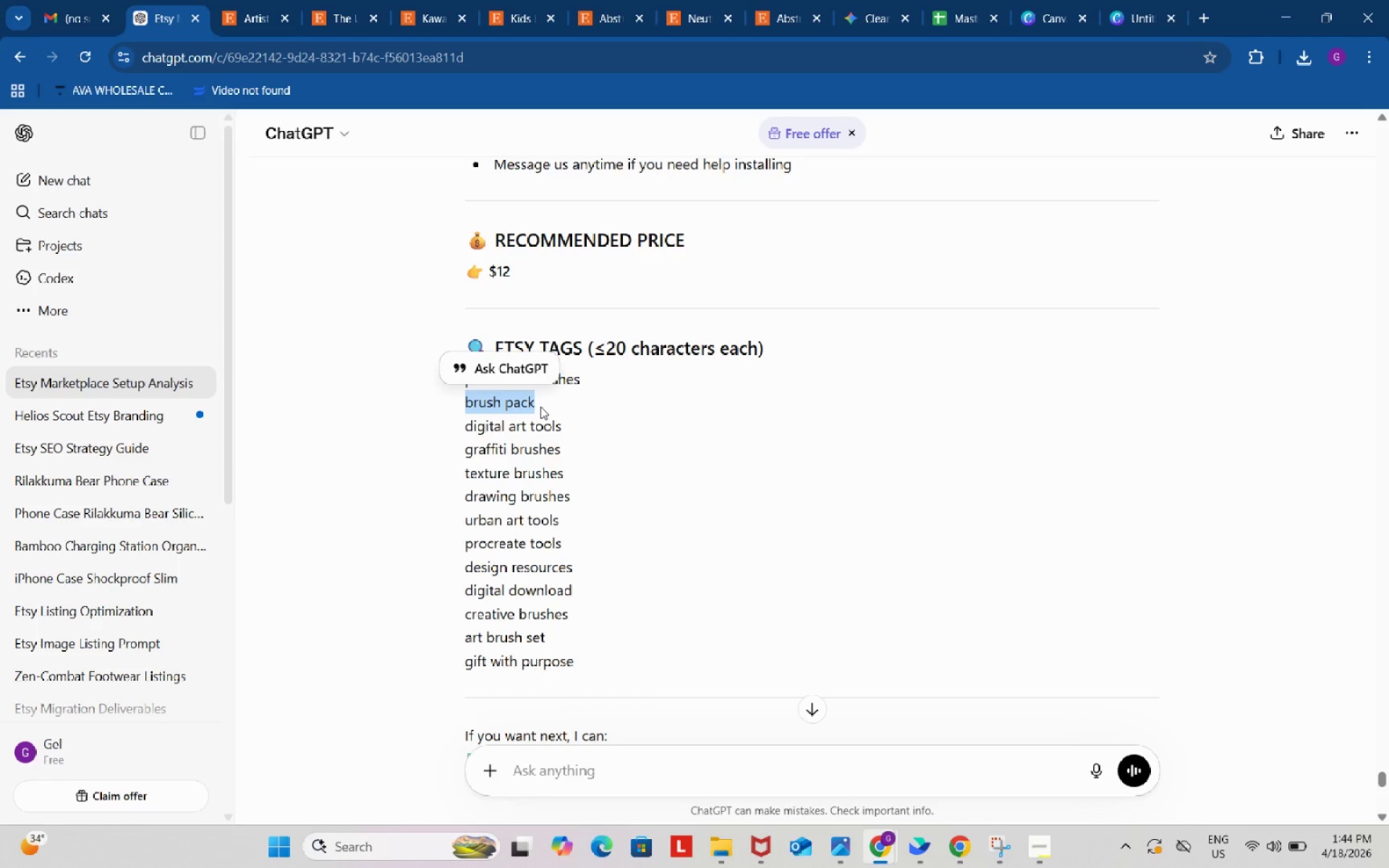 
key(Control+ControlLeft)
 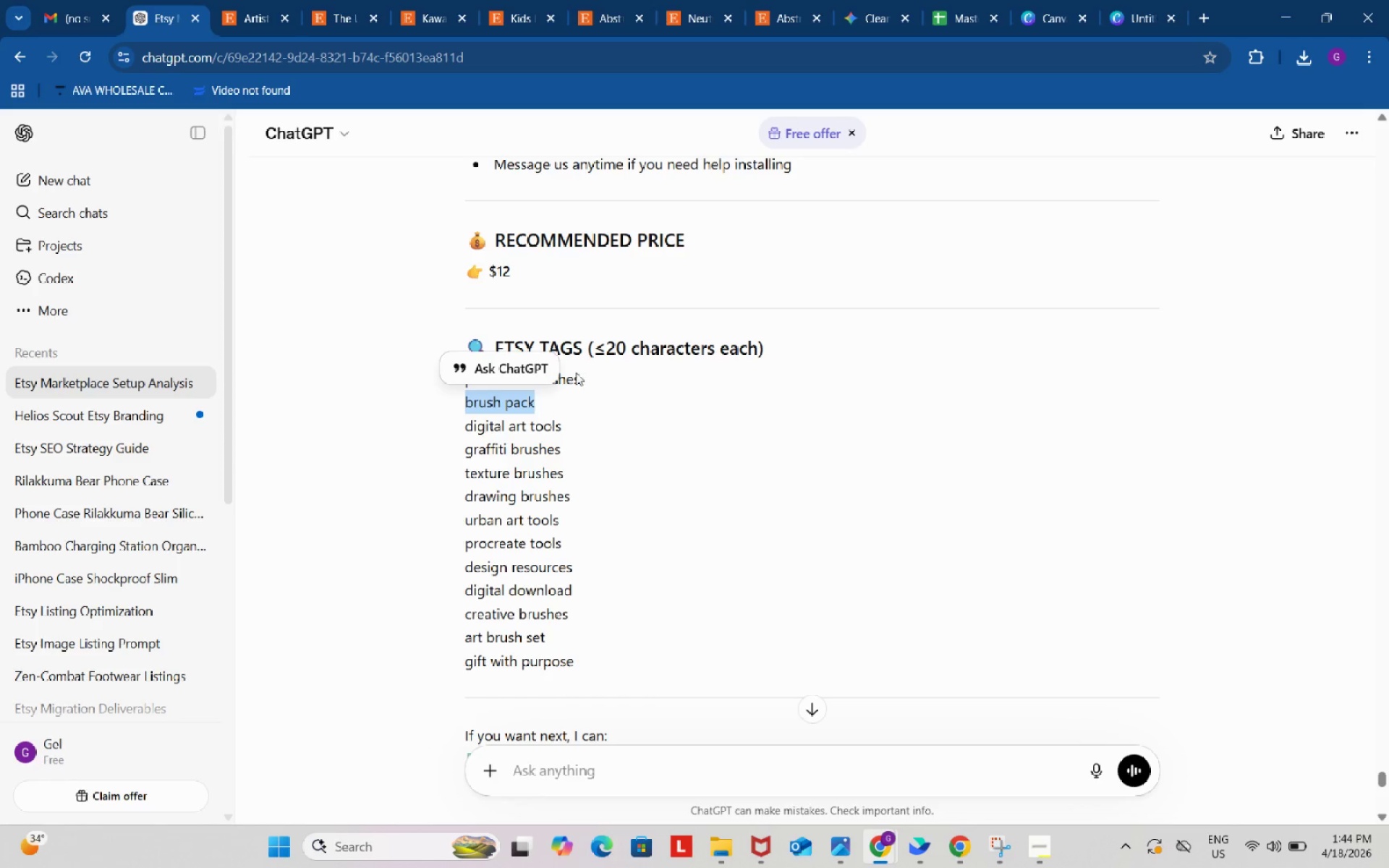 
key(Control+C)
 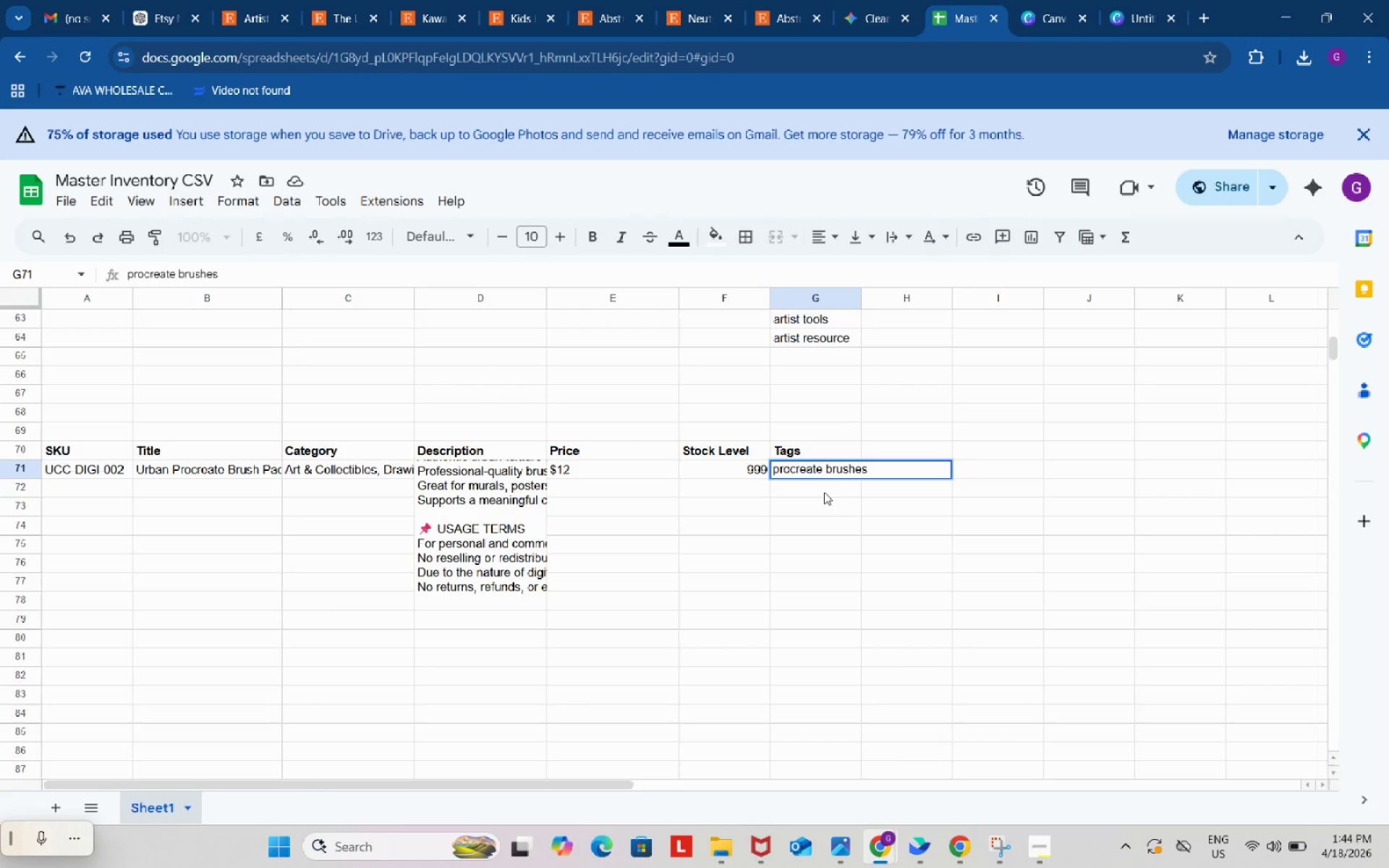 
double_click([824, 493])
 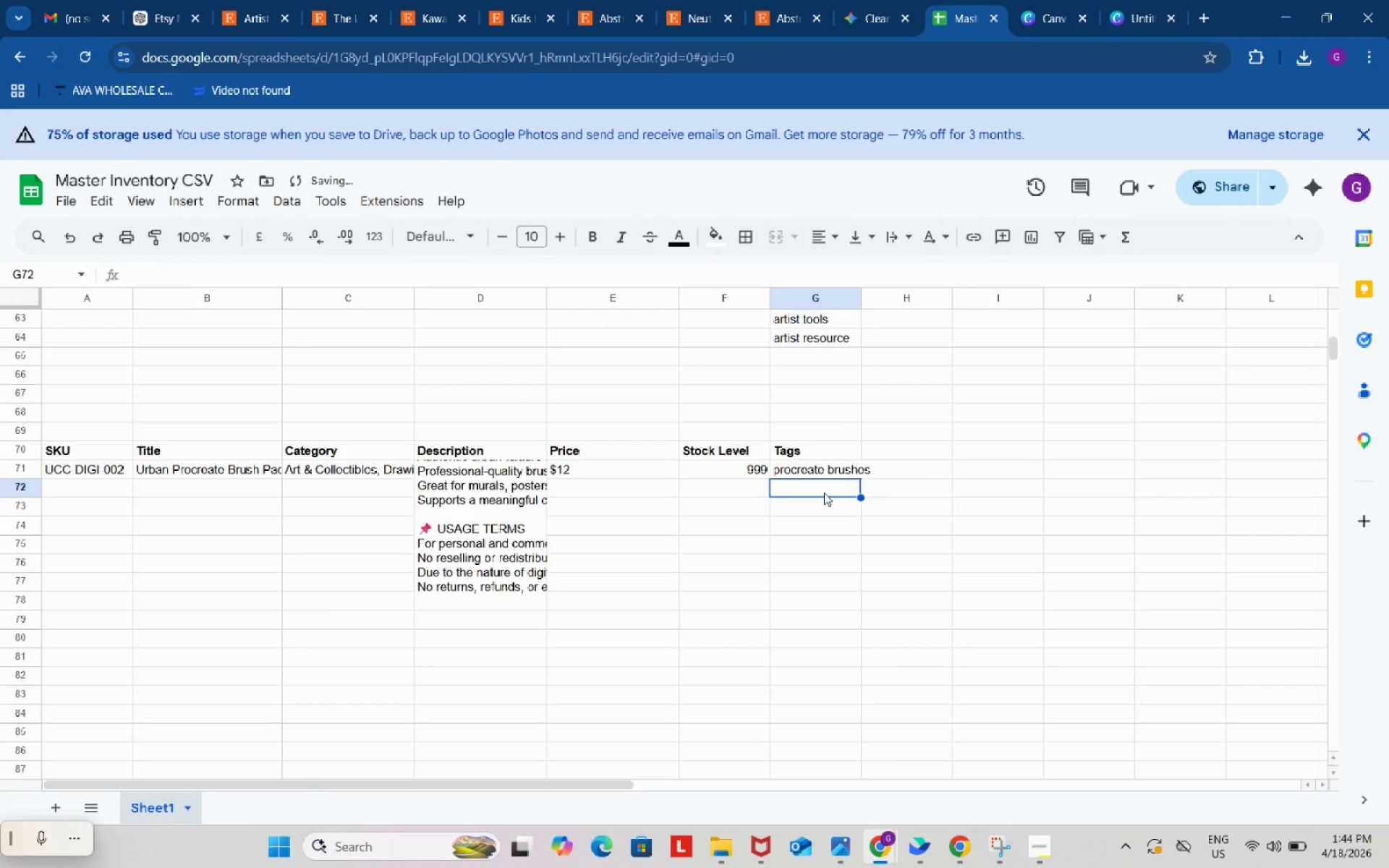 
key(Control+ControlLeft)
 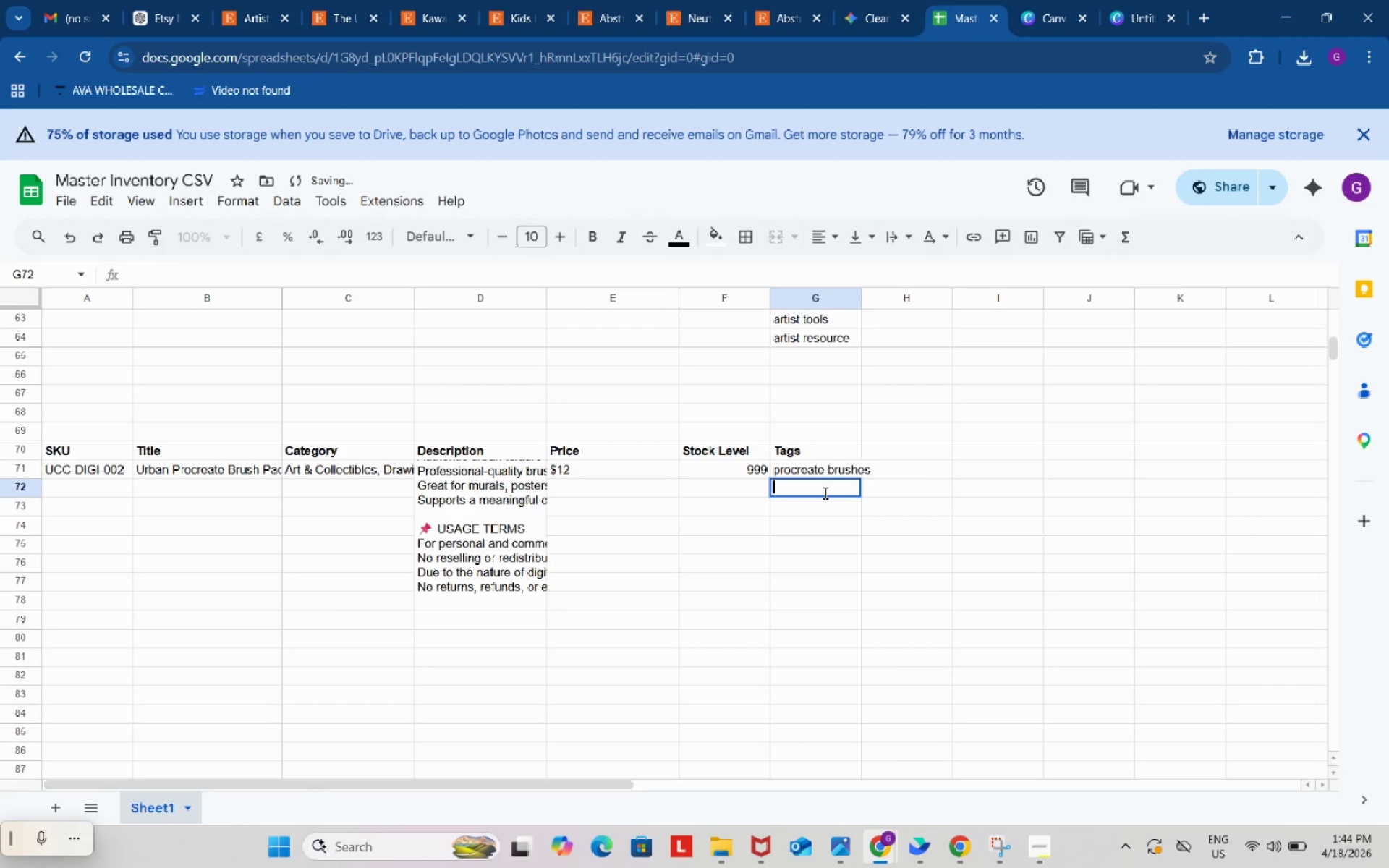 
key(Control+V)
 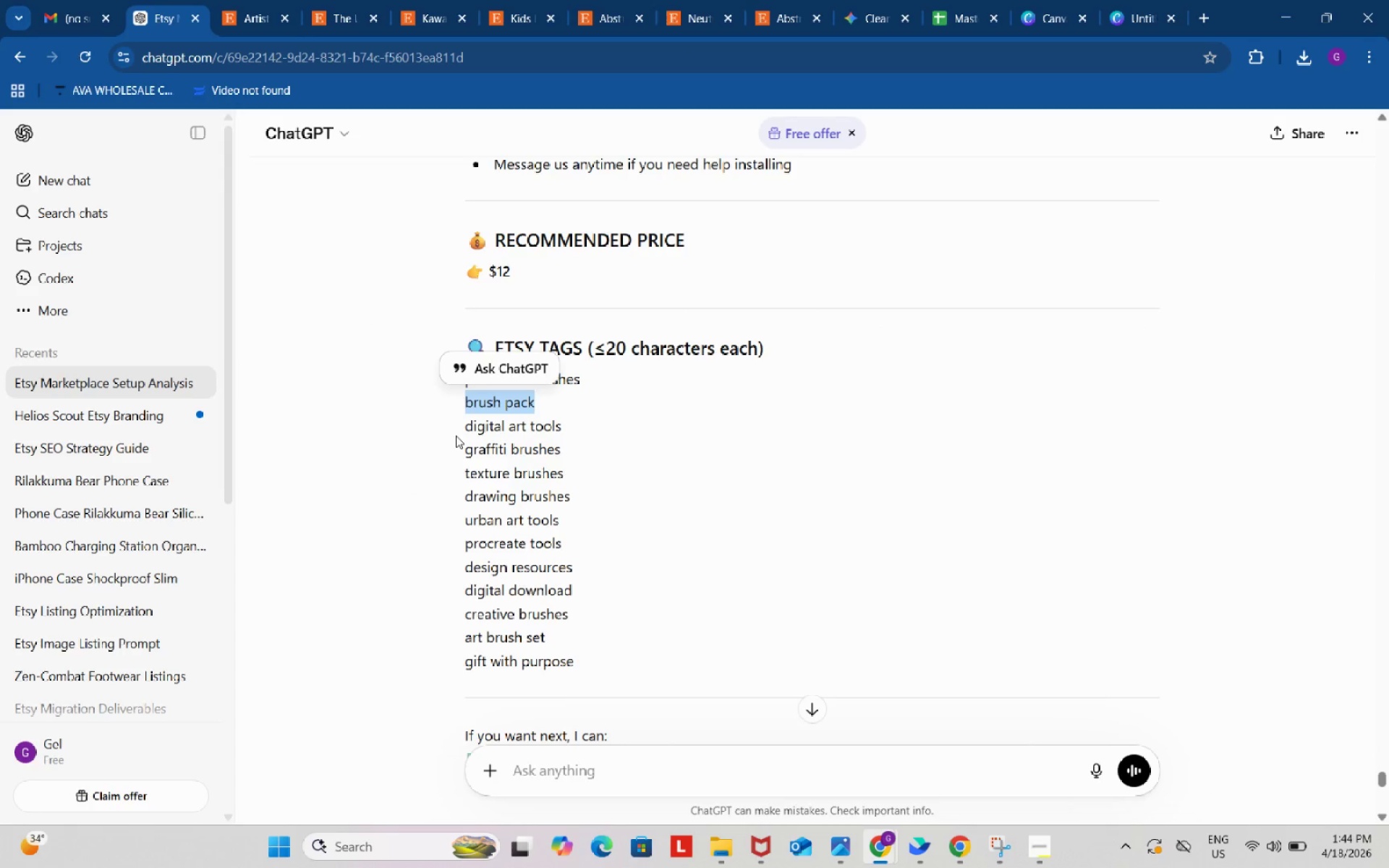 
left_click_drag(start_coordinate=[462, 425], to_coordinate=[590, 425])
 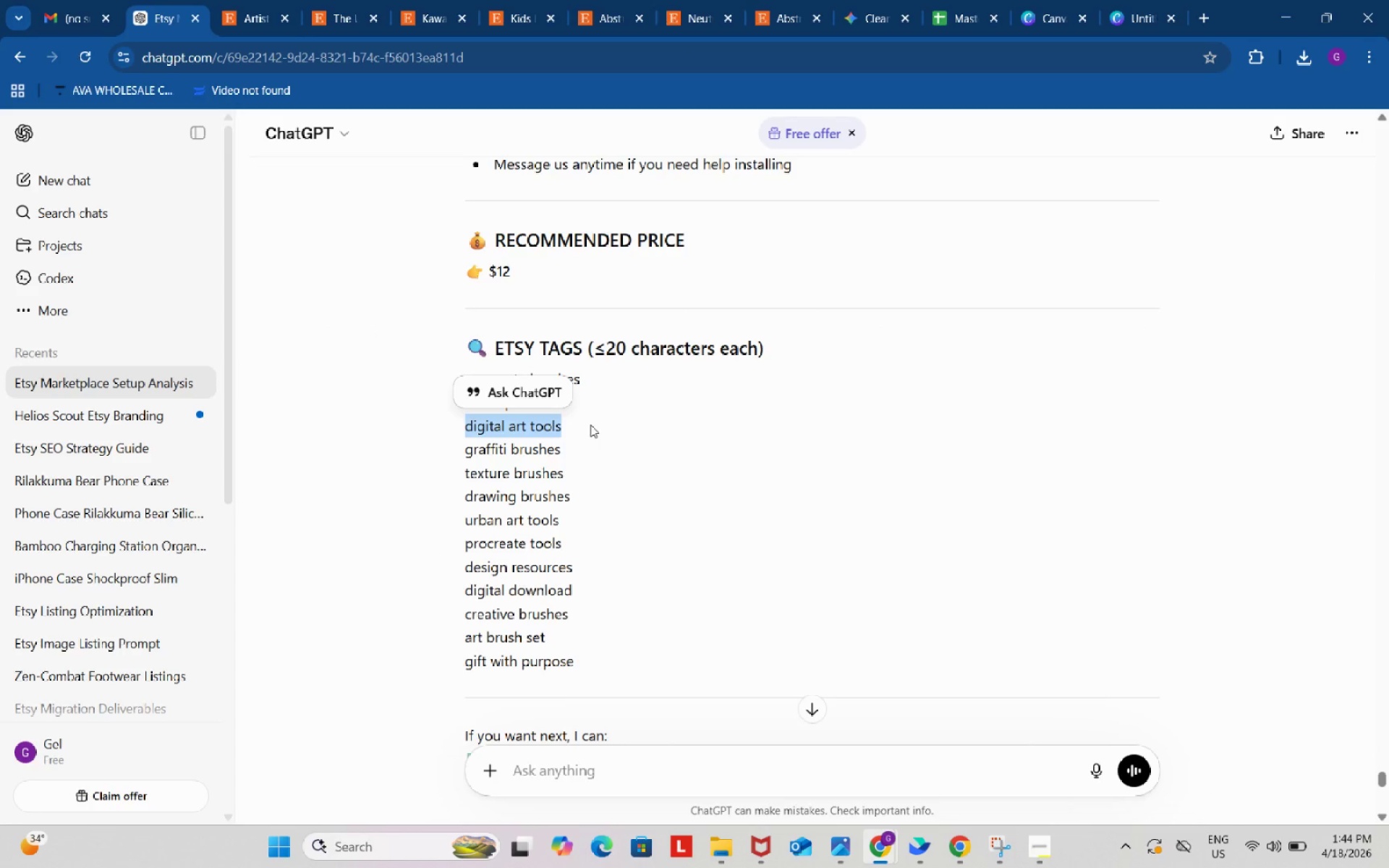 
key(Control+ControlLeft)
 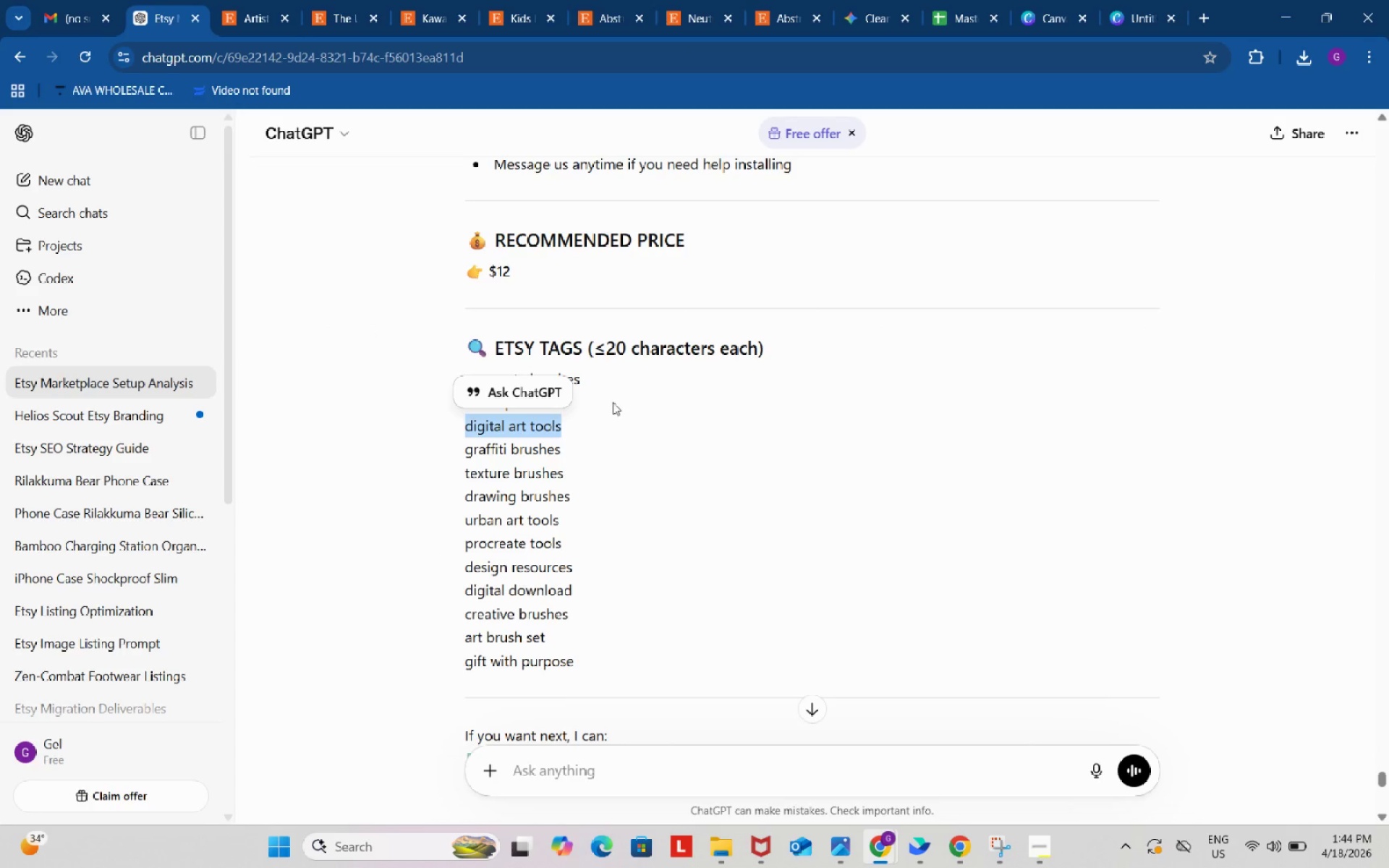 
key(Control+C)
 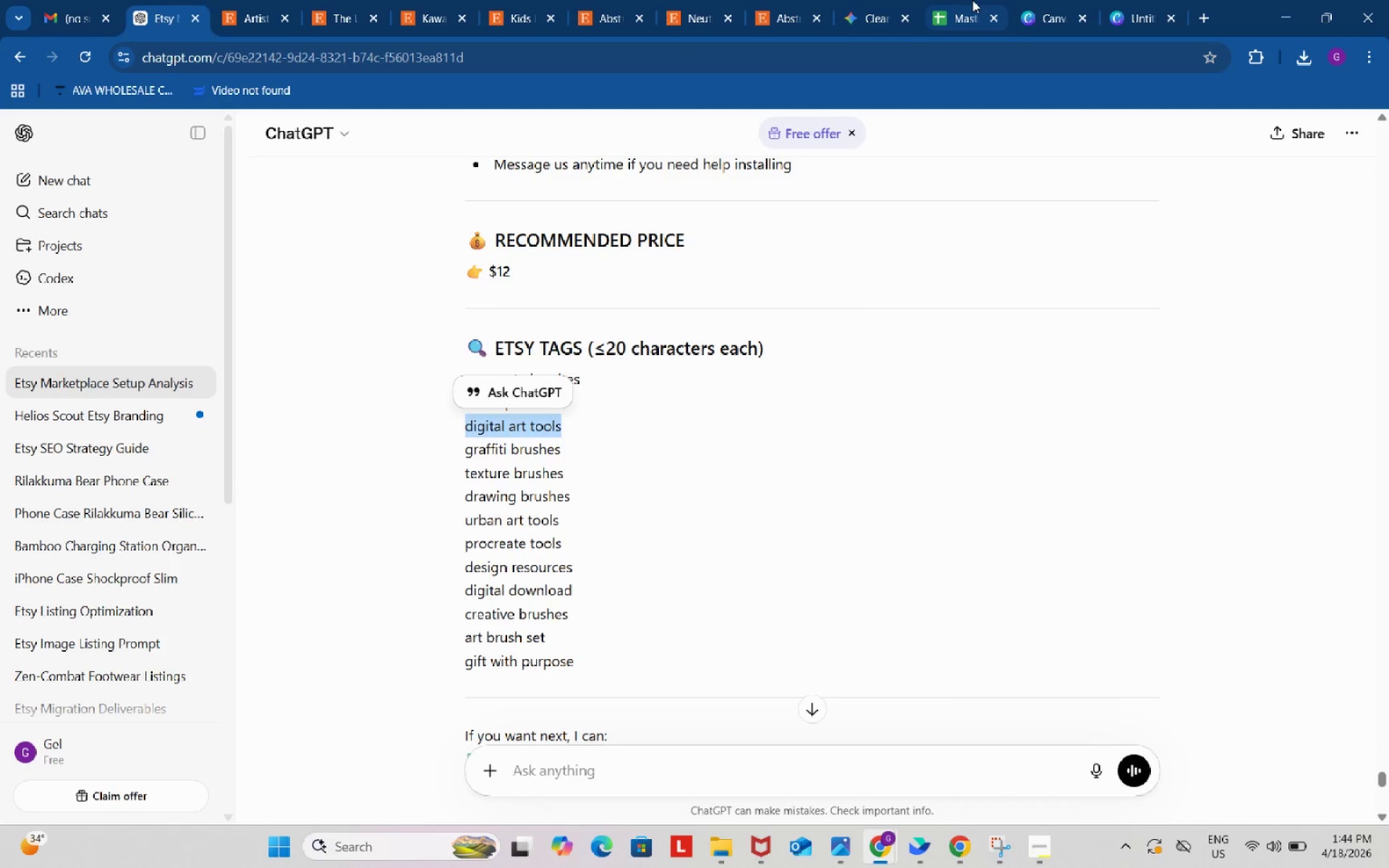 
left_click([973, 0])
 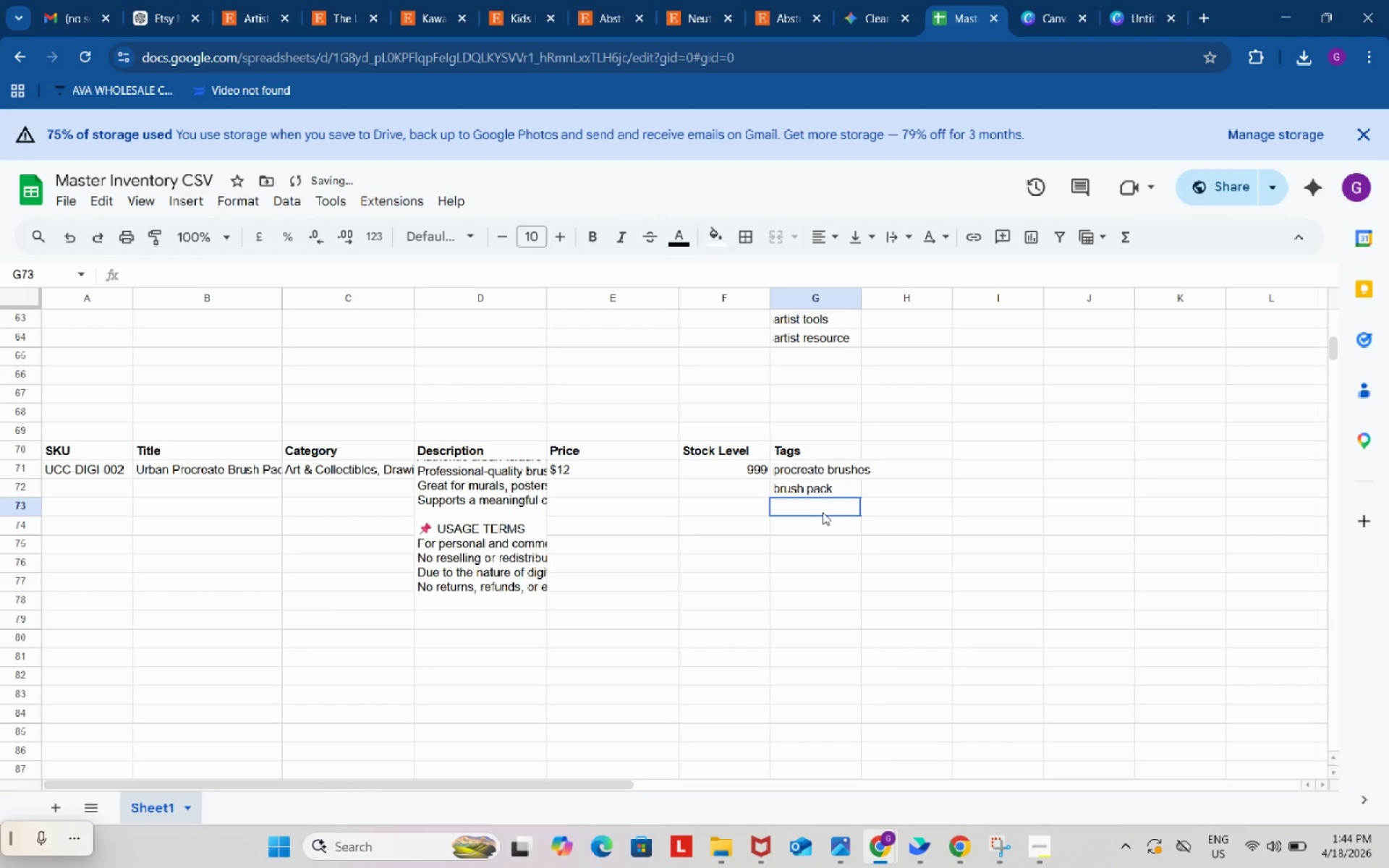 
double_click([823, 512])
 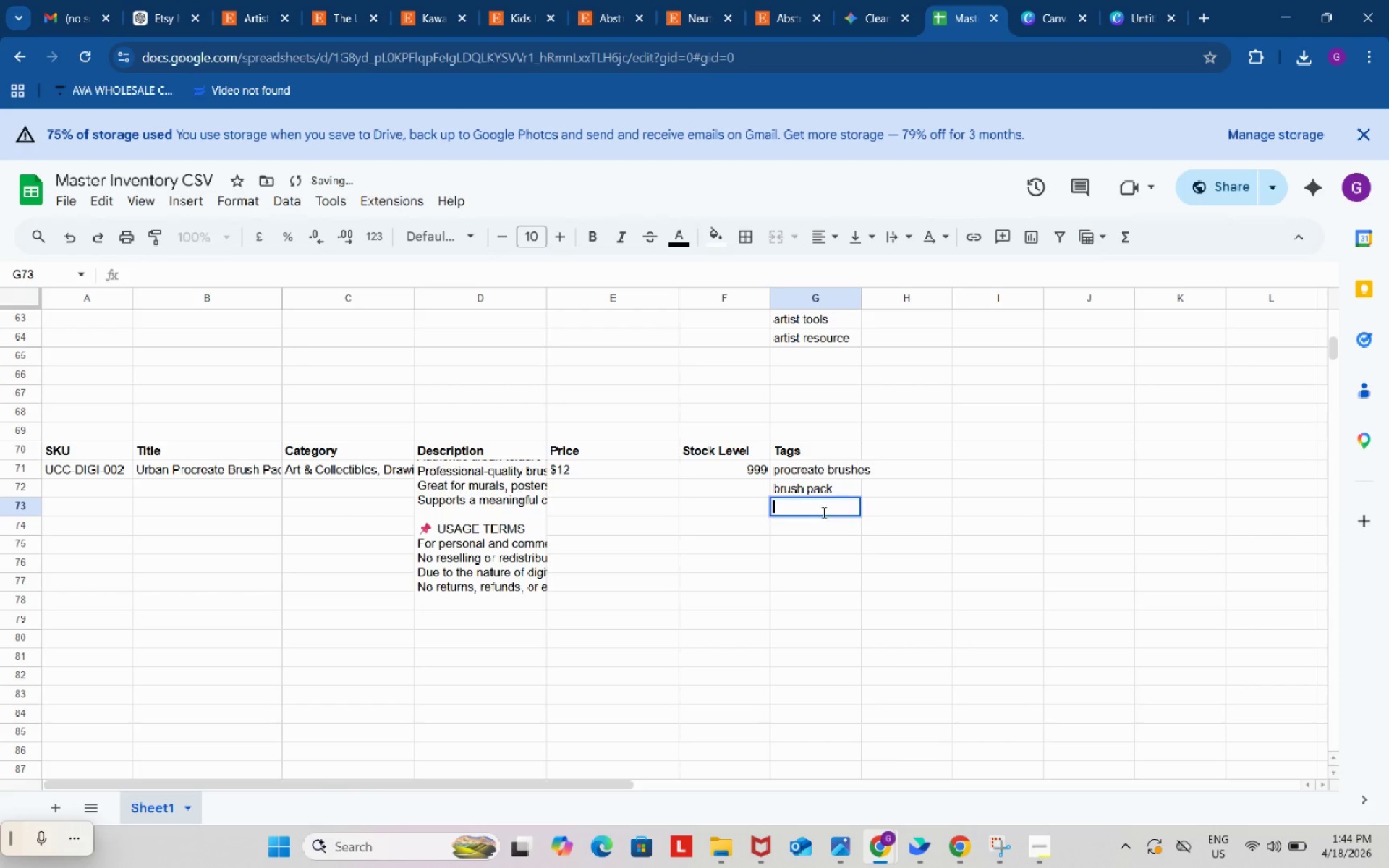 
key(Control+ControlLeft)
 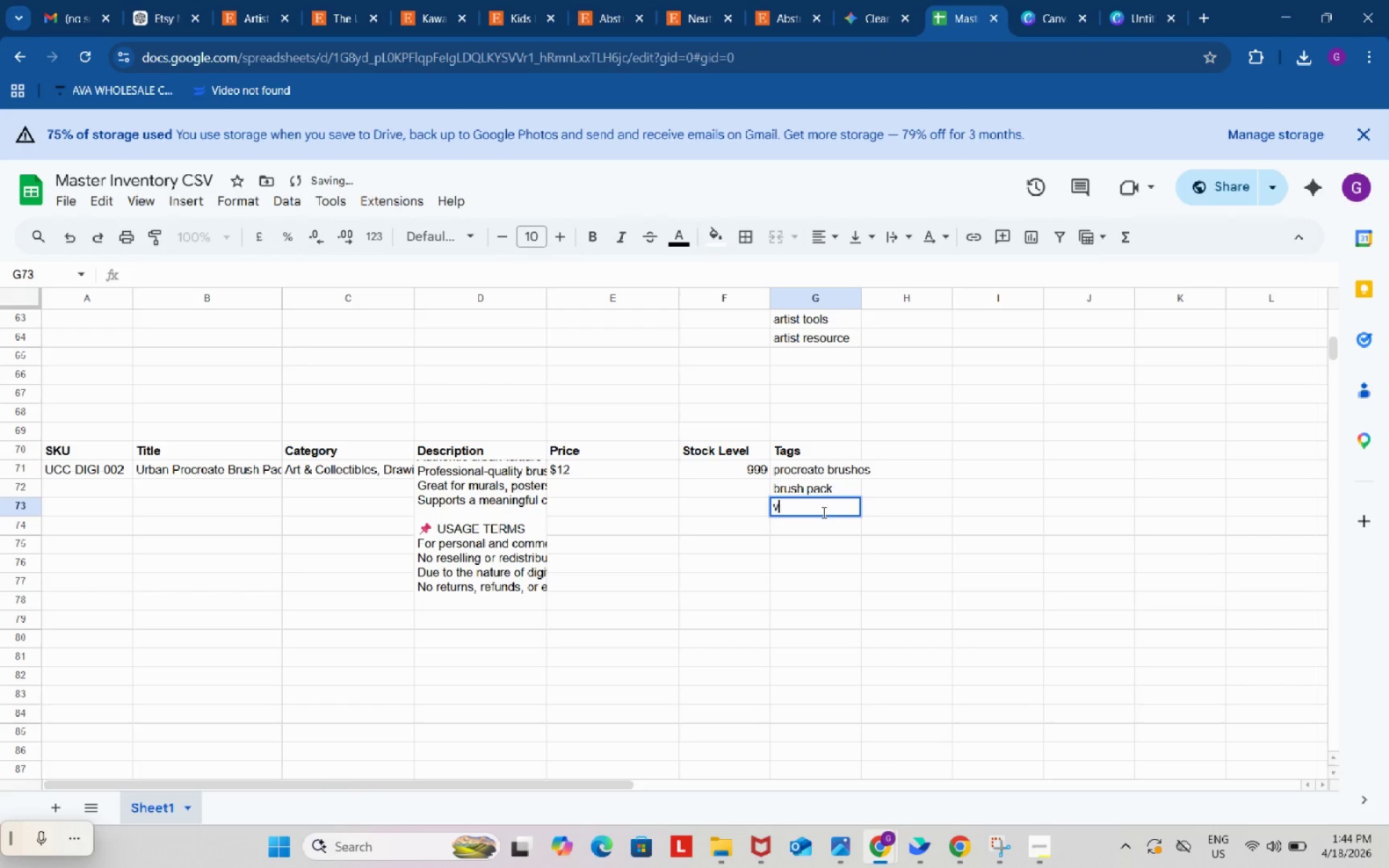 
key(V)
 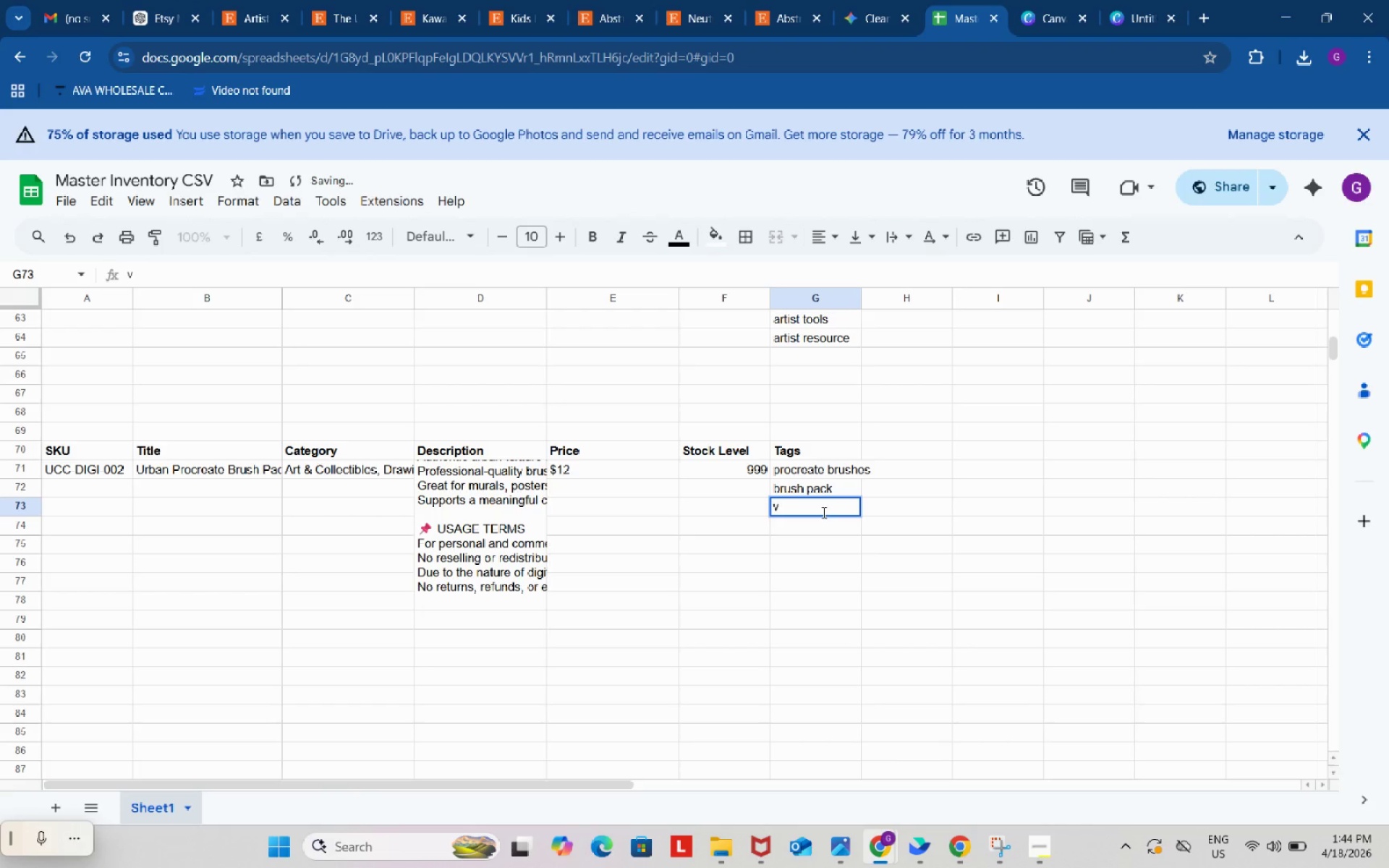 
key(Backspace)
 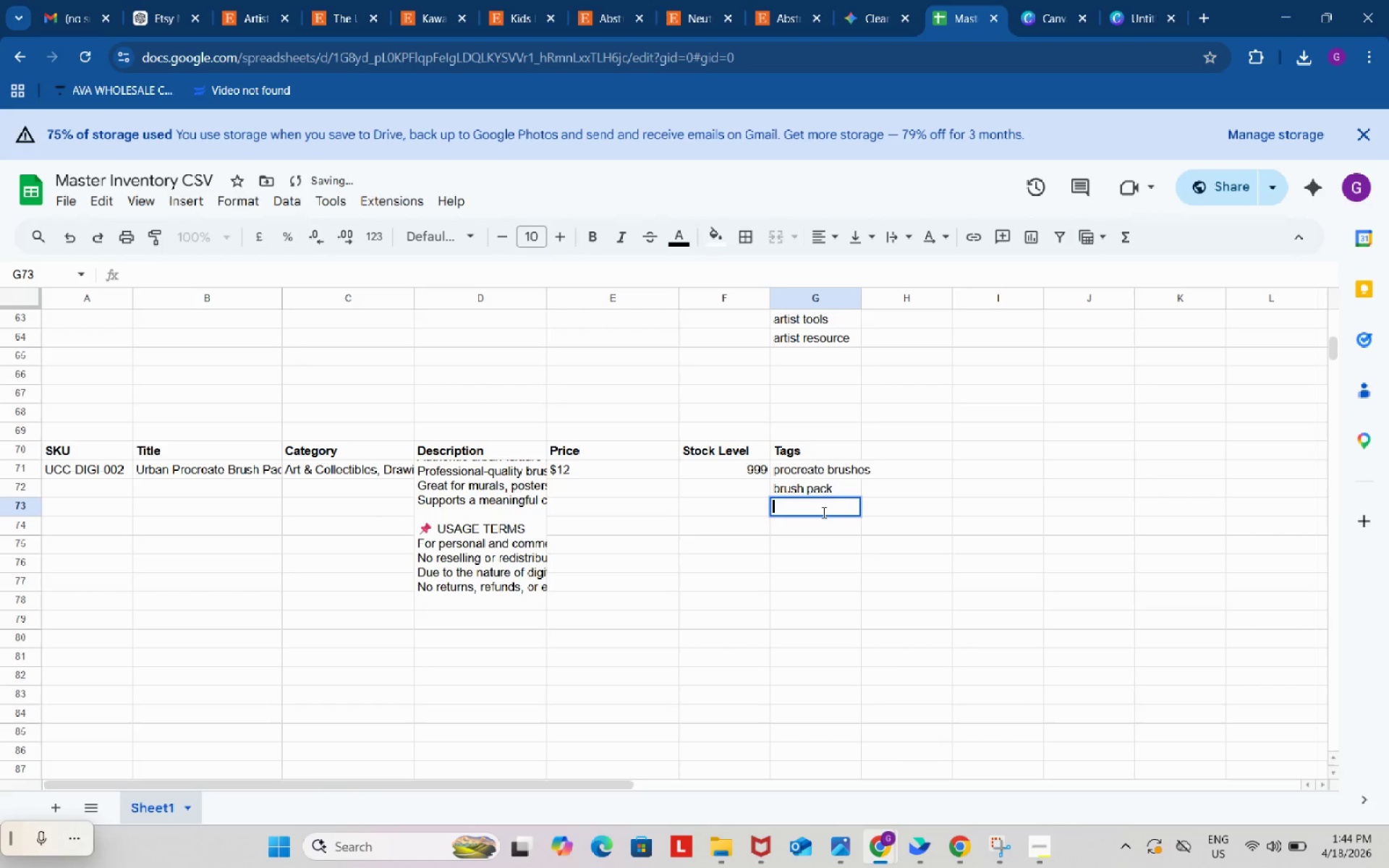 
key(Control+ControlLeft)
 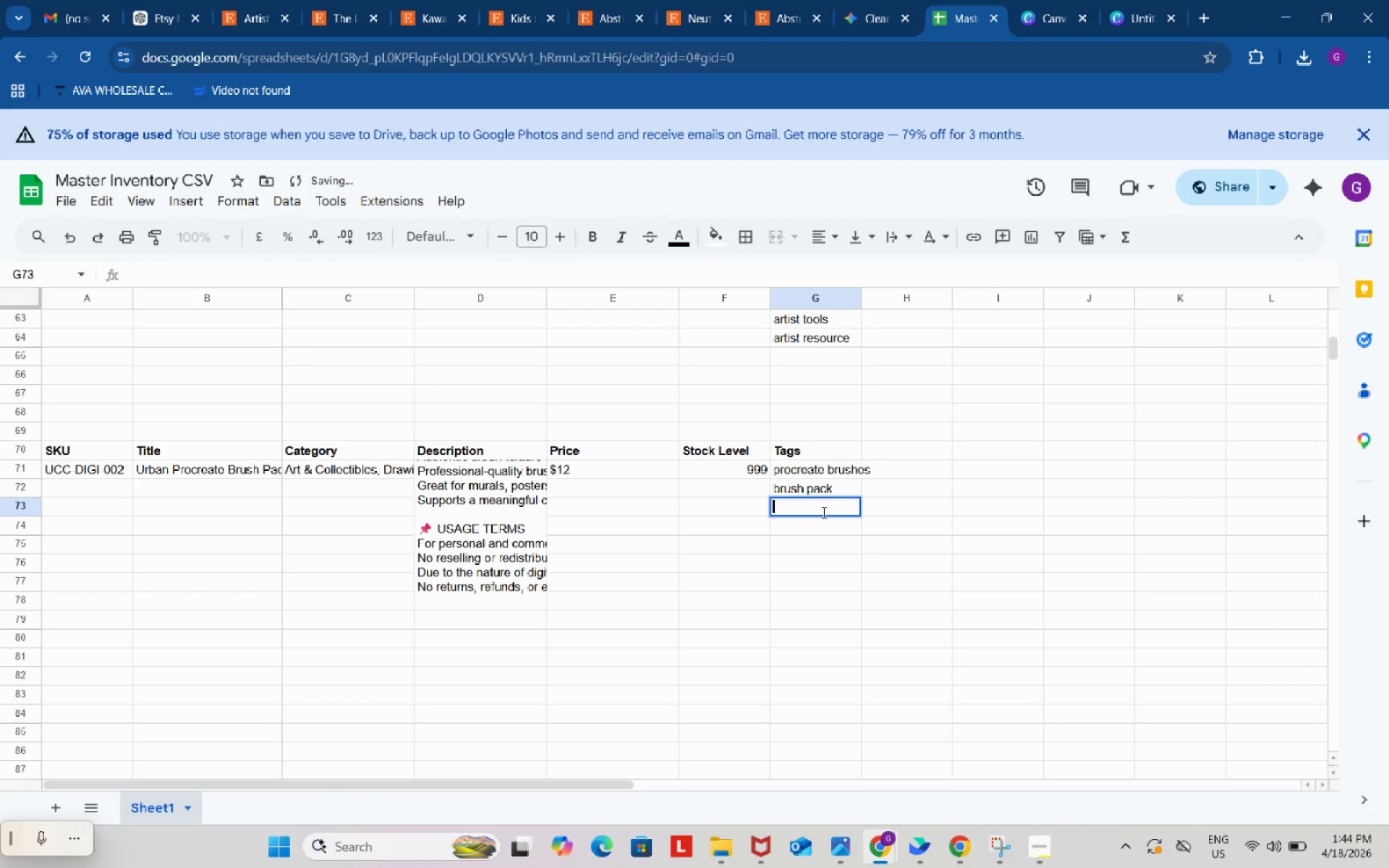 
key(Control+V)
 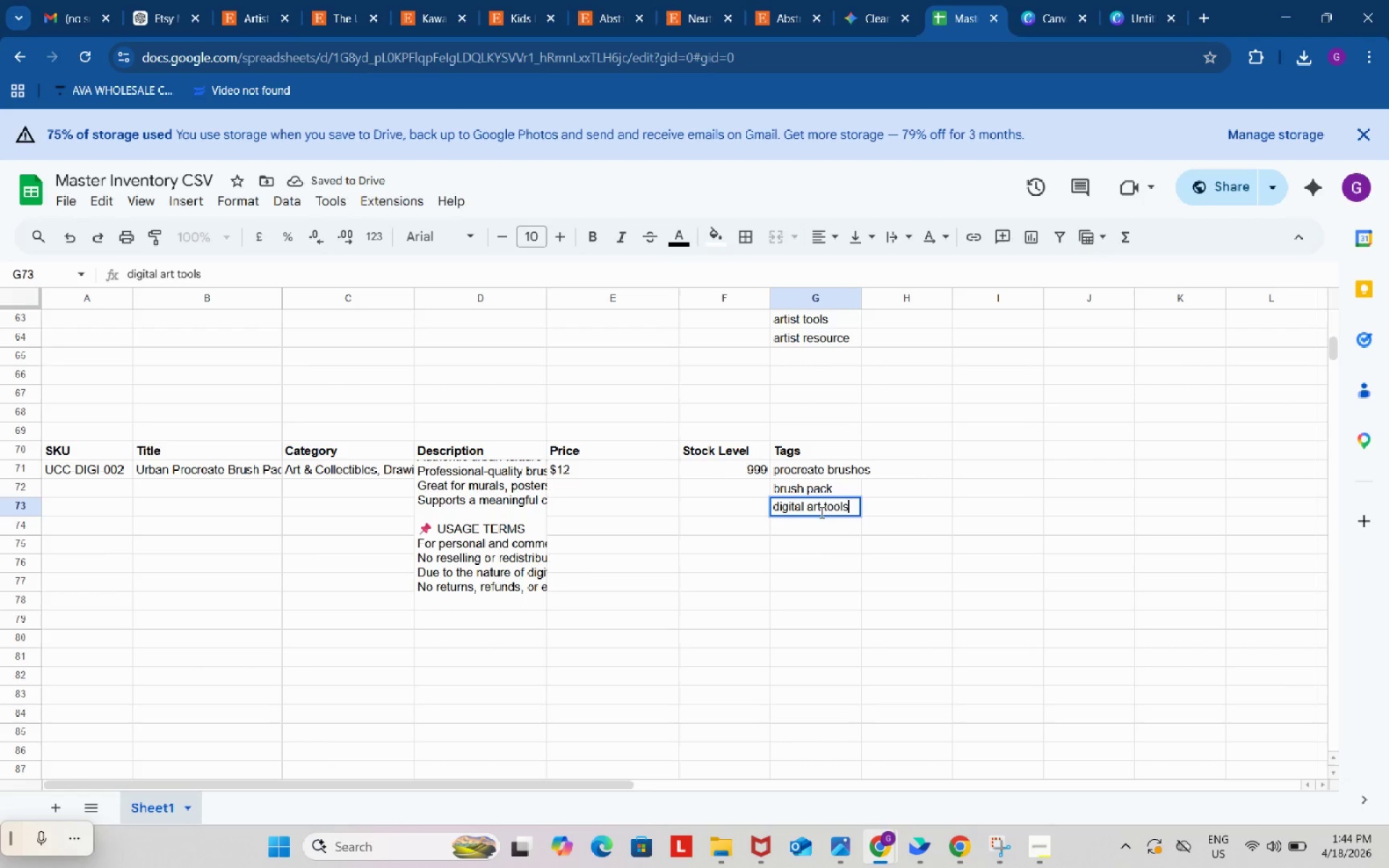 
left_click([718, 563])
 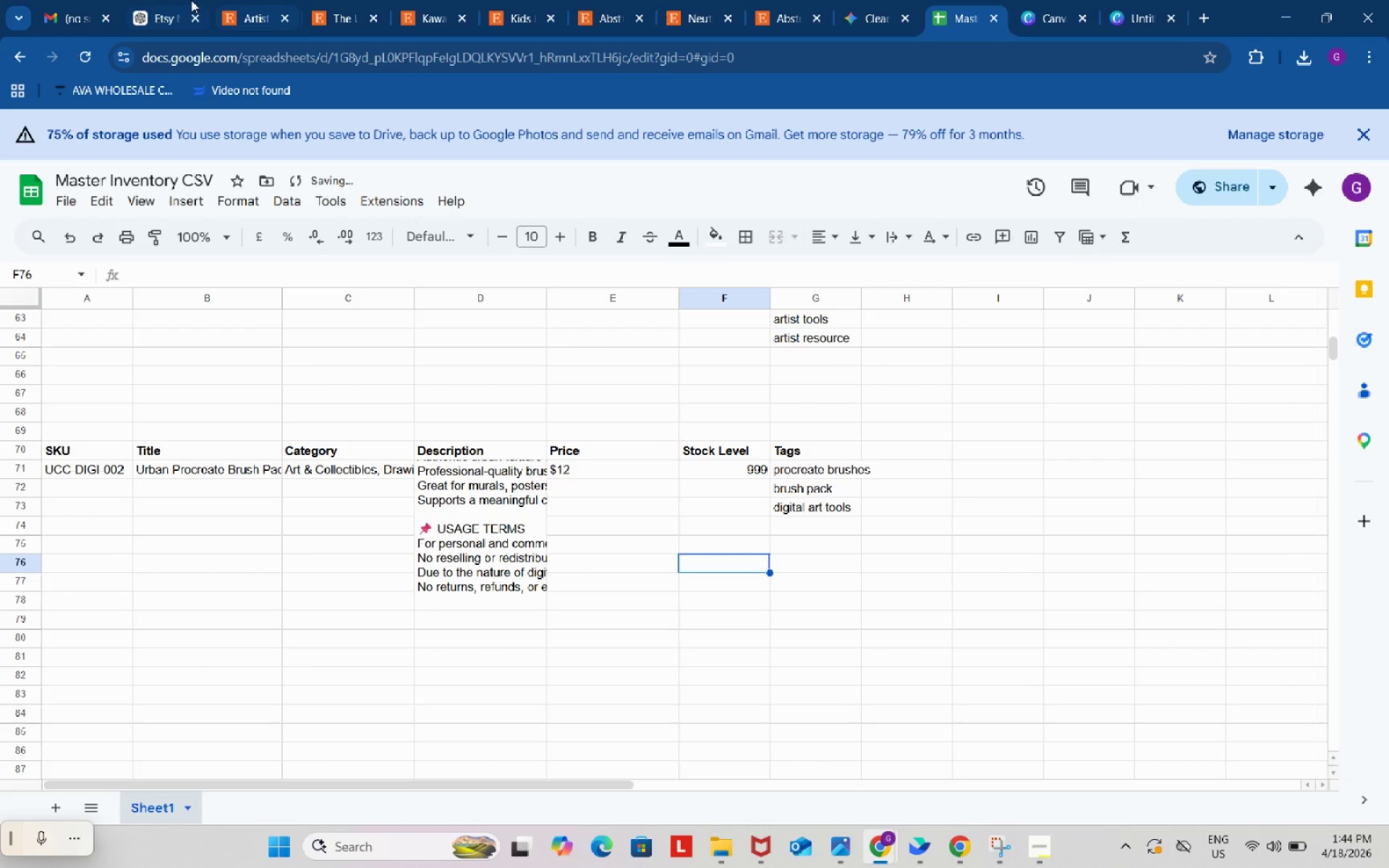 
left_click([169, 0])
 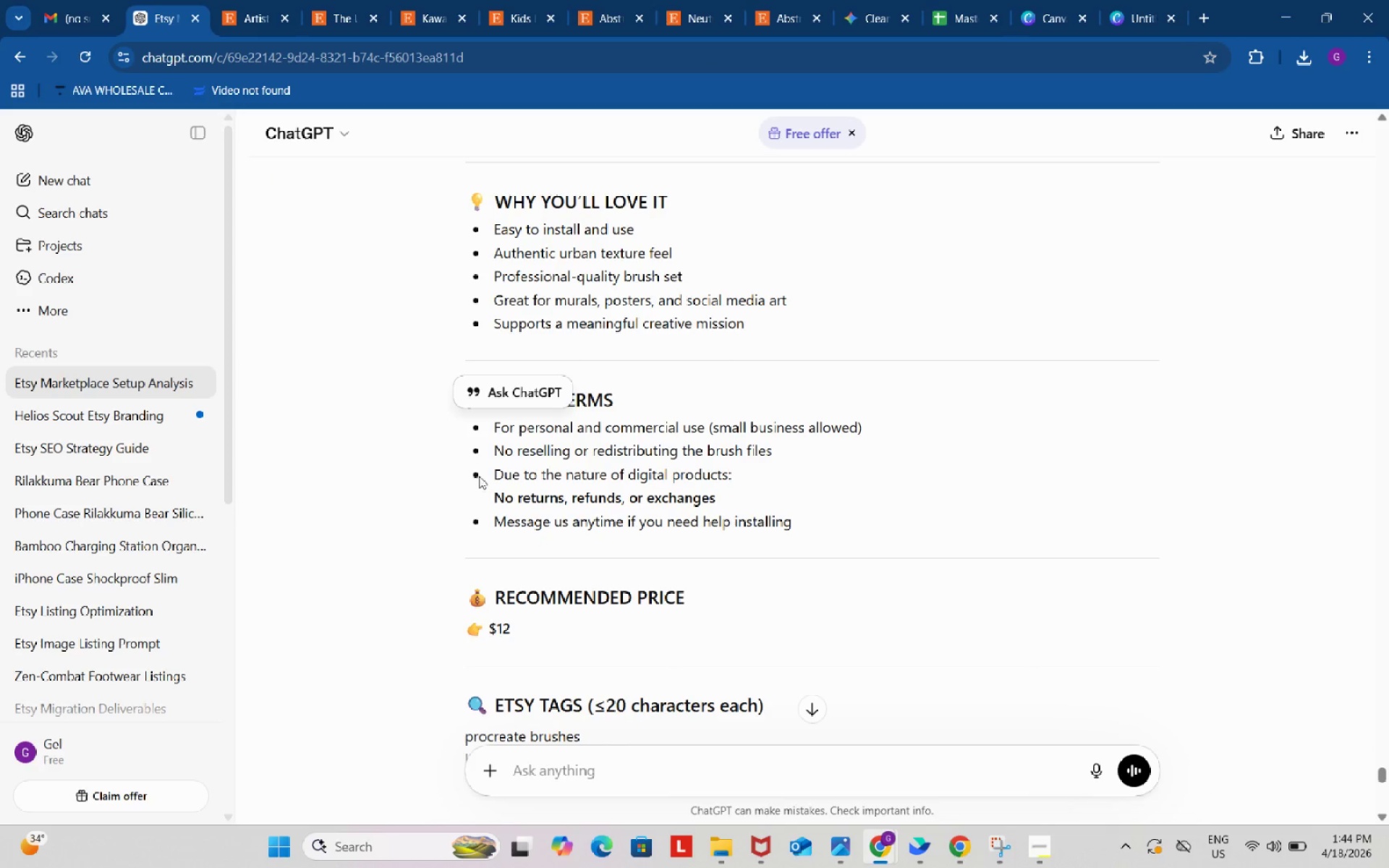 
scroll: coordinate [519, 569], scroll_direction: down, amount: 4.0
 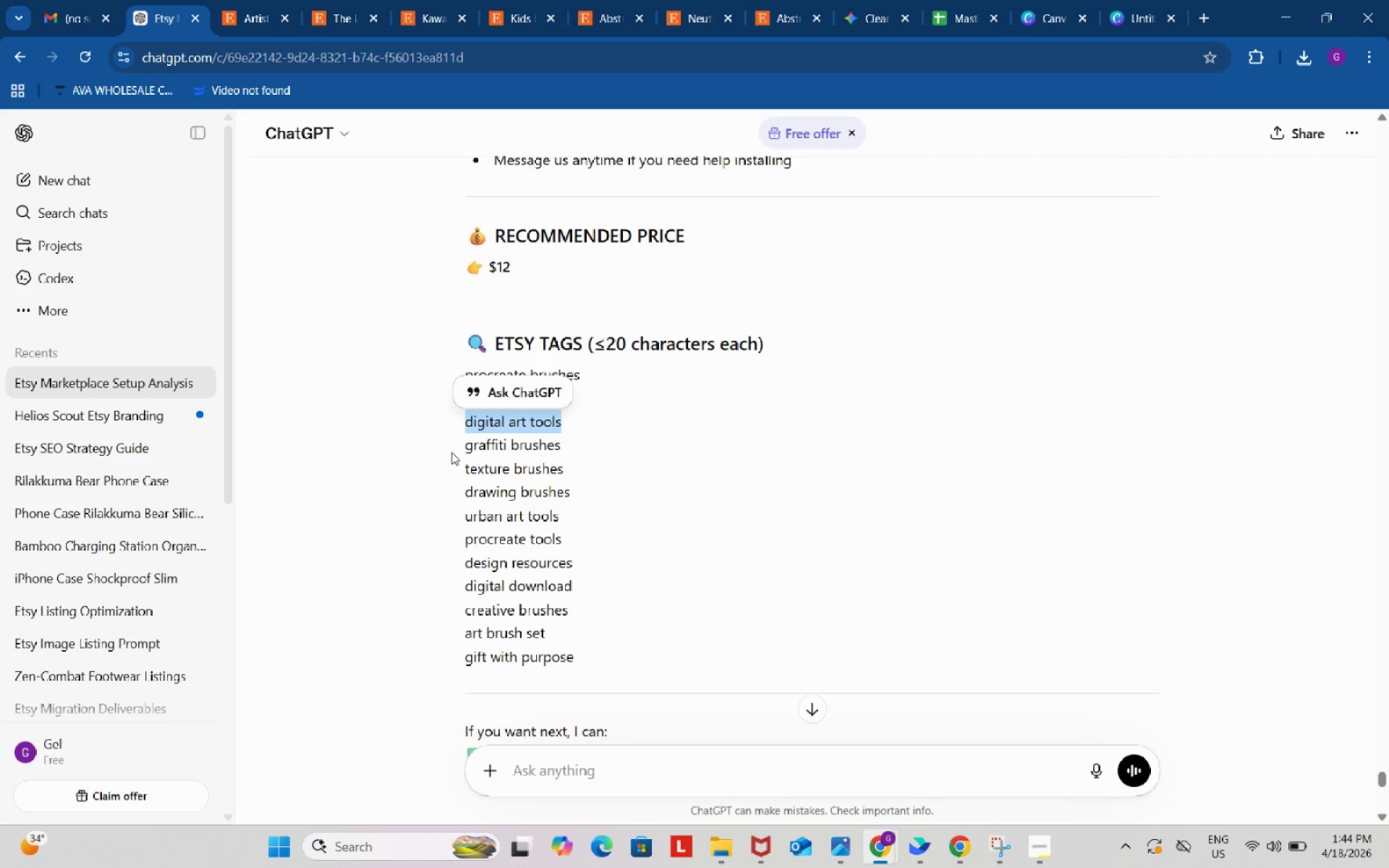 
left_click_drag(start_coordinate=[451, 452], to_coordinate=[600, 450])
 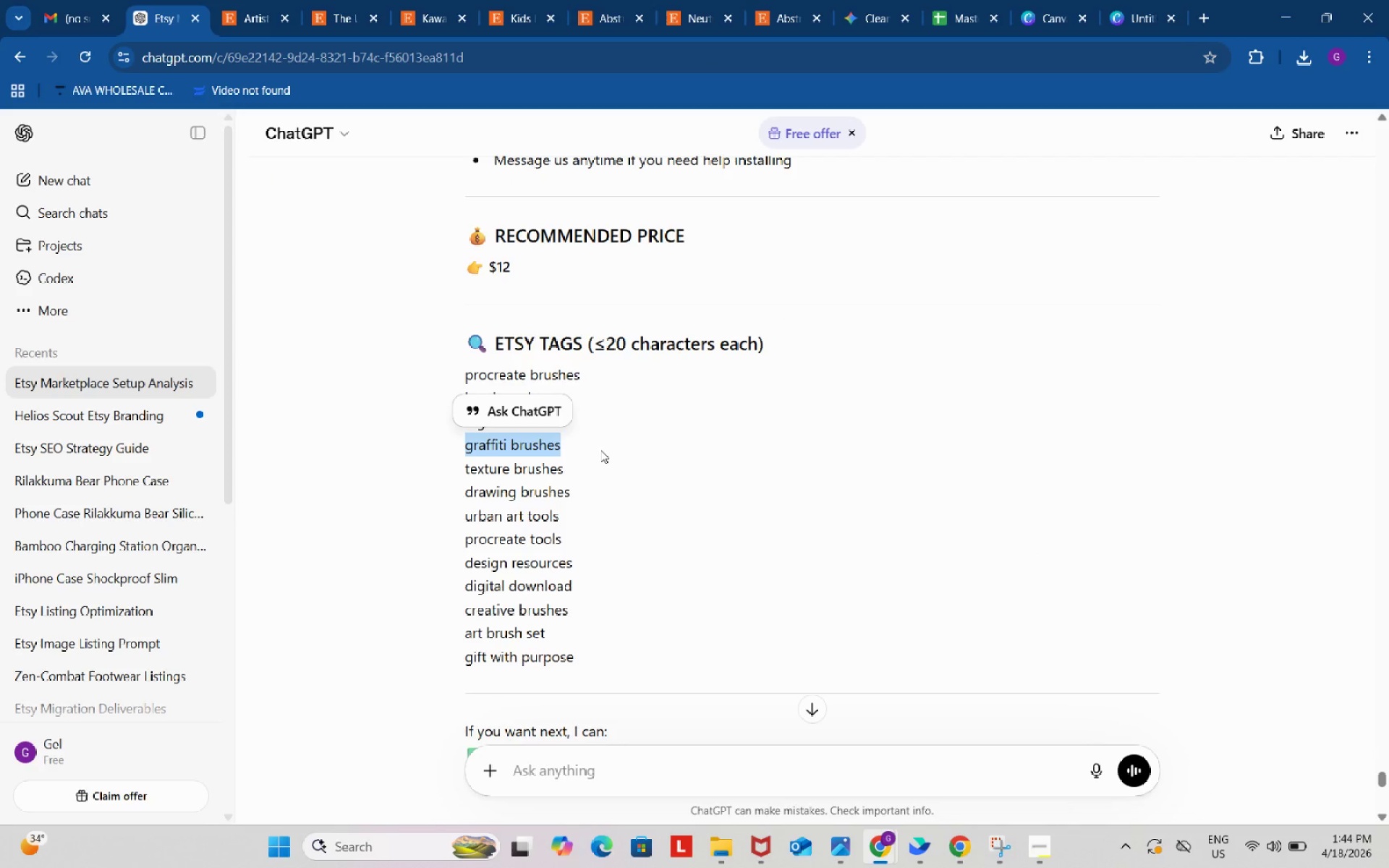 
key(Control+ControlLeft)
 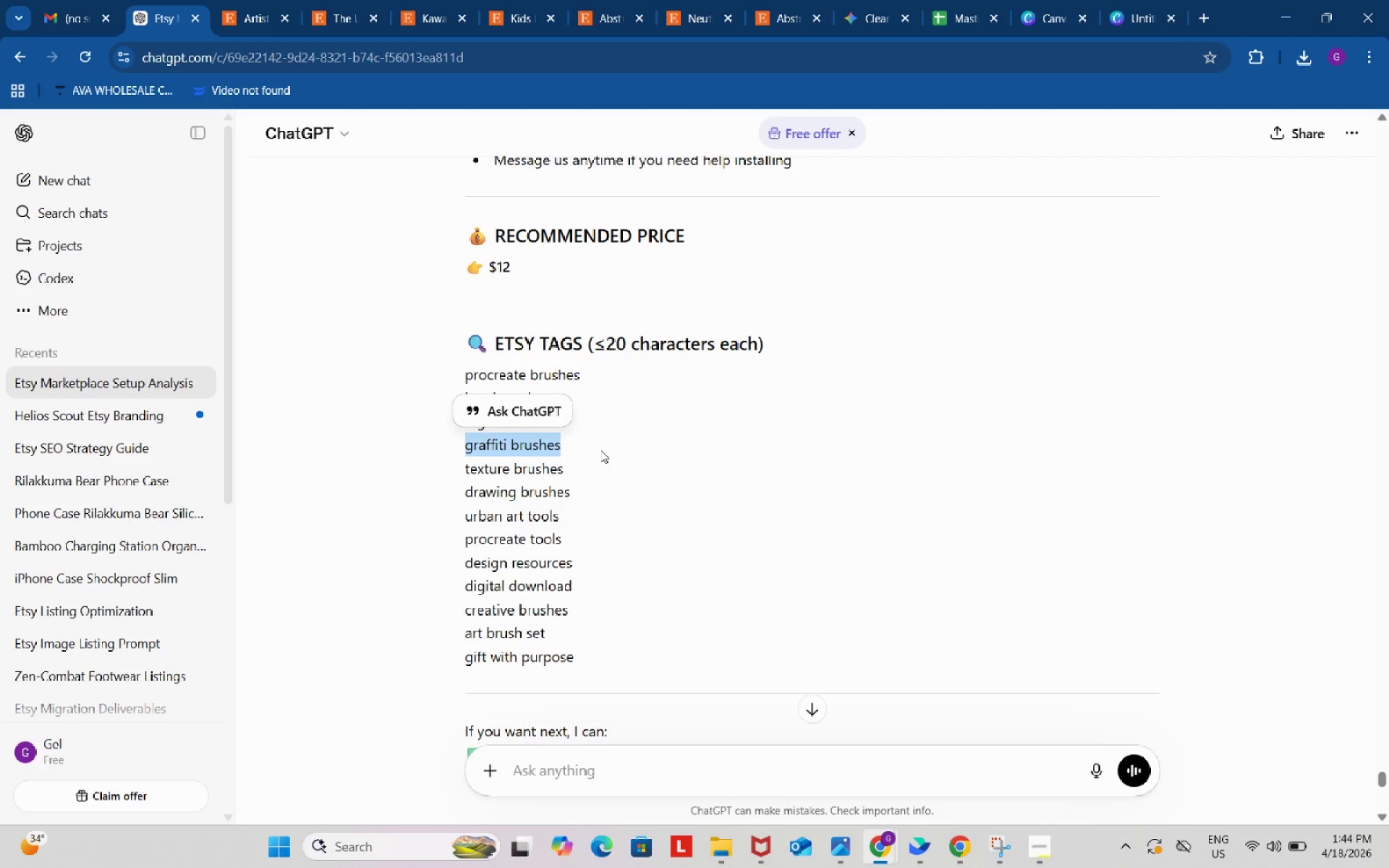 
key(Control+C)
 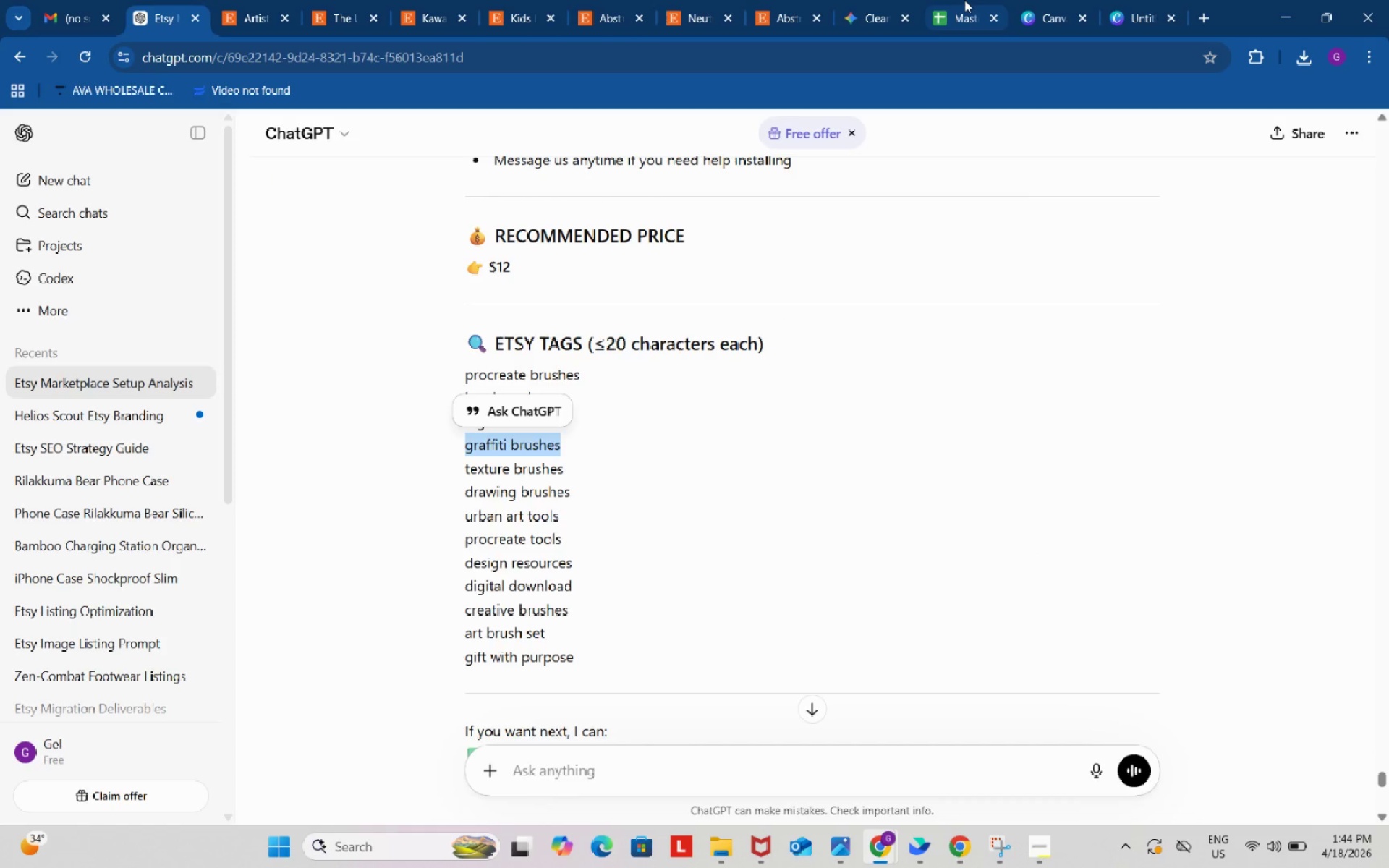 
left_click([964, 0])
 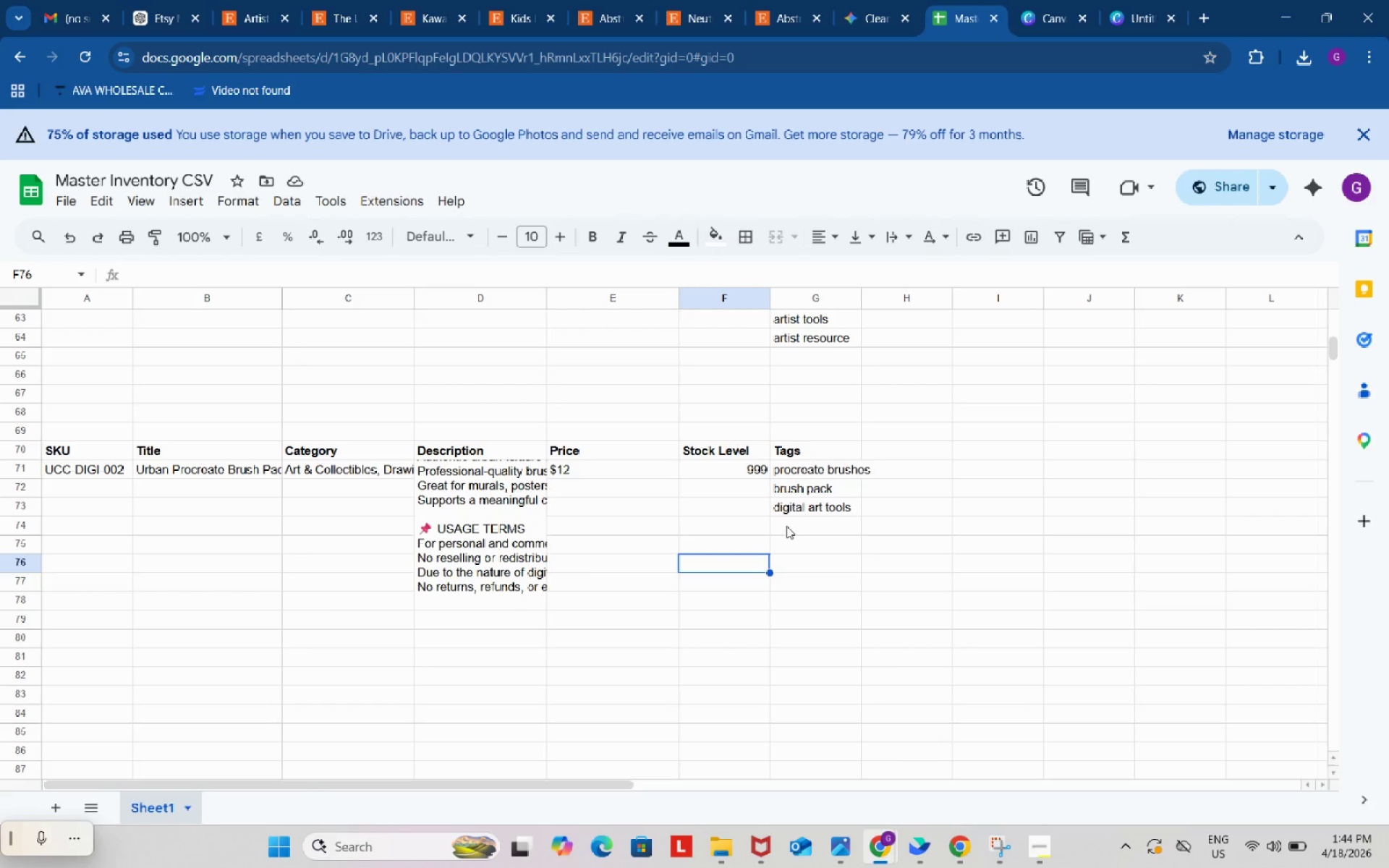 
double_click([786, 526])
 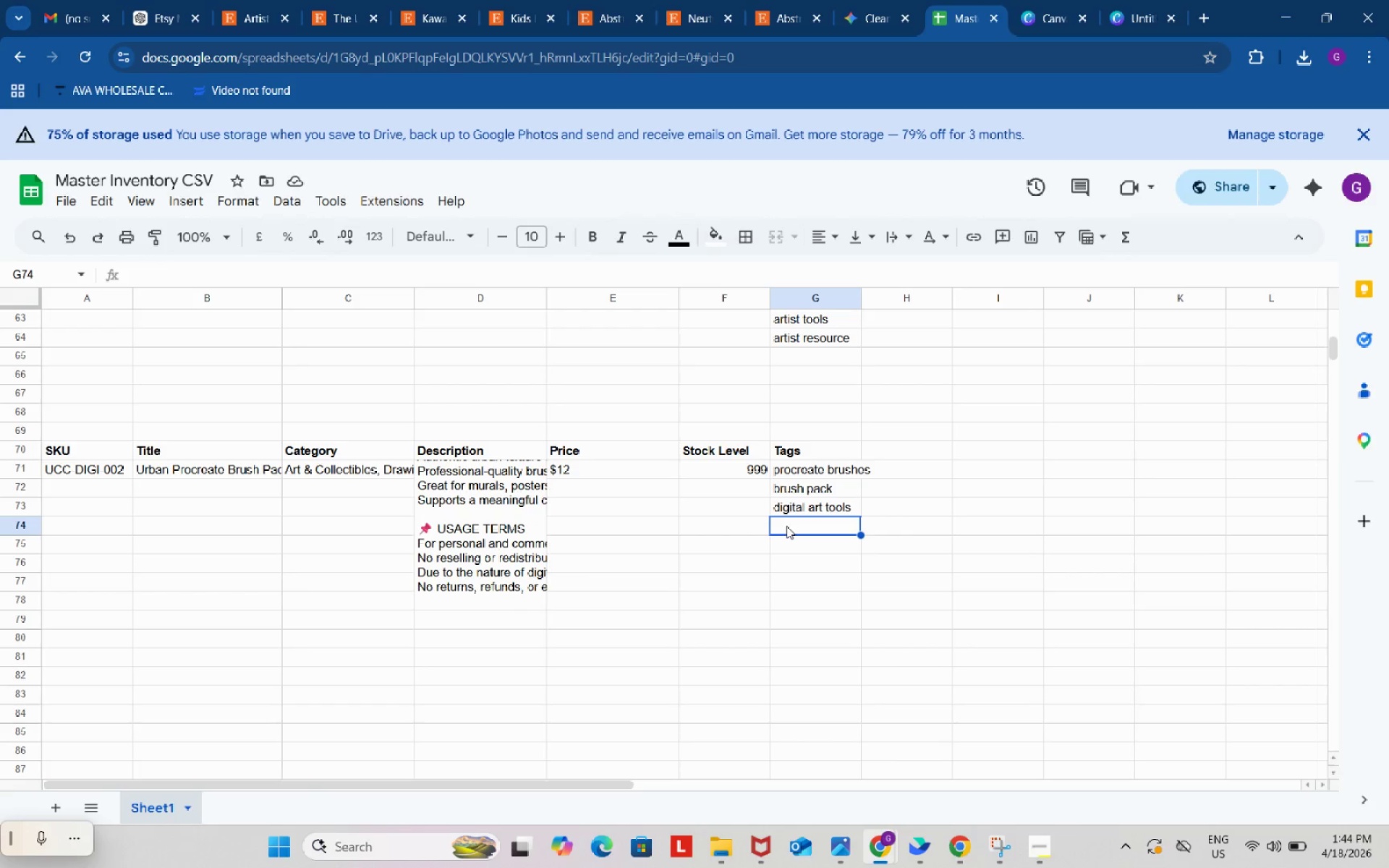 
key(Control+V)
 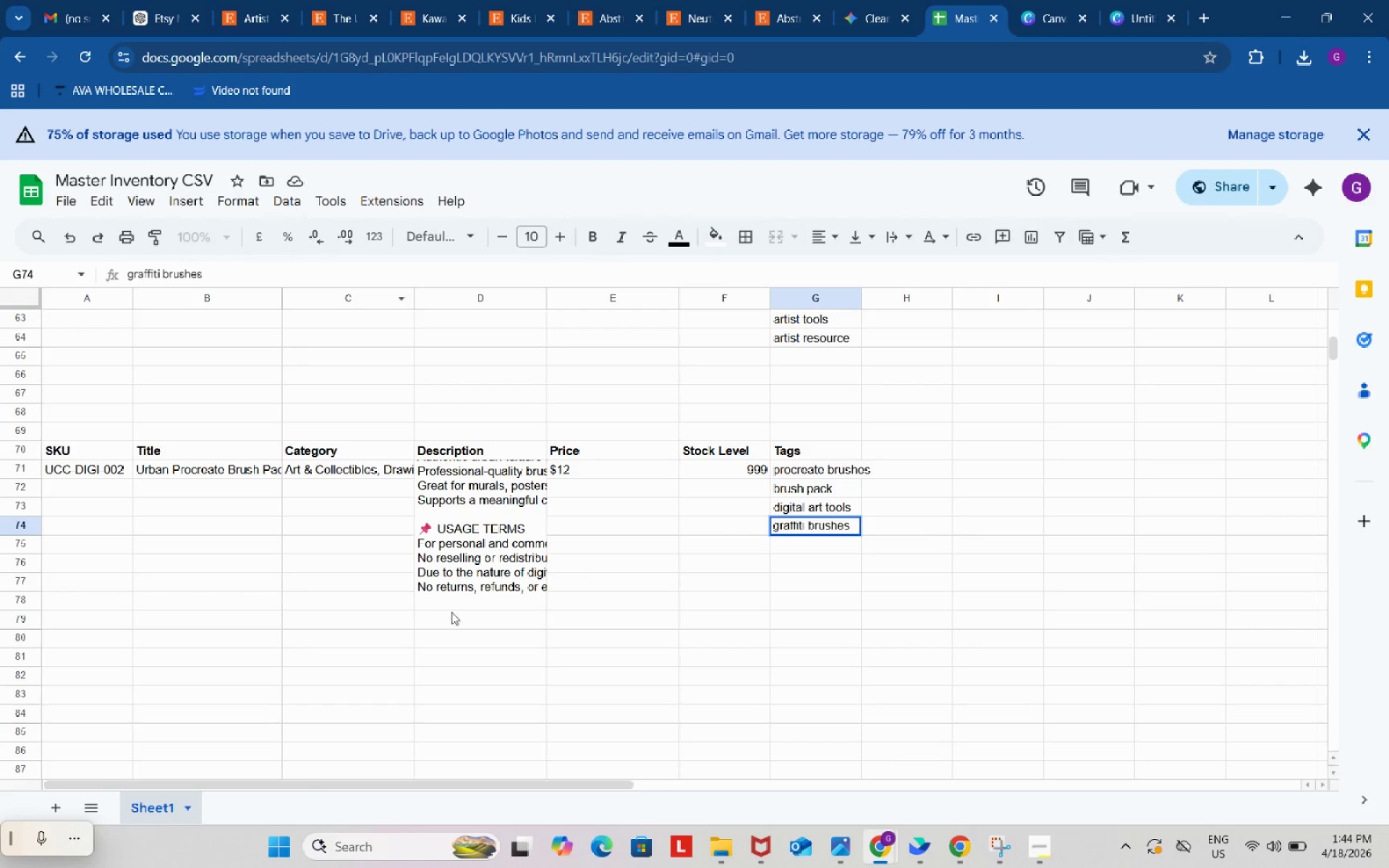 
left_click([621, 666])
 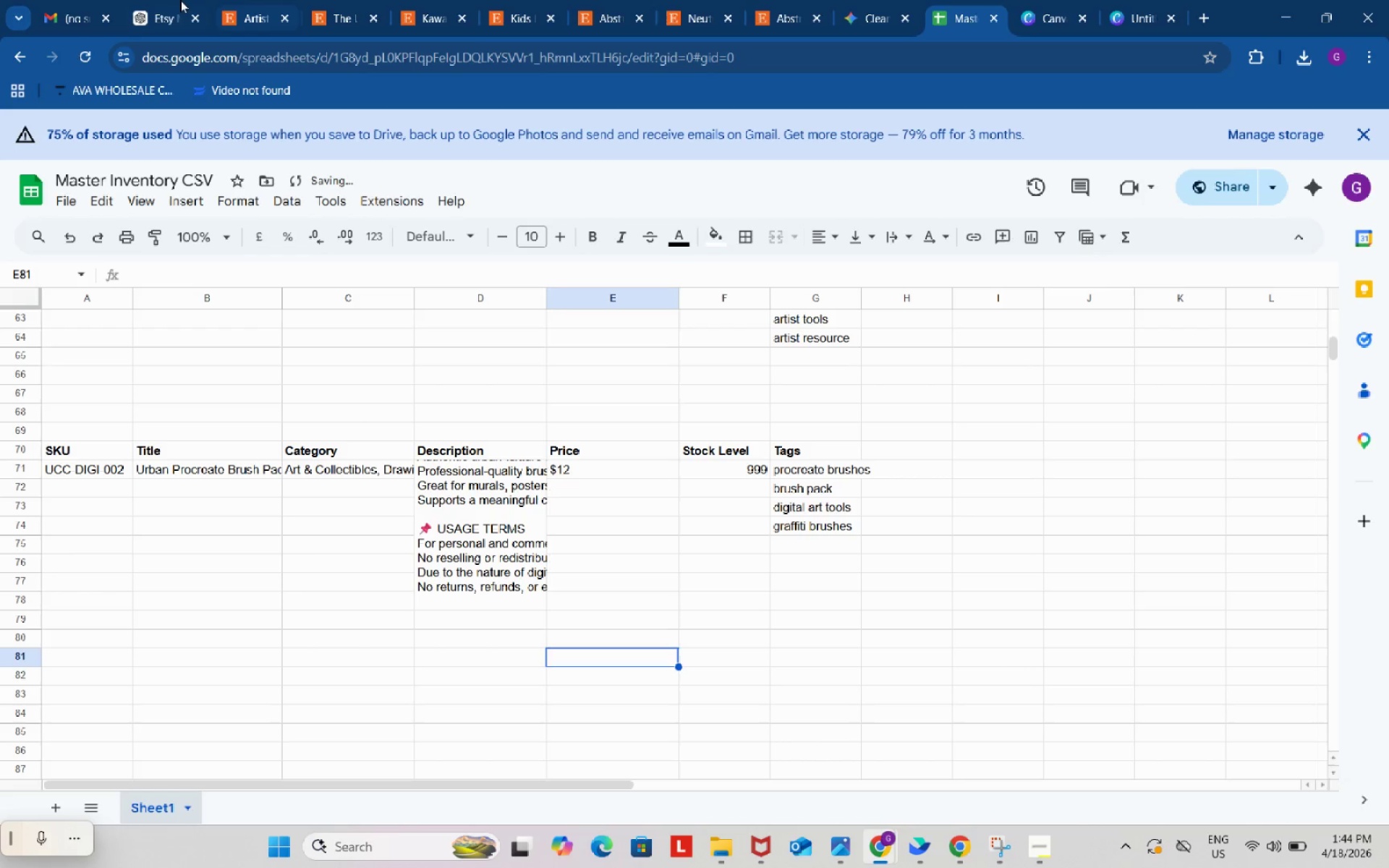 
left_click([163, 0])
 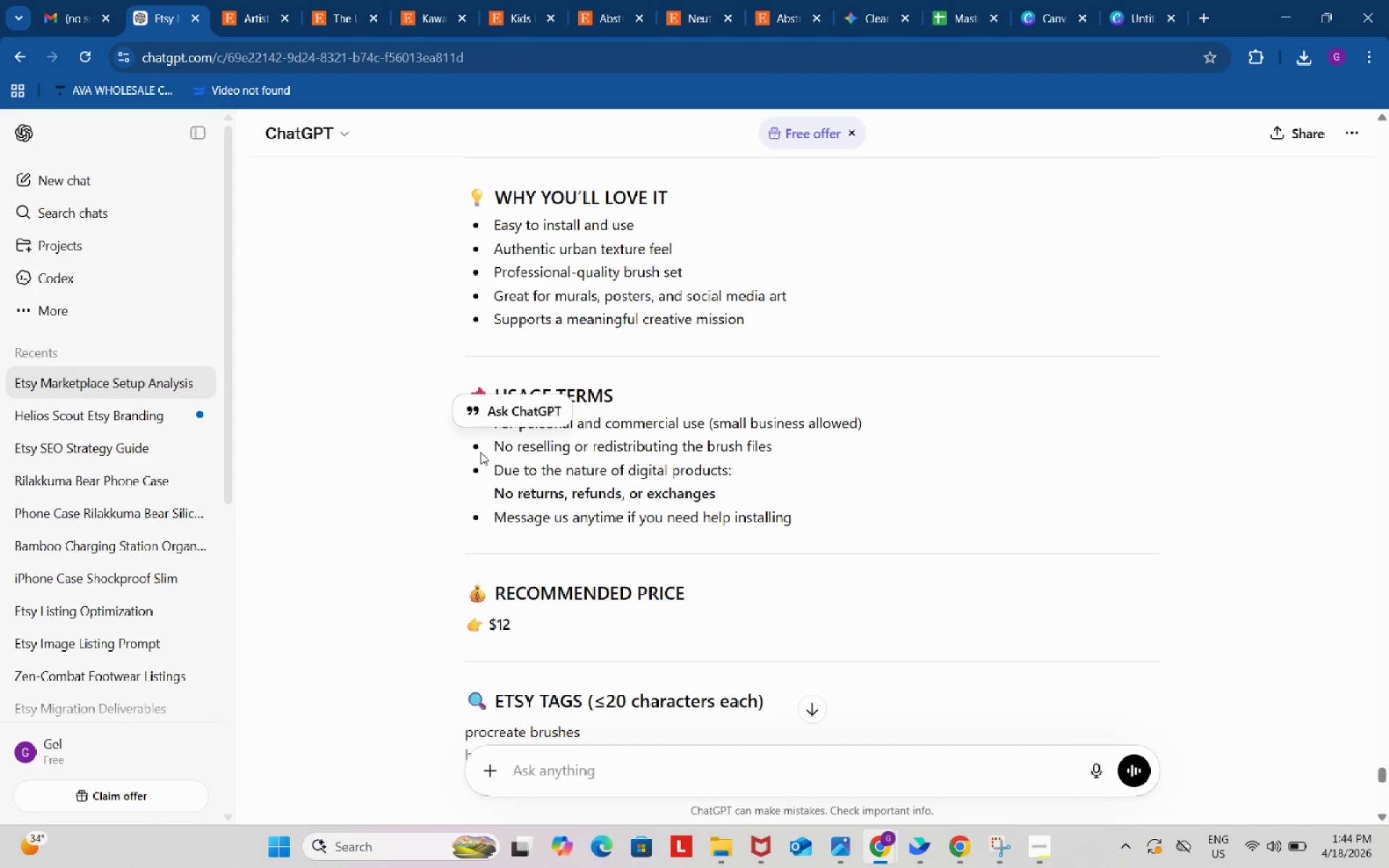 
scroll: coordinate [491, 487], scroll_direction: down, amount: 3.0
 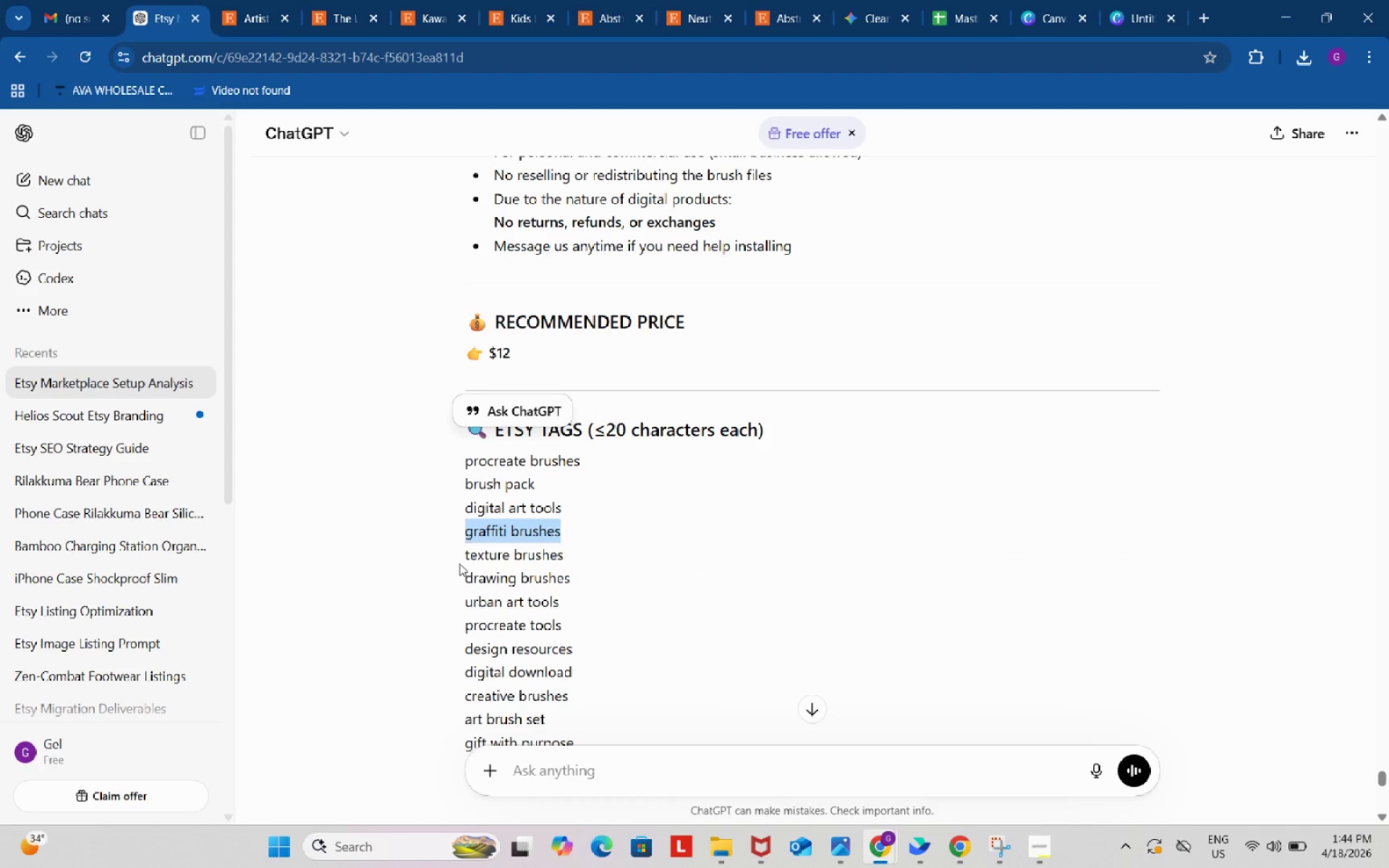 
left_click_drag(start_coordinate=[456, 553], to_coordinate=[573, 553])
 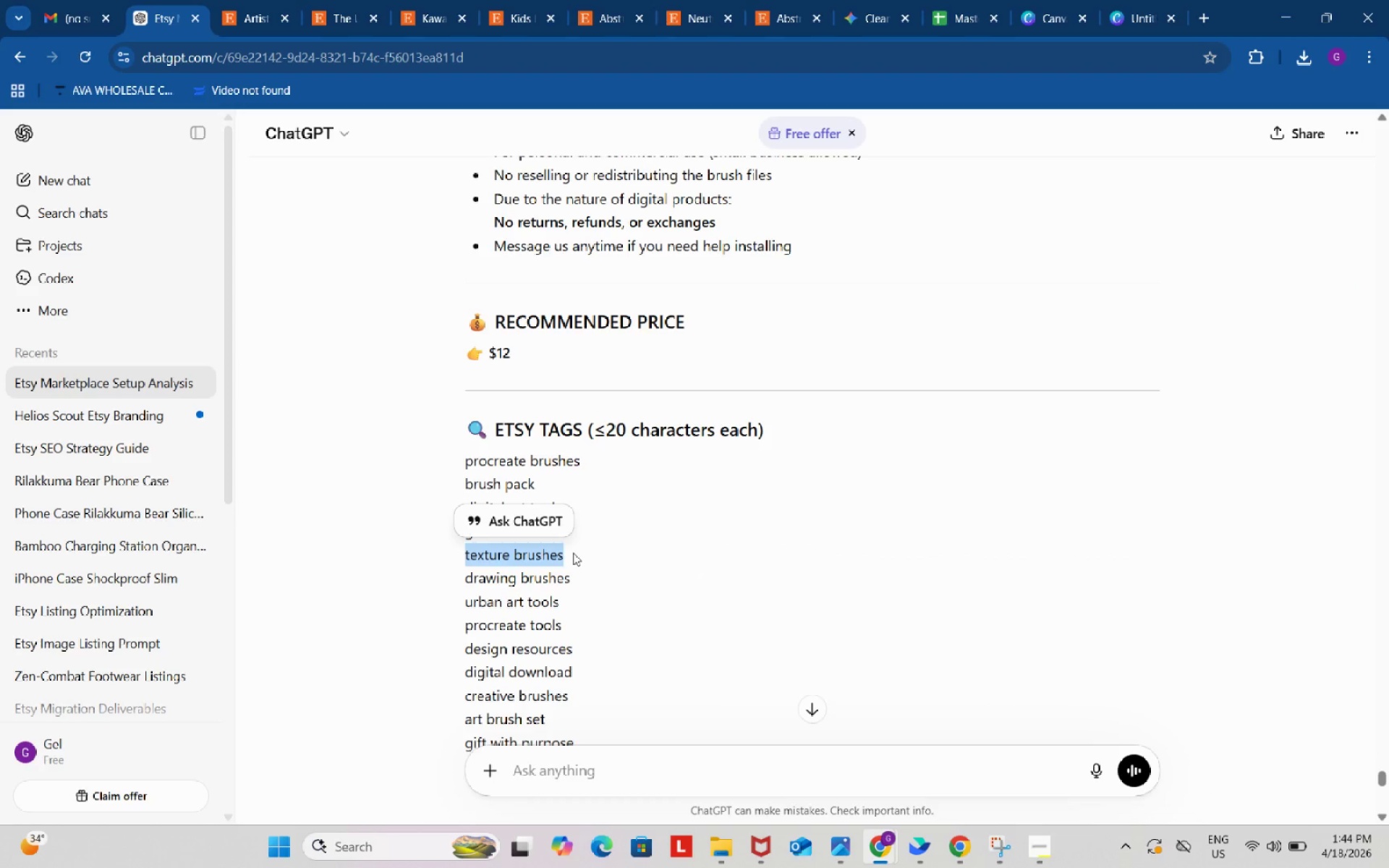 
key(Control+C)
 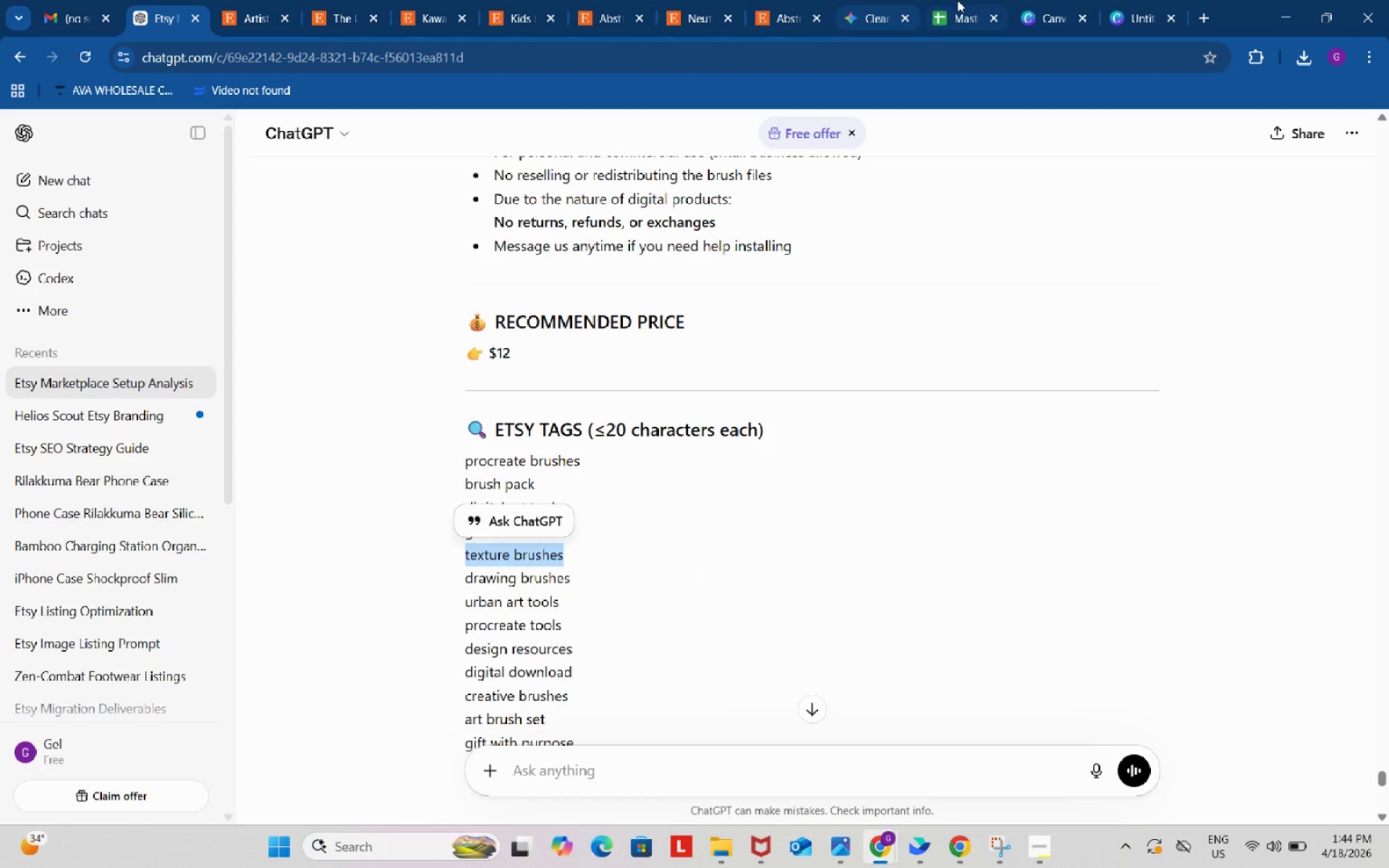 
left_click([959, 0])
 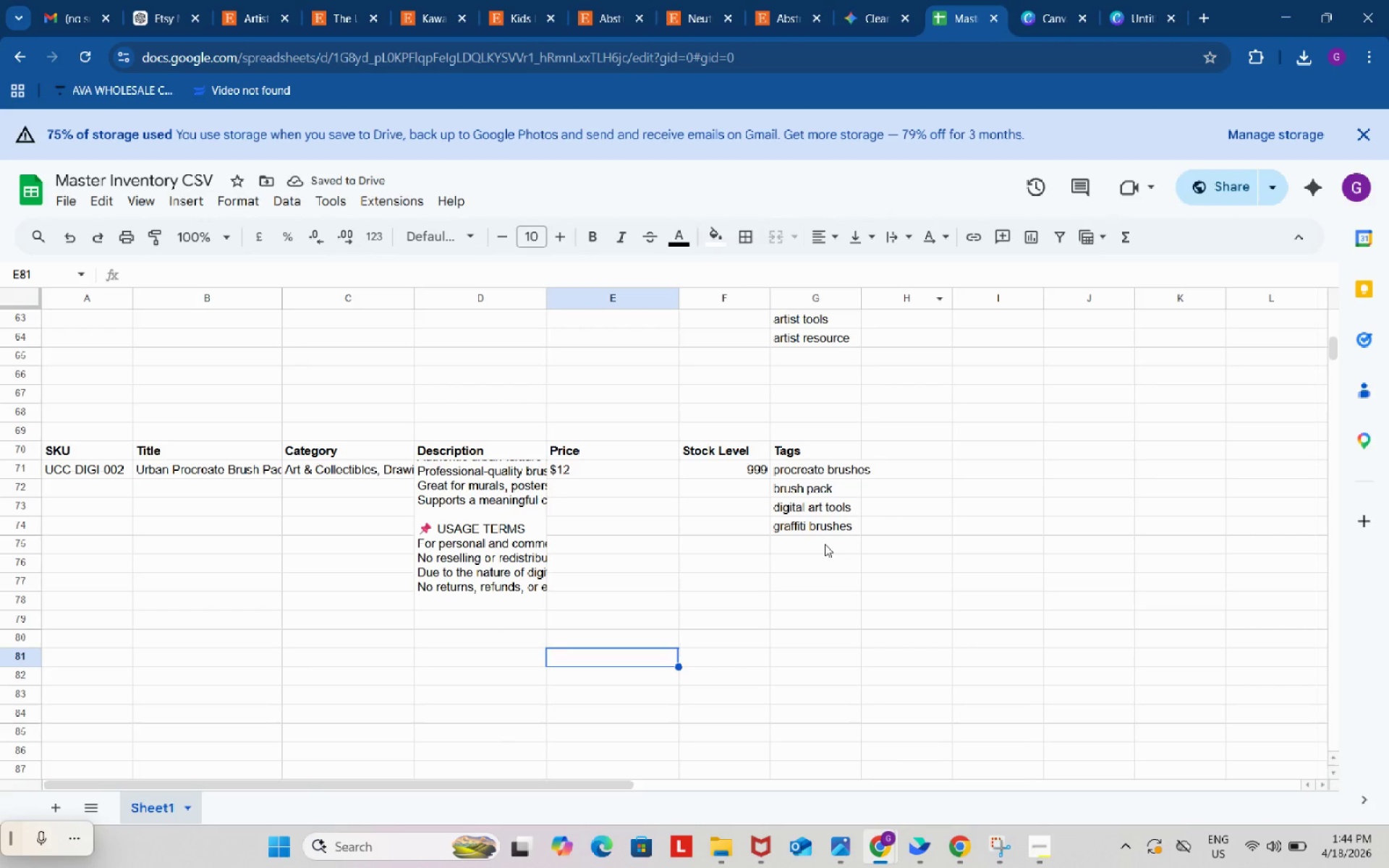 
double_click([825, 544])
 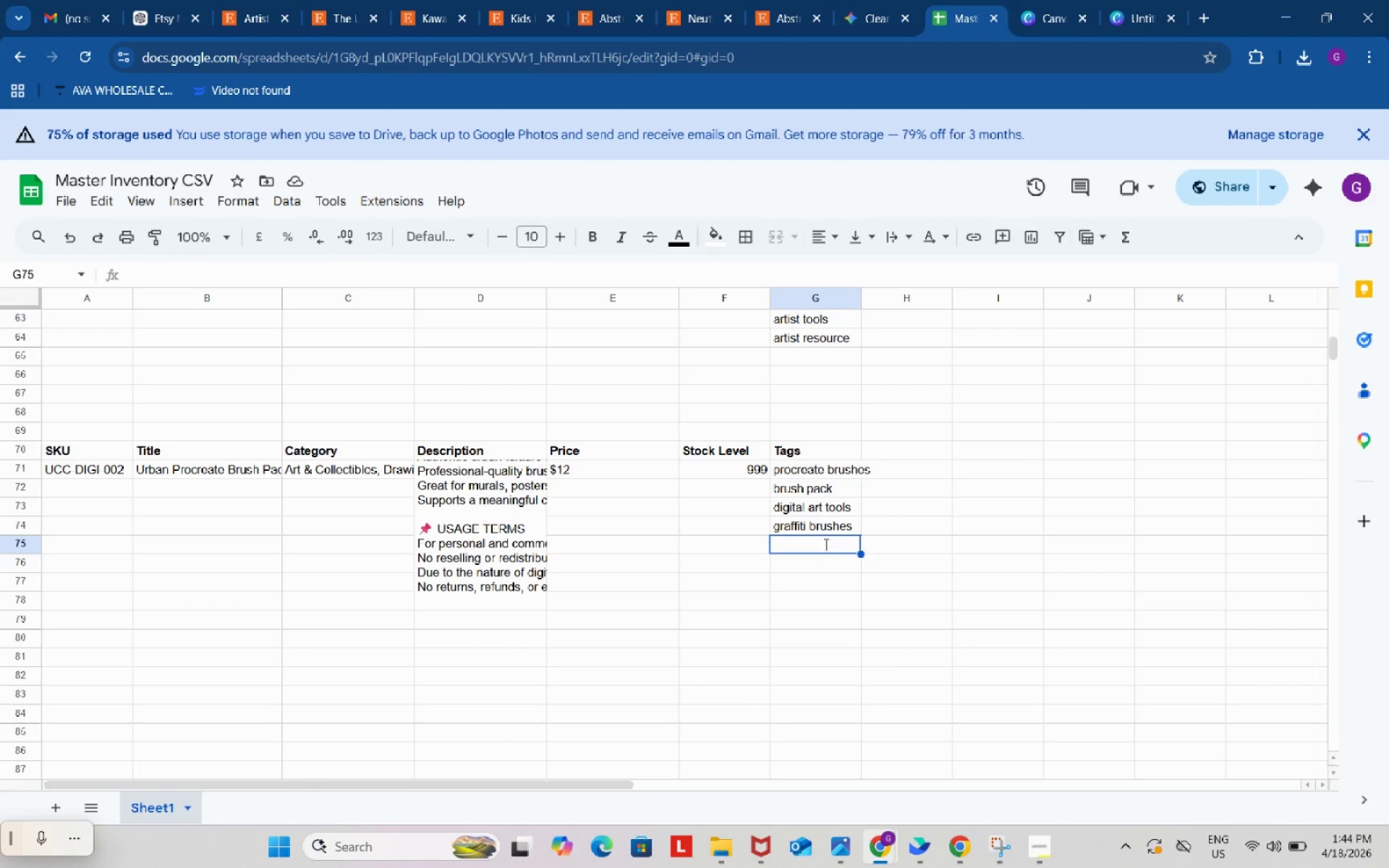 
key(Control+ControlLeft)
 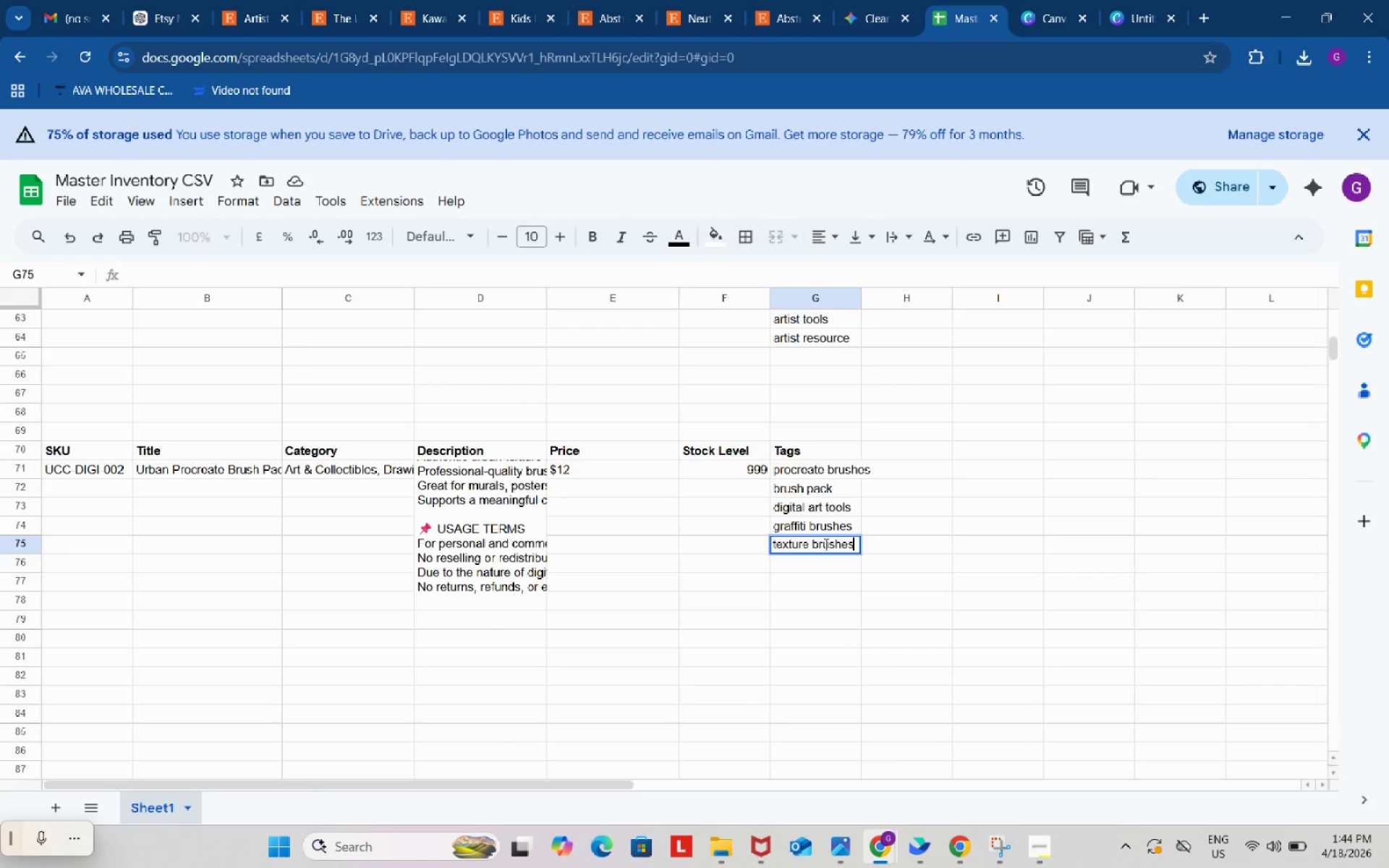 
key(Control+V)
 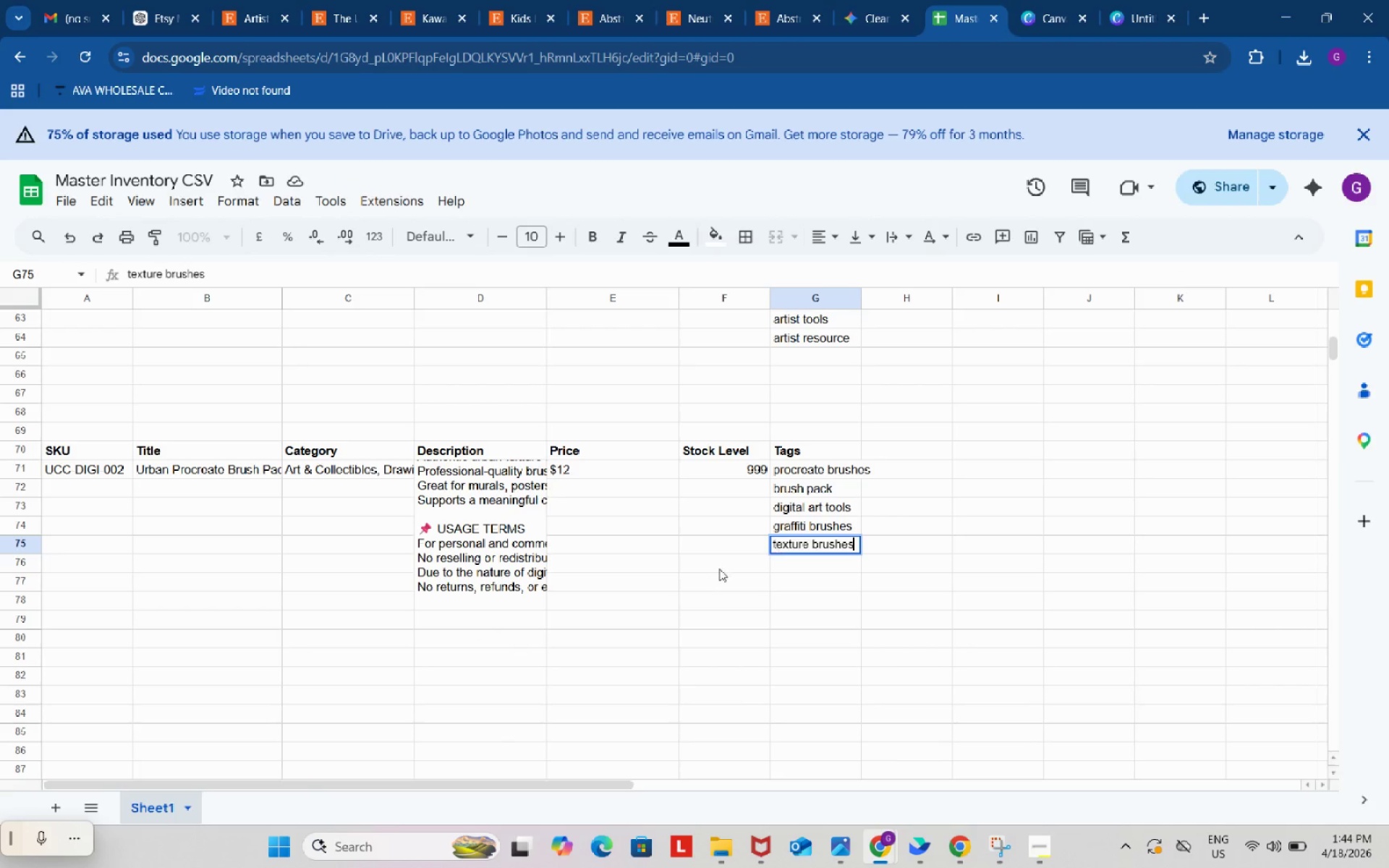 
left_click([719, 569])
 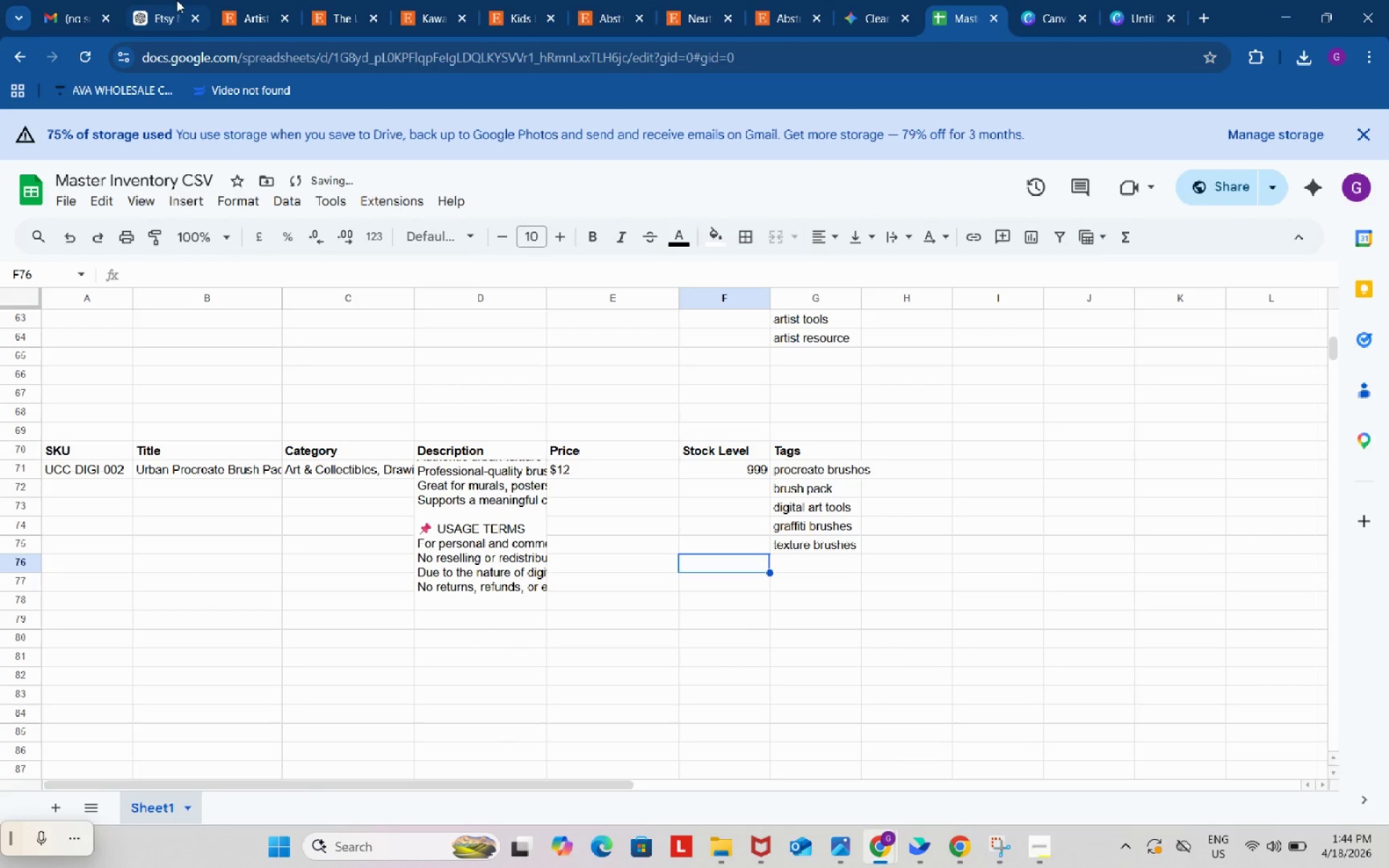 
left_click([161, 0])
 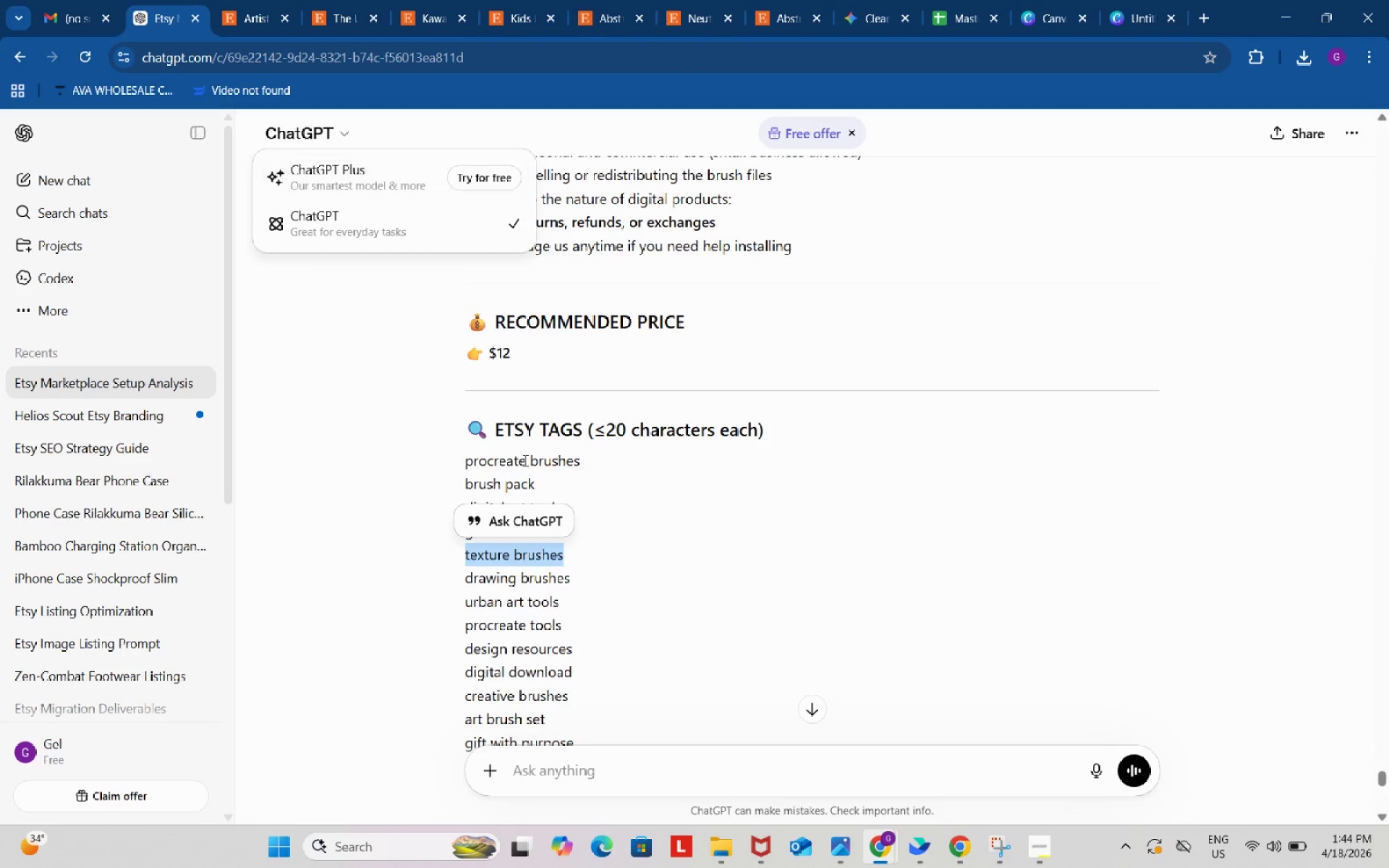 
scroll: coordinate [706, 435], scroll_direction: down, amount: 6.0
 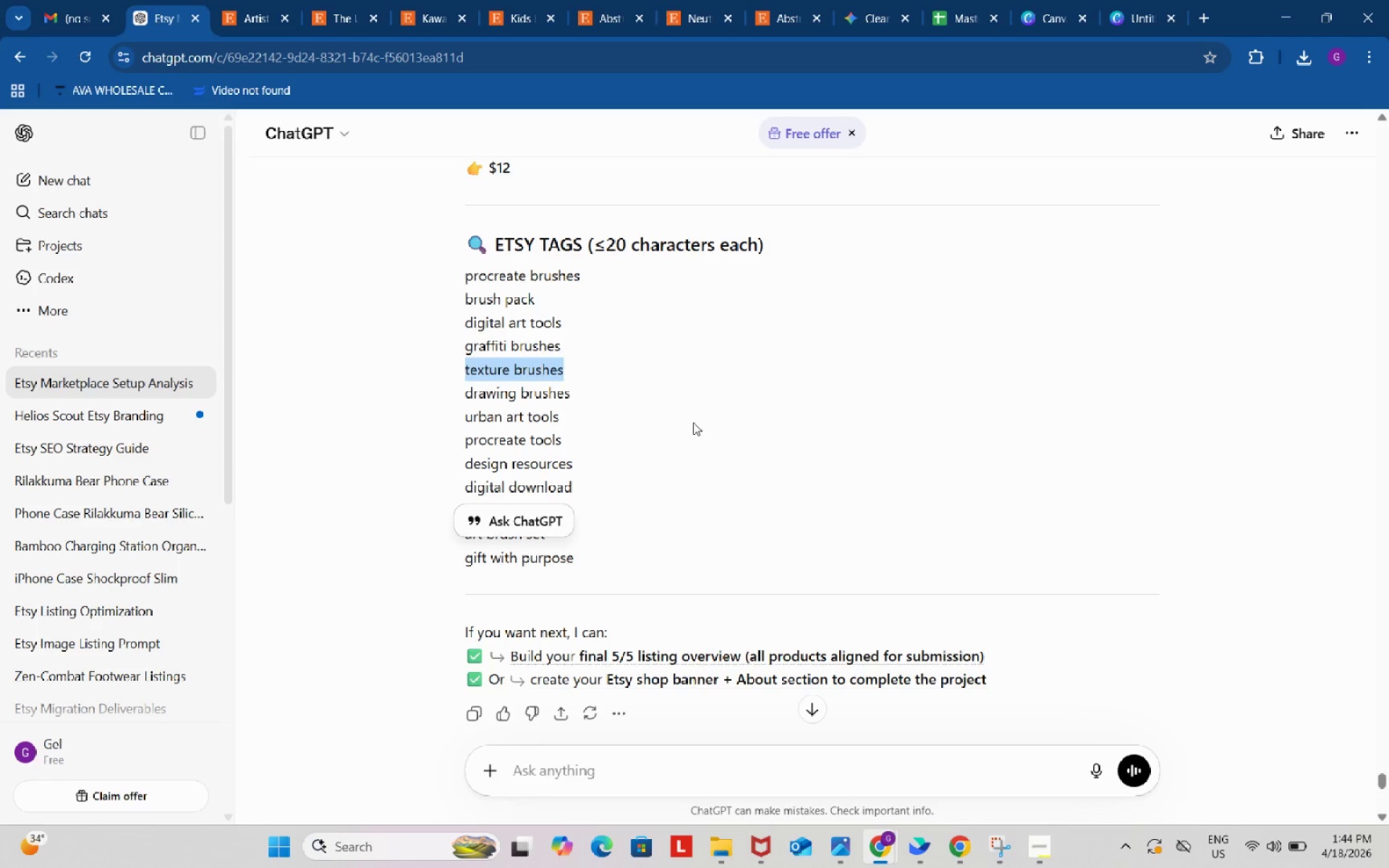 
wait(6.74)
 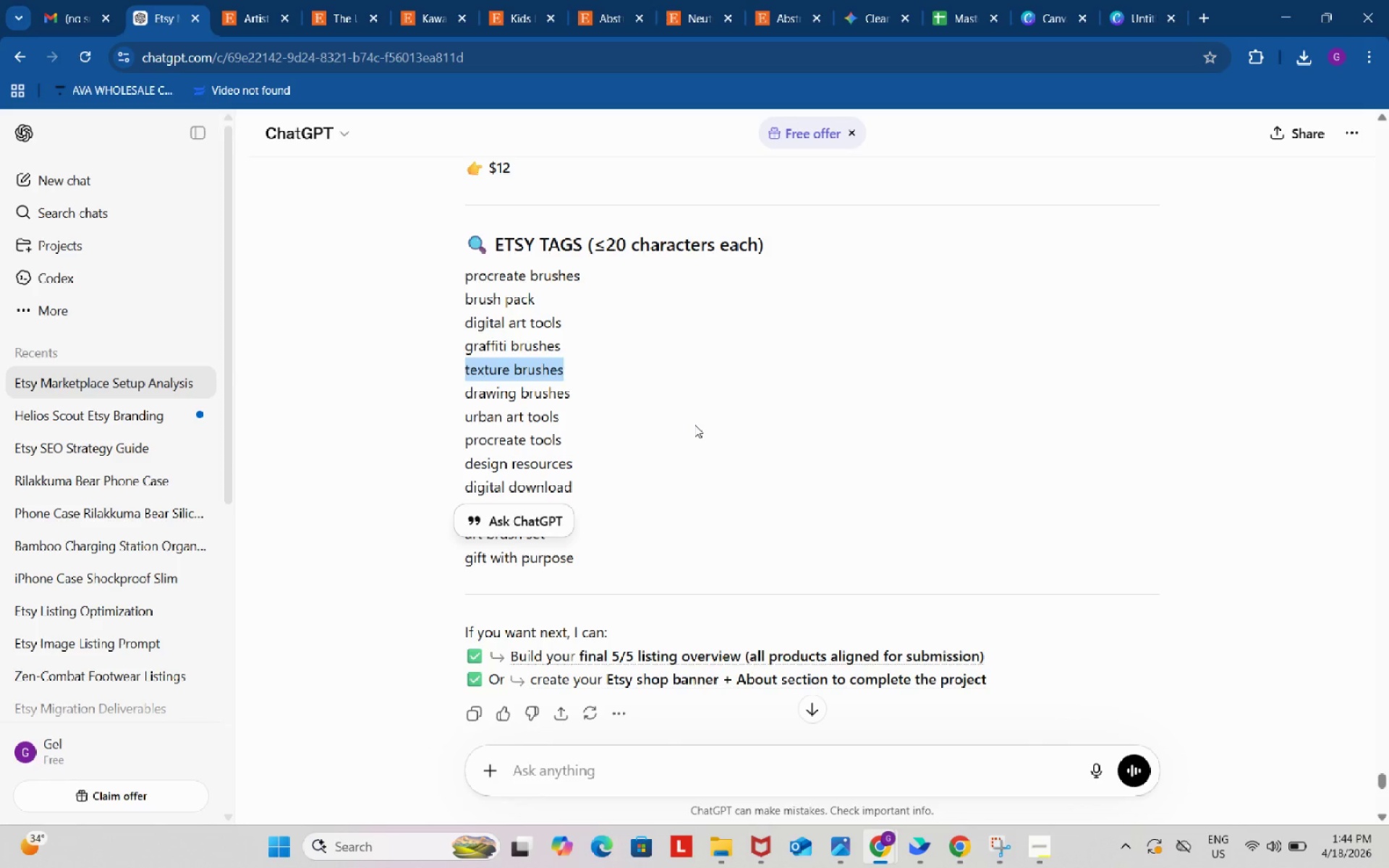 
left_click_drag(start_coordinate=[459, 395], to_coordinate=[609, 395])
 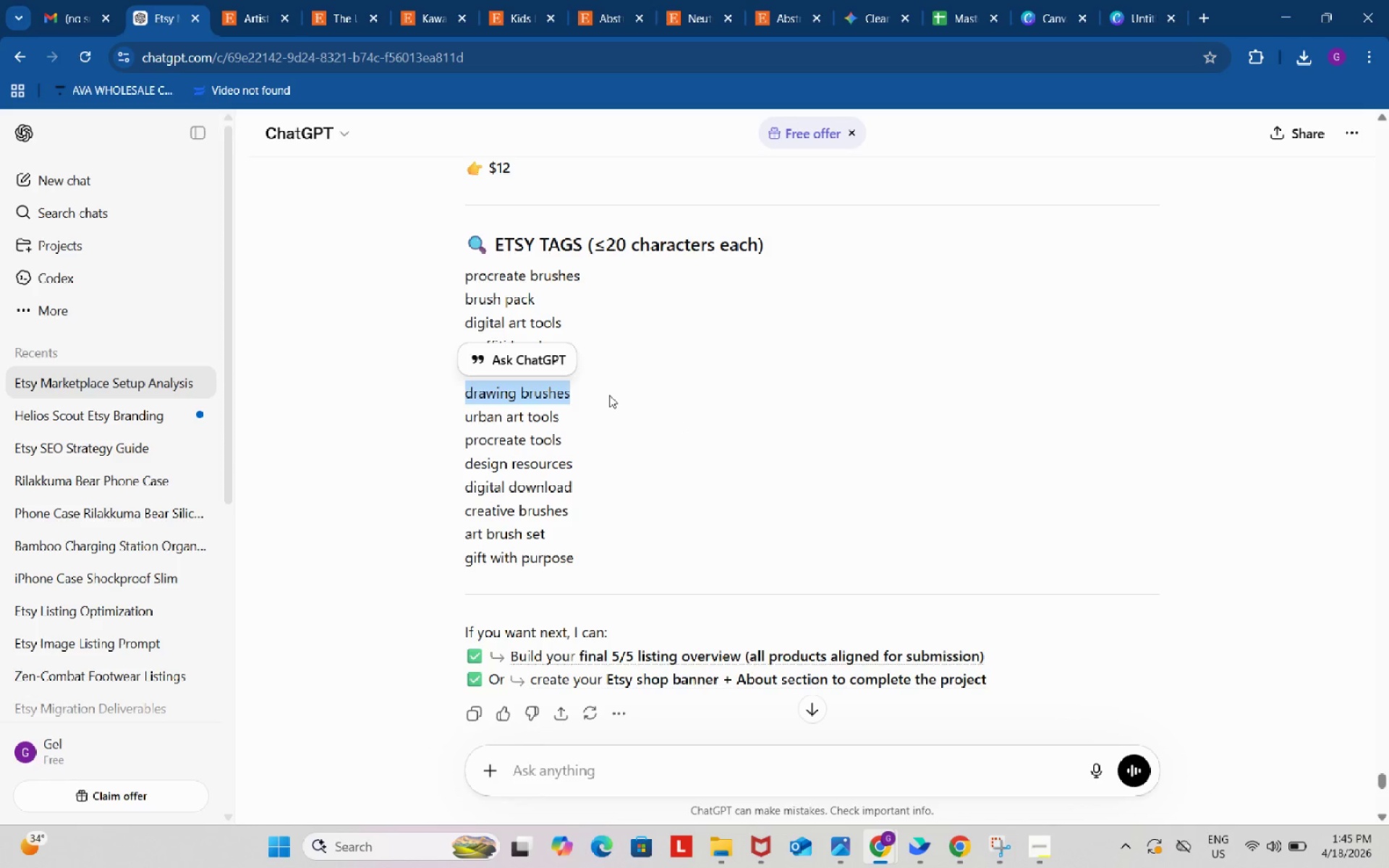 
key(Control+C)
 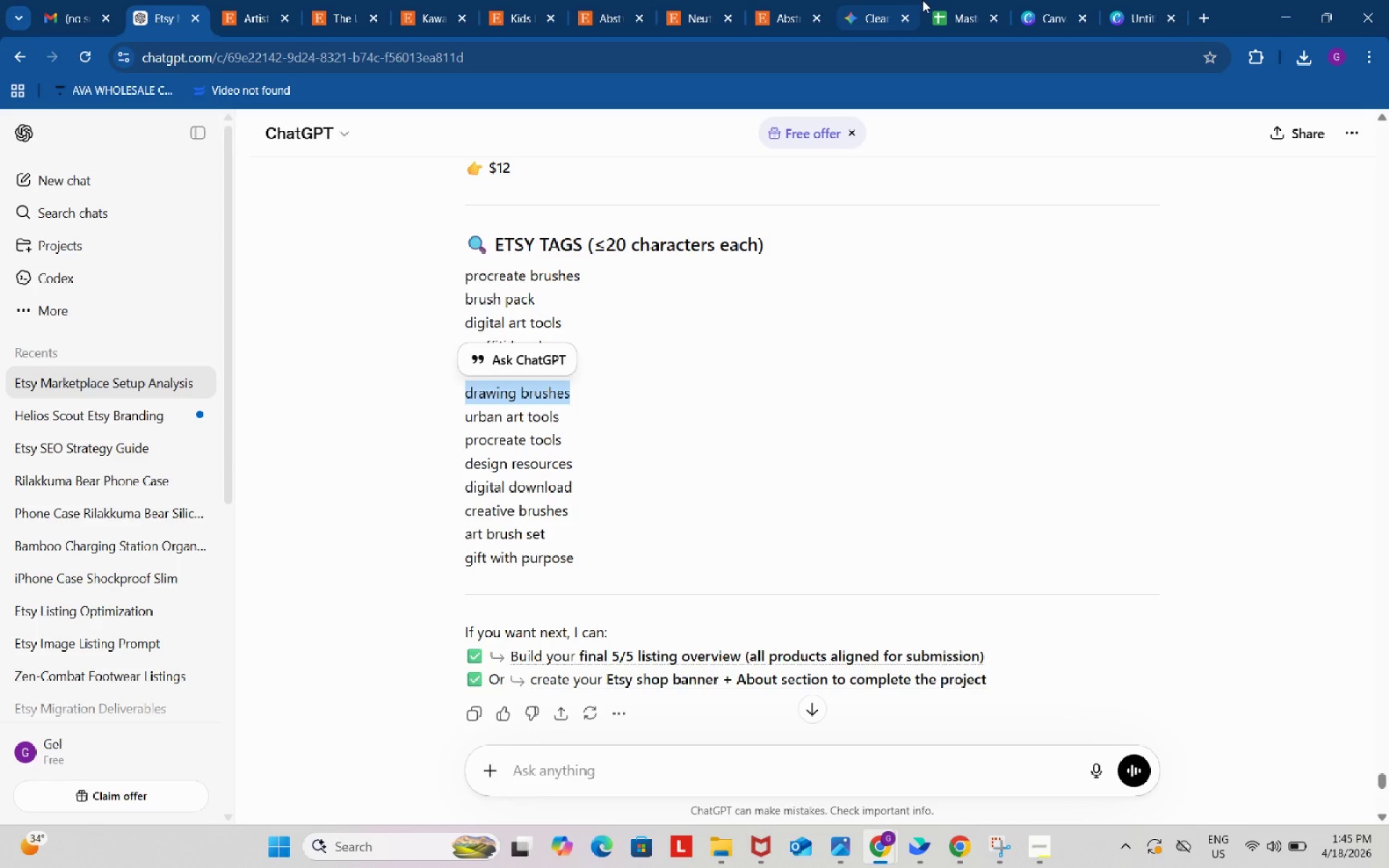 
left_click([965, 0])
 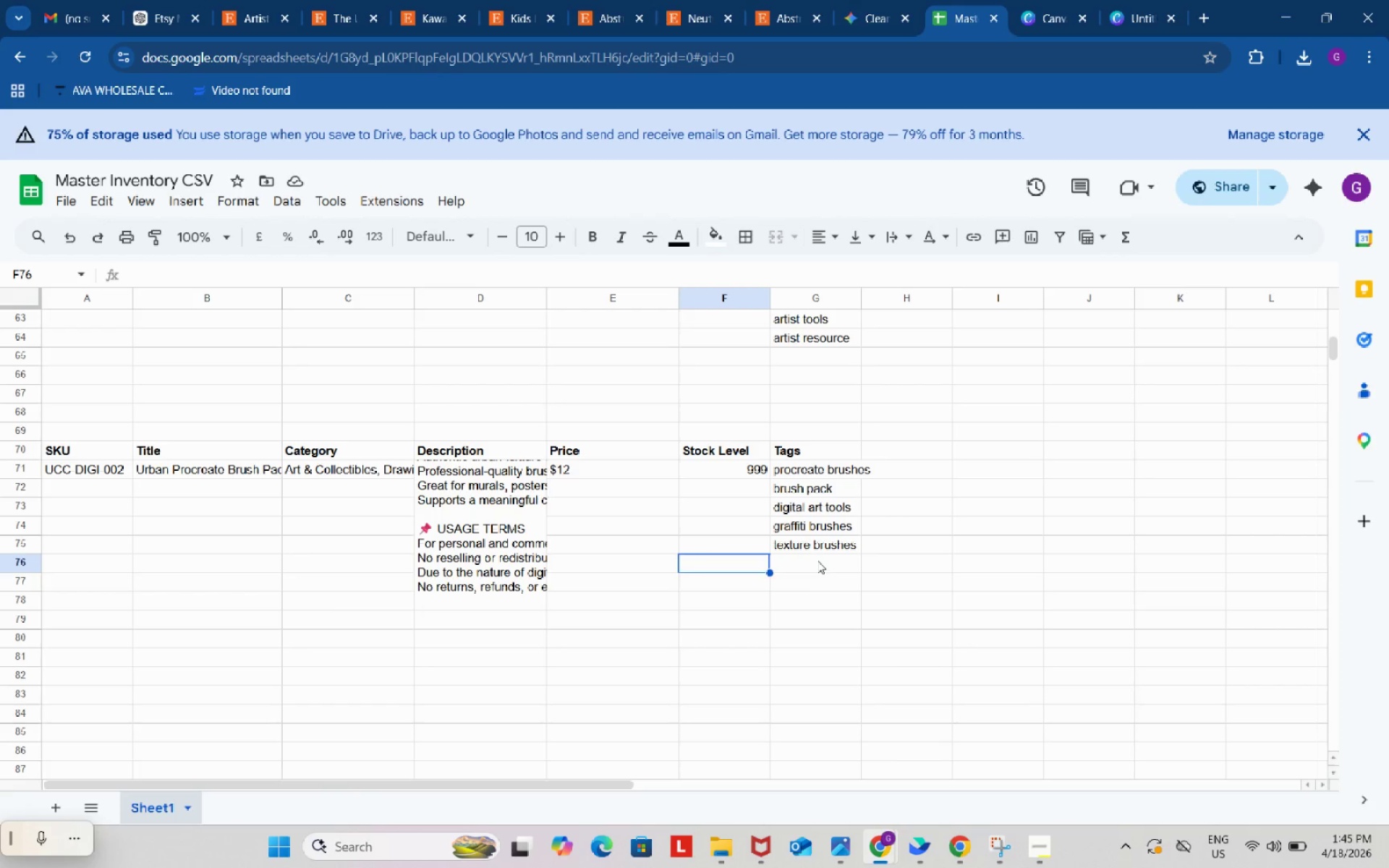 
double_click([817, 561])
 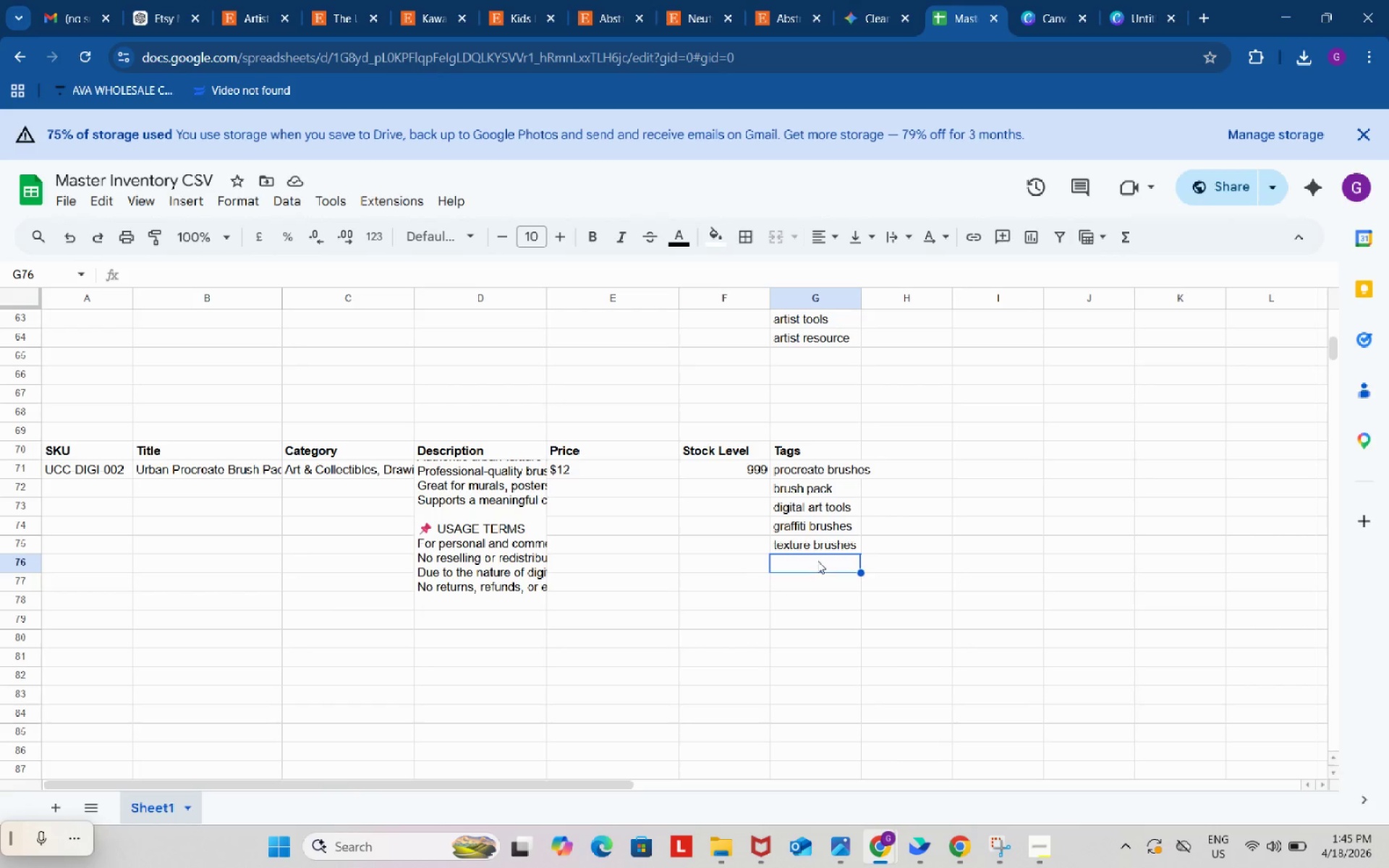 
key(Control+ControlLeft)
 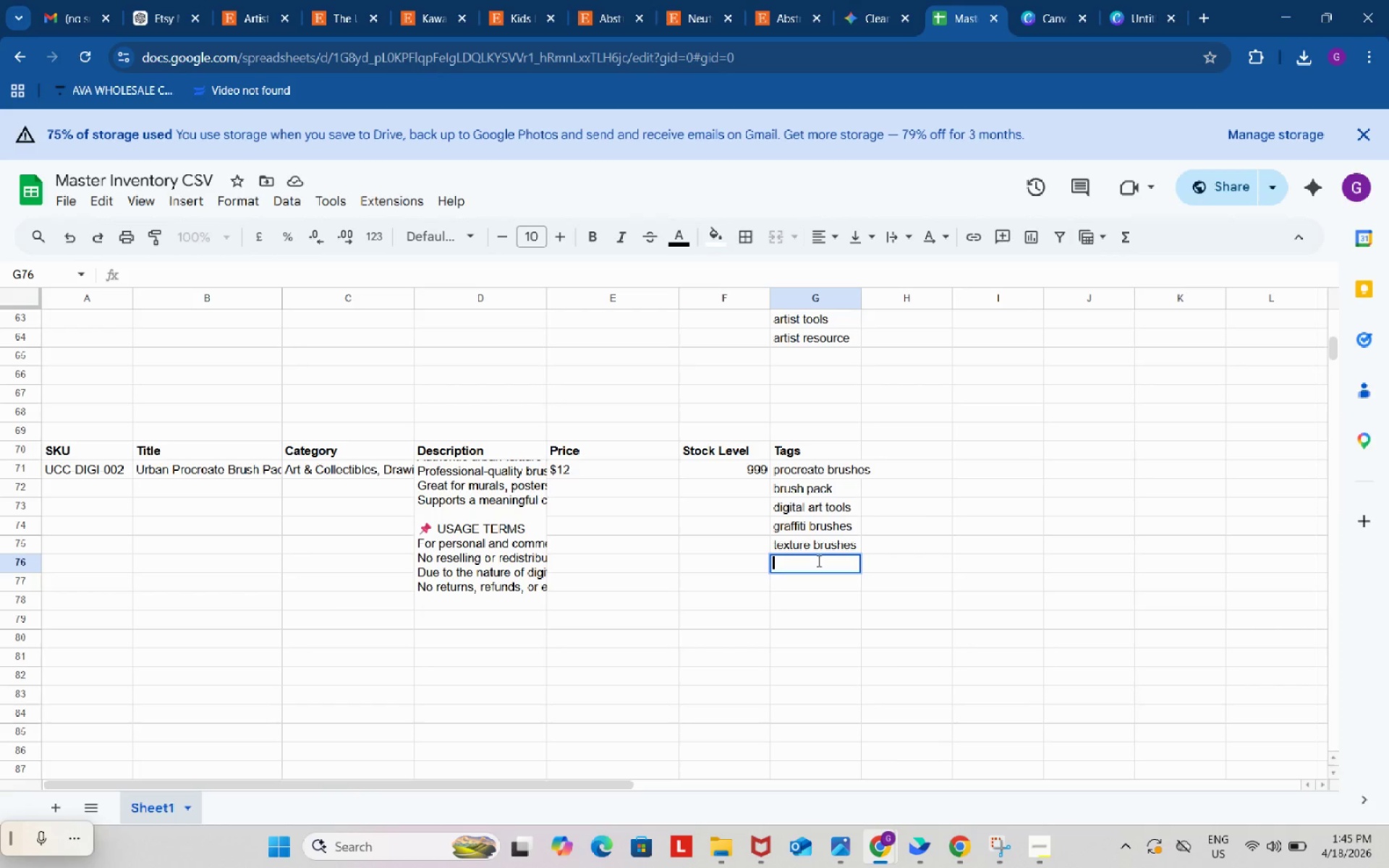 
key(Control+V)
 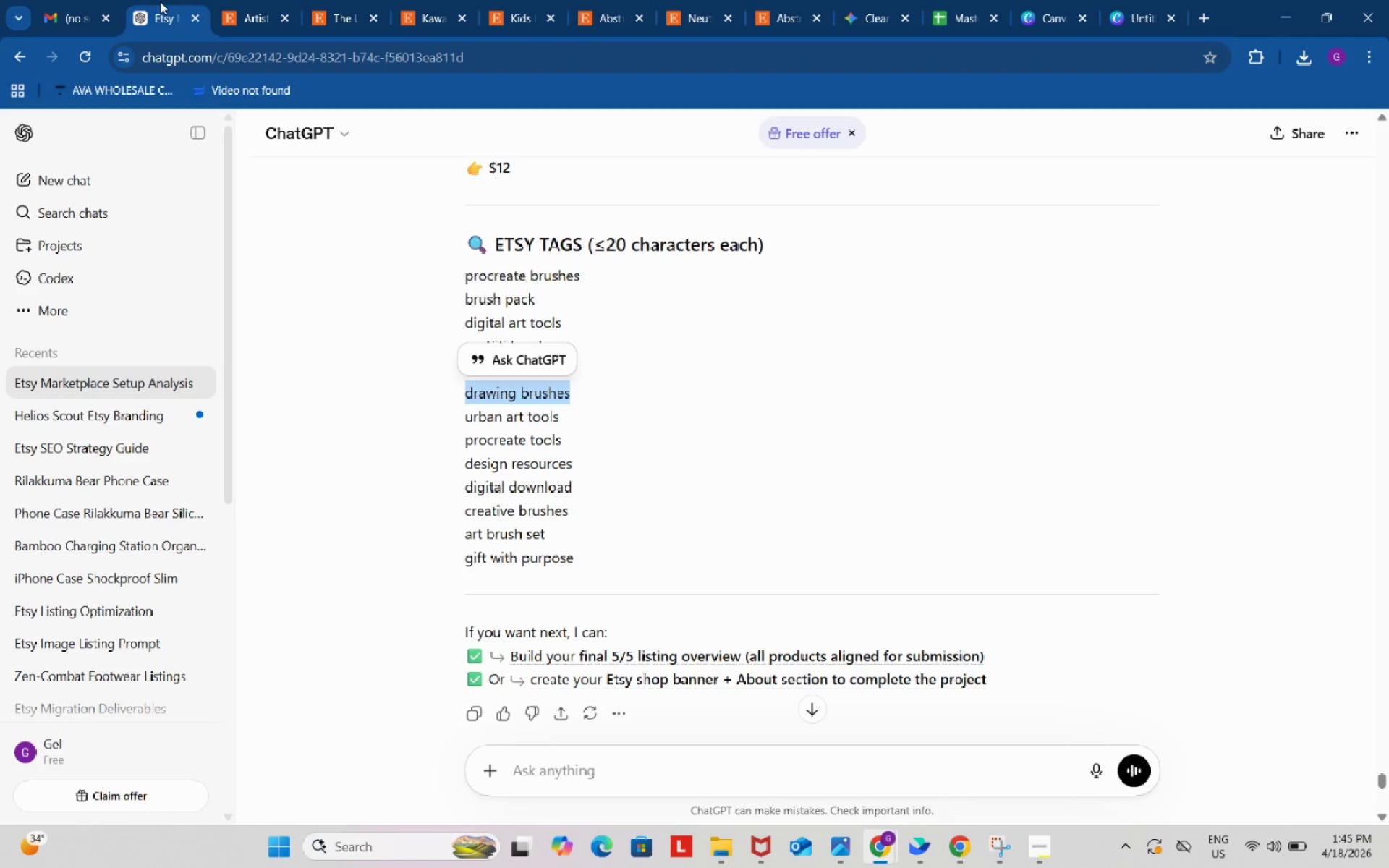 
scroll: coordinate [564, 516], scroll_direction: down, amount: 4.0
 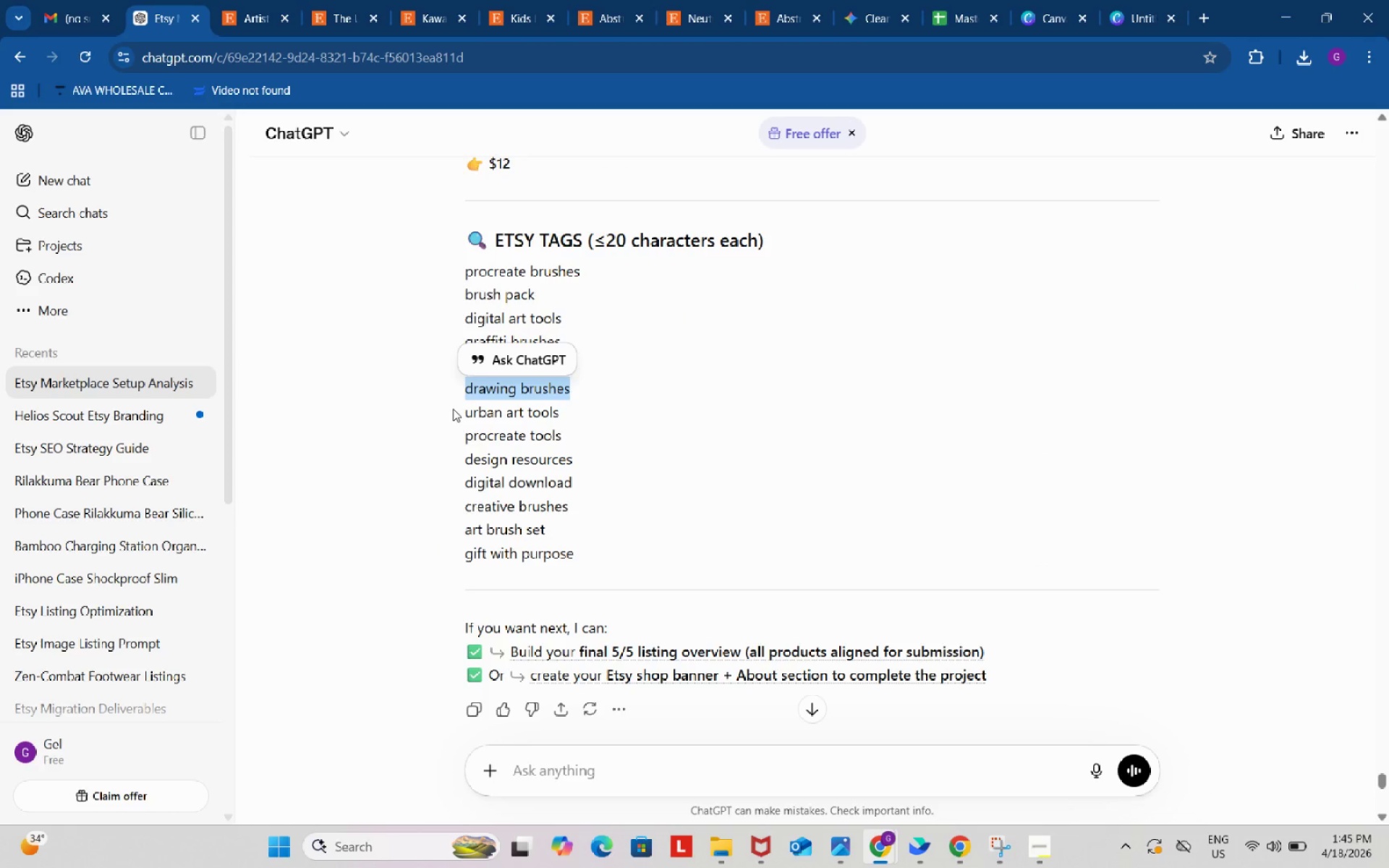 
left_click_drag(start_coordinate=[459, 415], to_coordinate=[573, 420])
 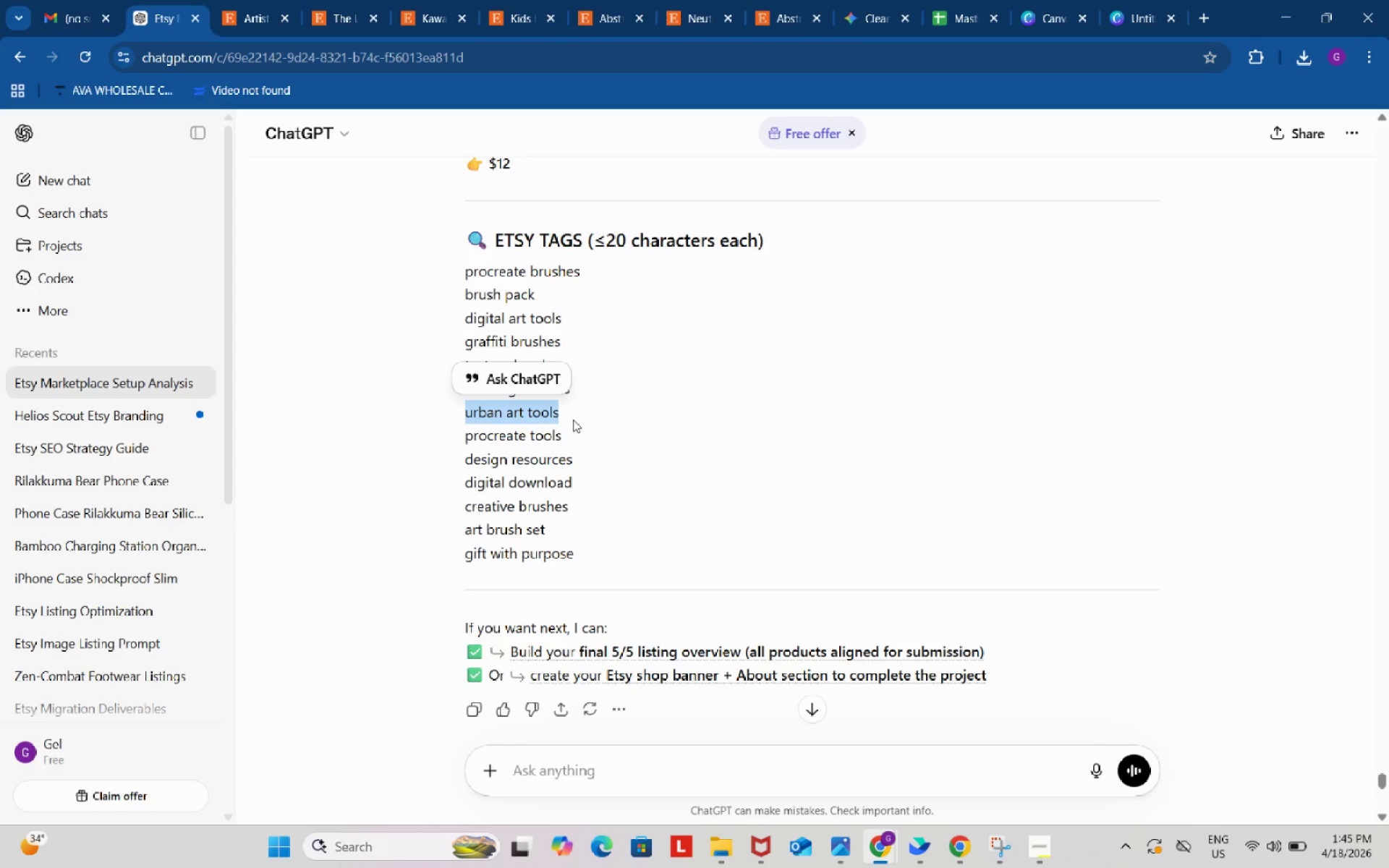 
key(Control+C)
 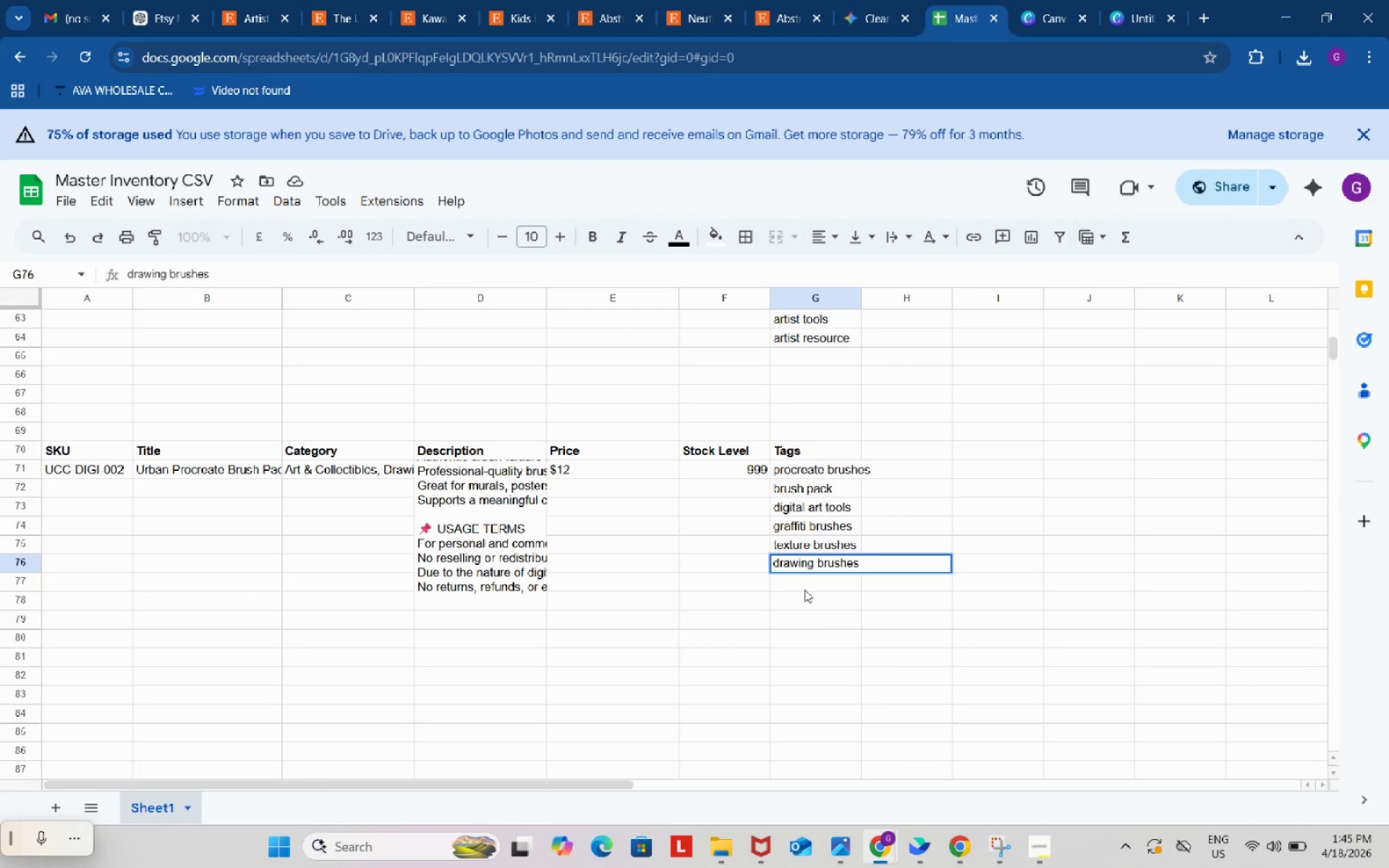 
double_click([804, 583])
 